 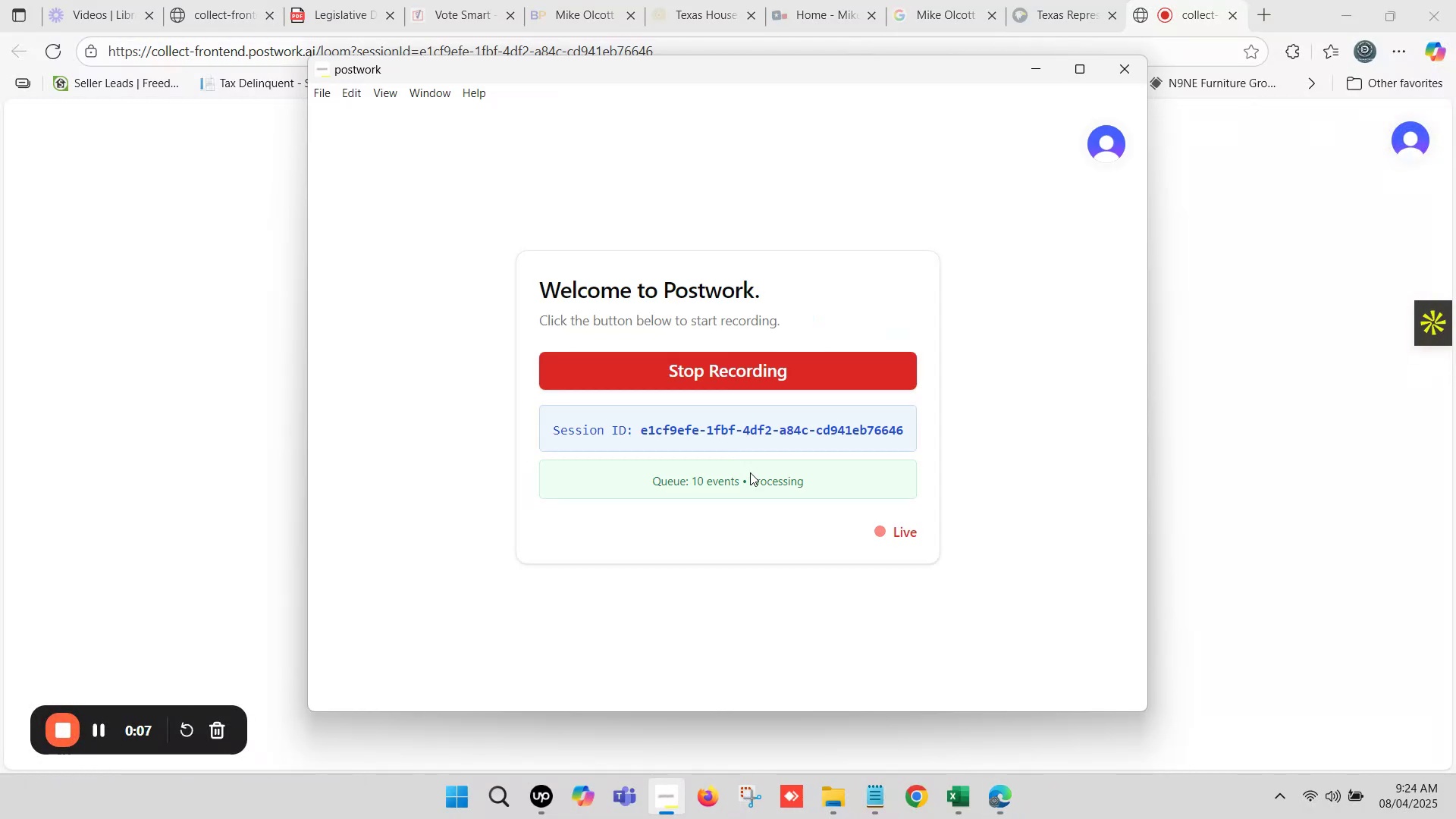 
left_click([1185, 0])
 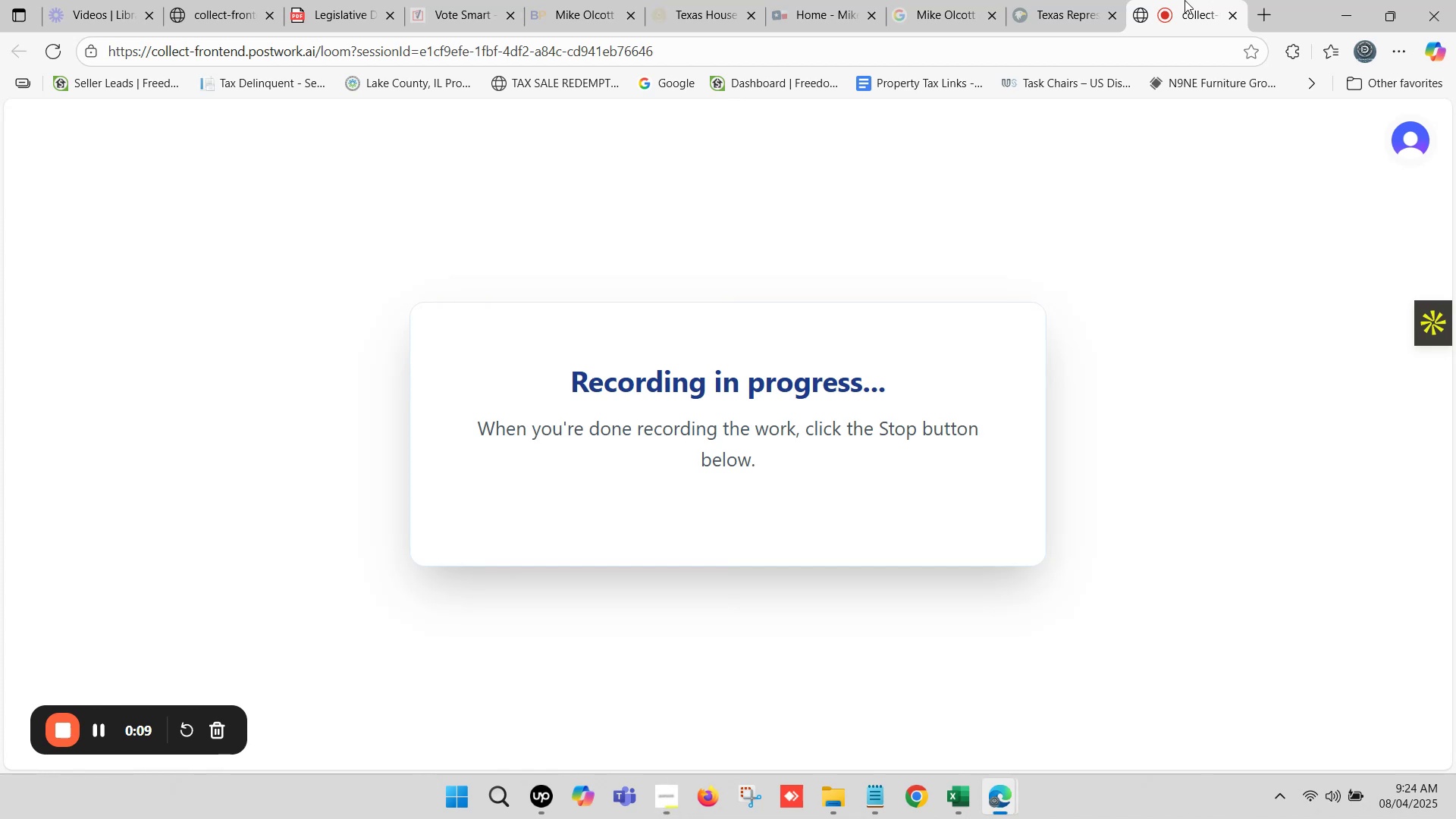 
left_click_drag(start_coordinate=[1185, 0], to_coordinate=[235, 0])
 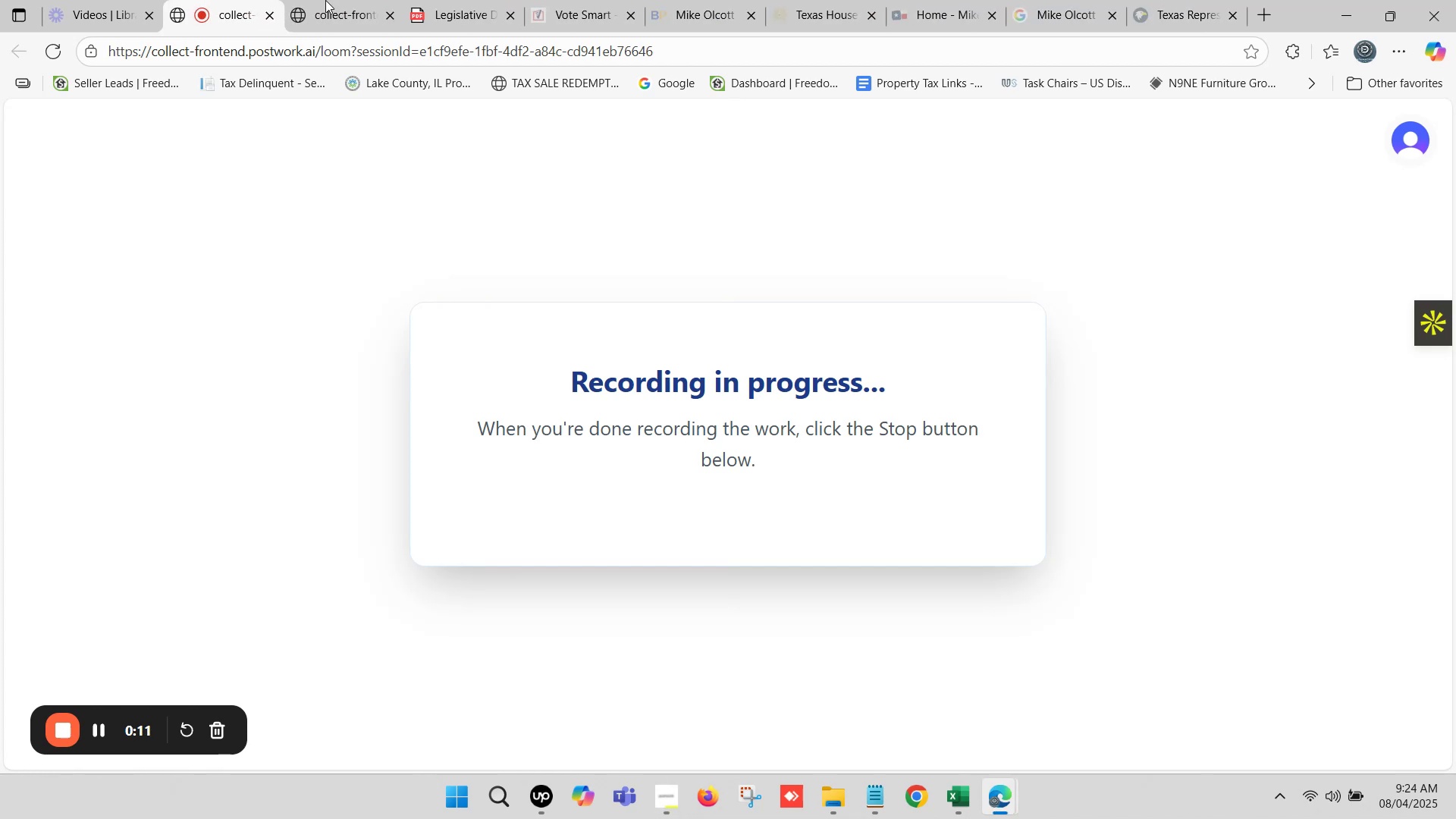 
left_click([339, 0])
 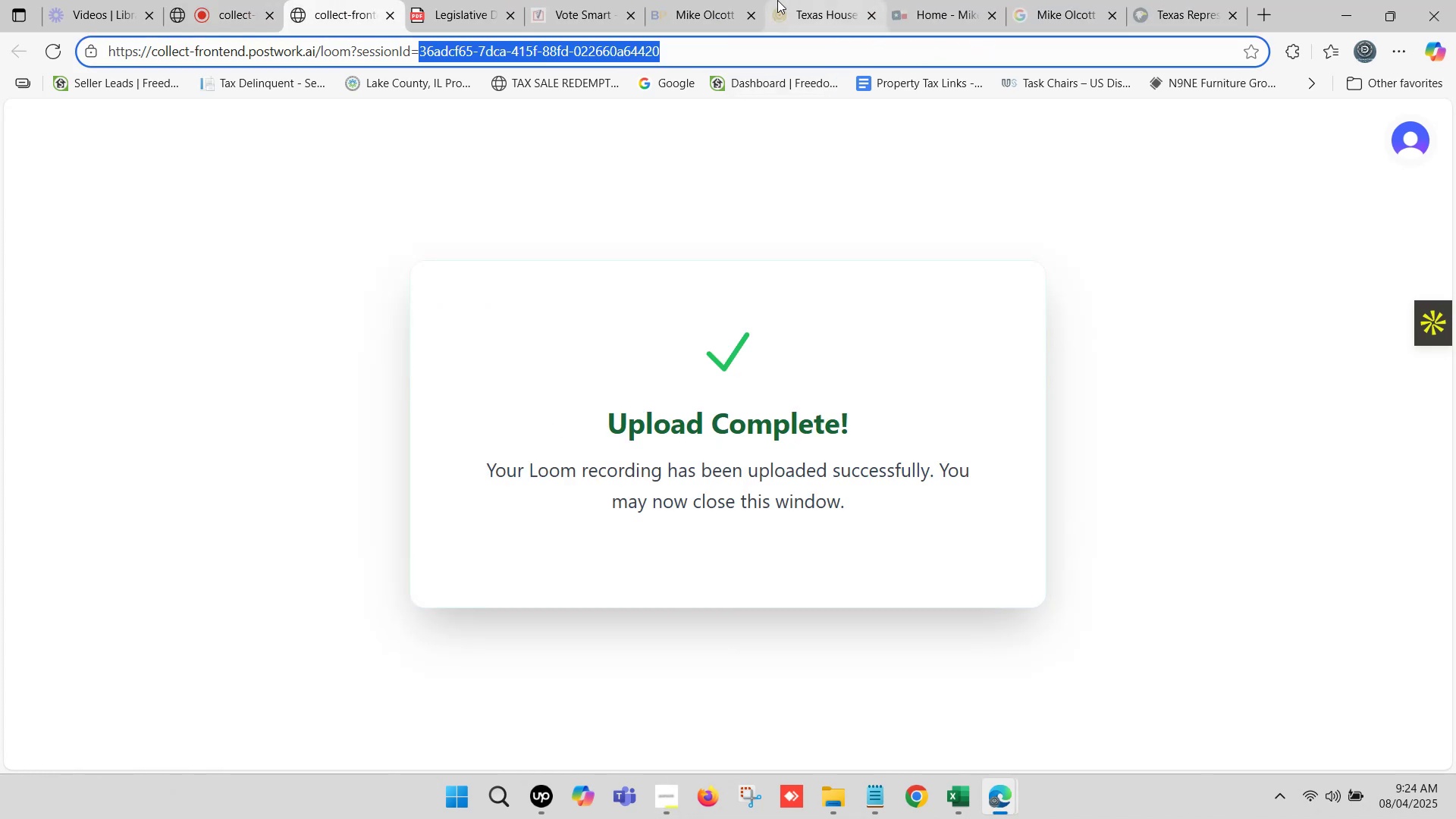 
left_click([582, 0])
 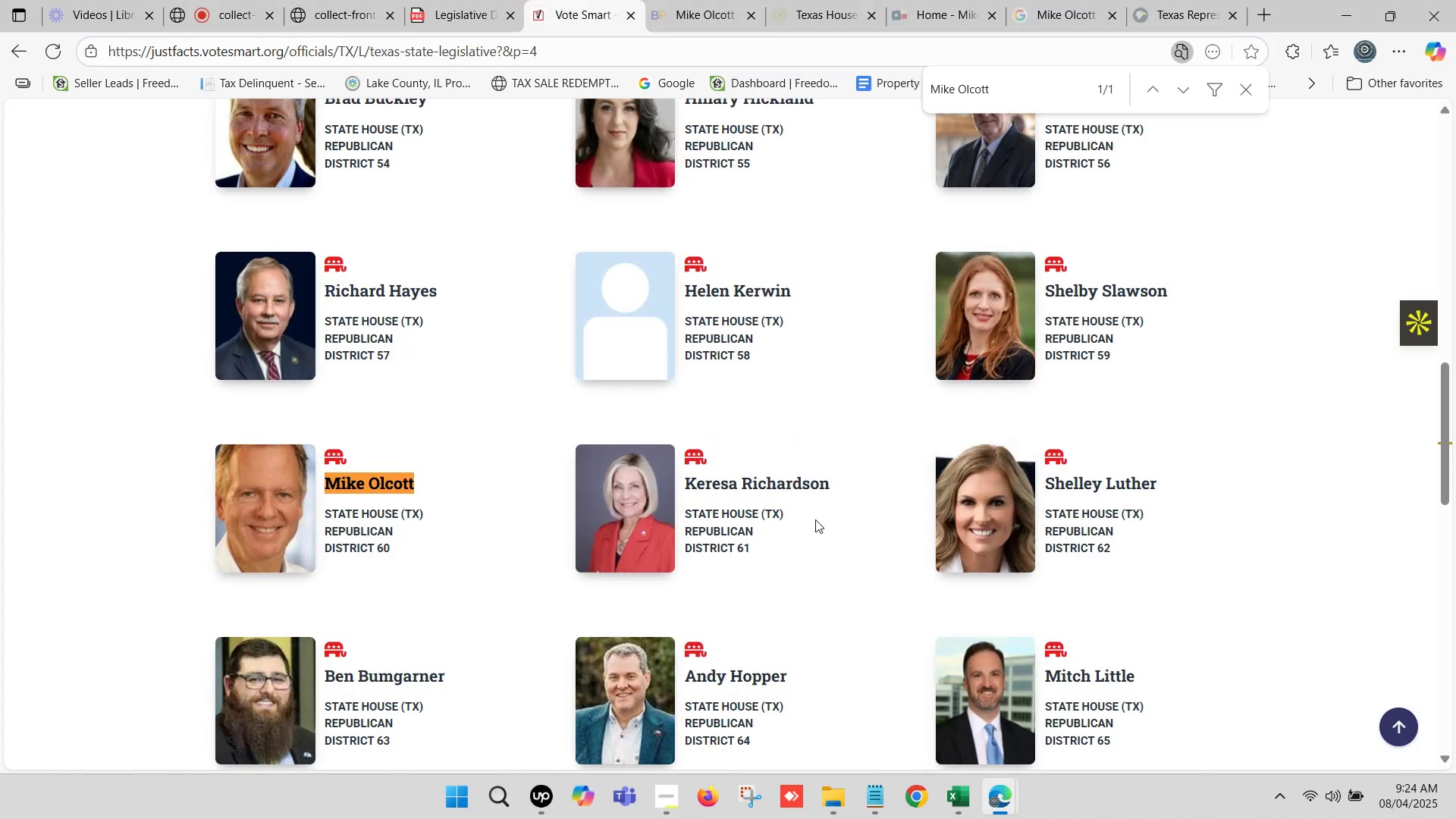 
left_click_drag(start_coordinate=[846, 479], to_coordinate=[689, 480])
 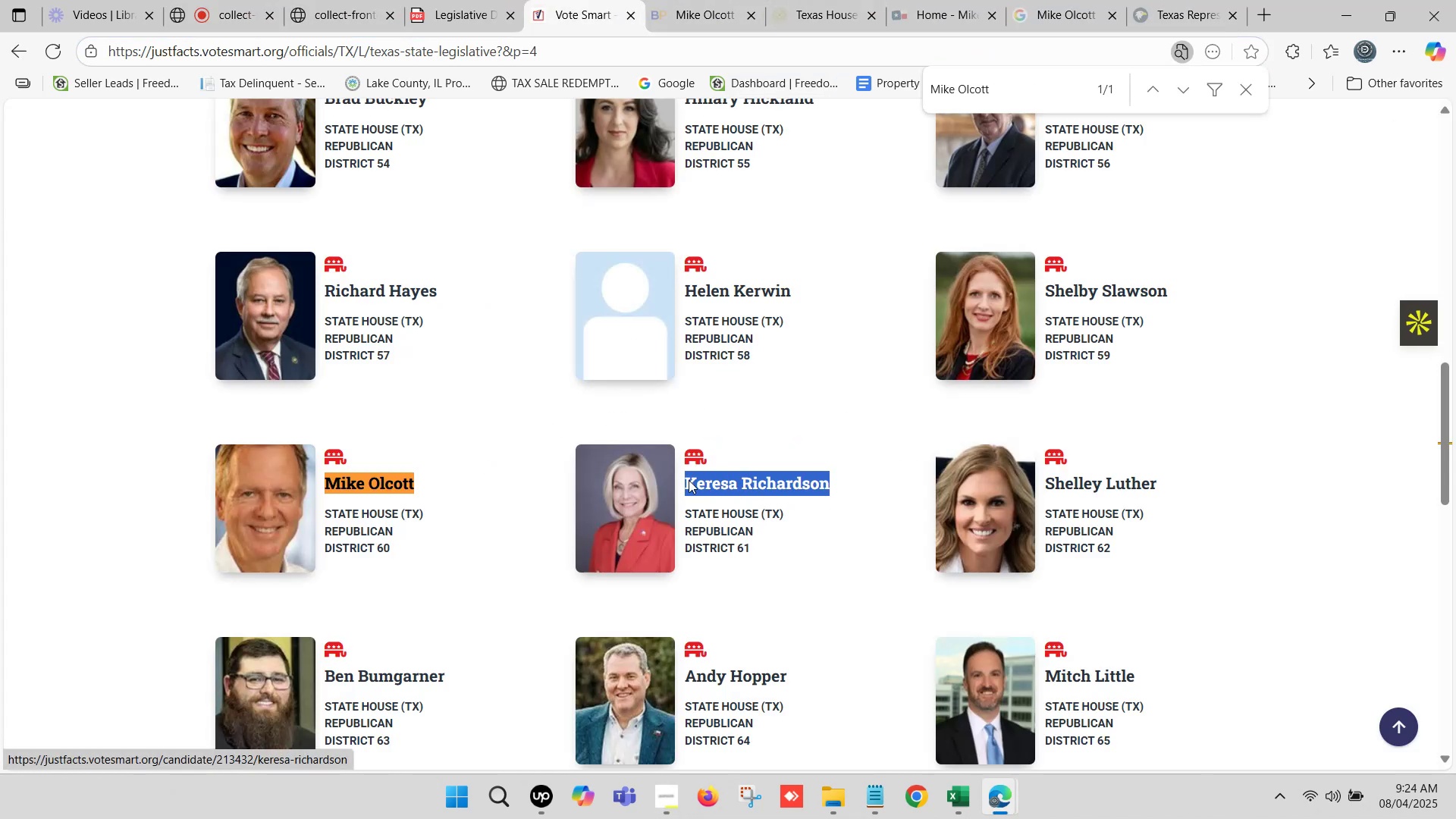 
key(Control+C)
 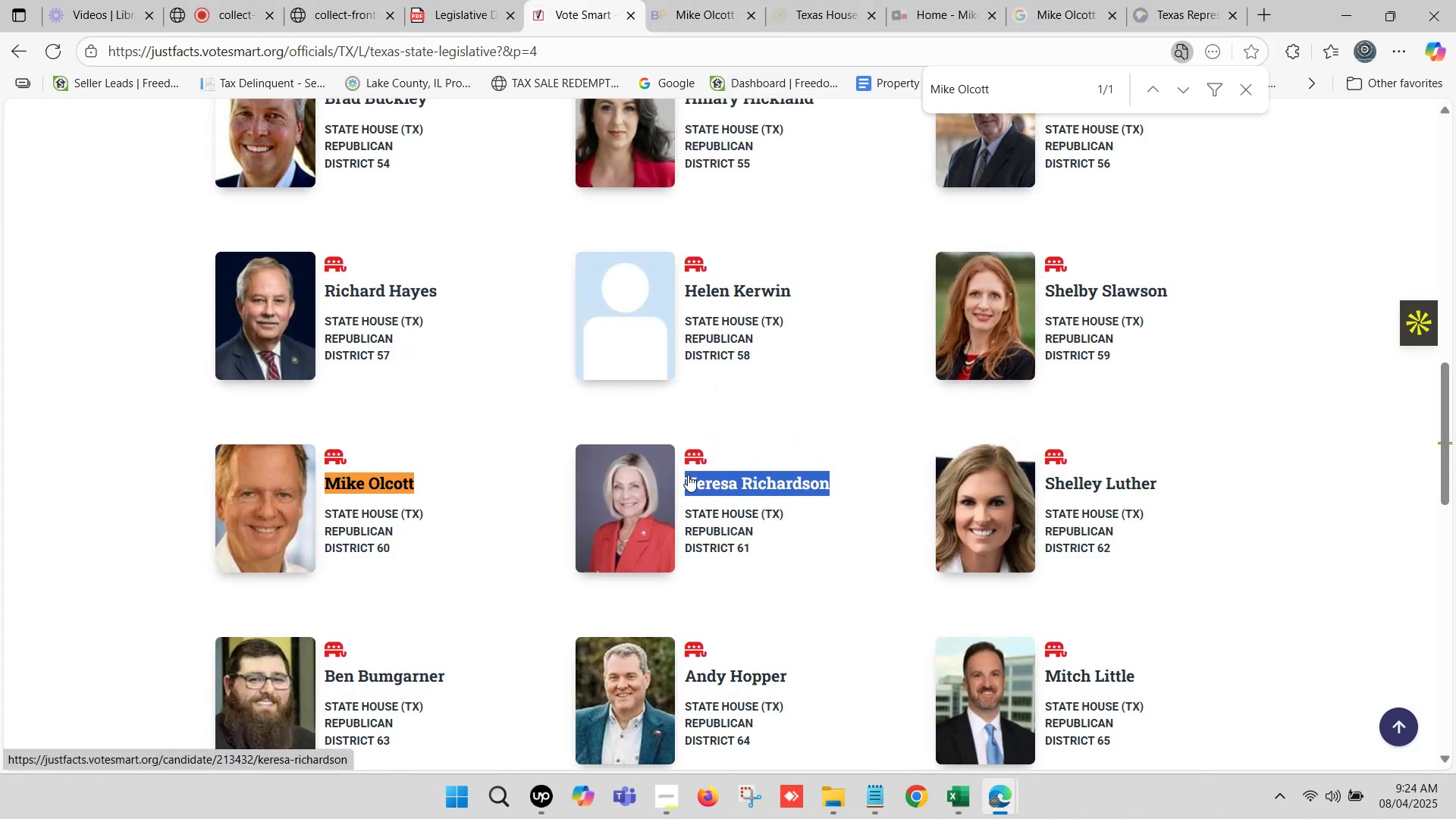 
key(Control+F)
 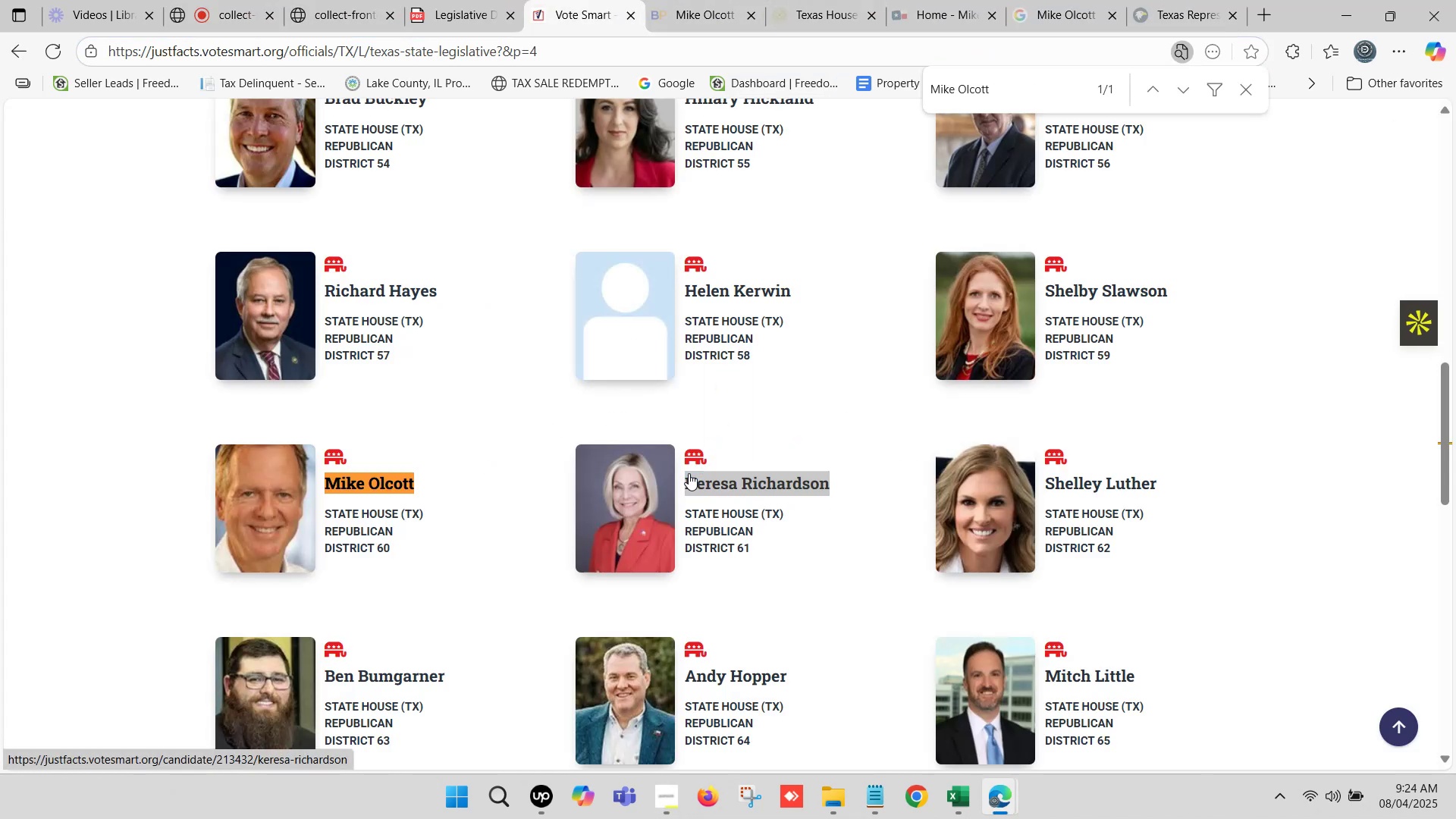 
key(Control+V)
 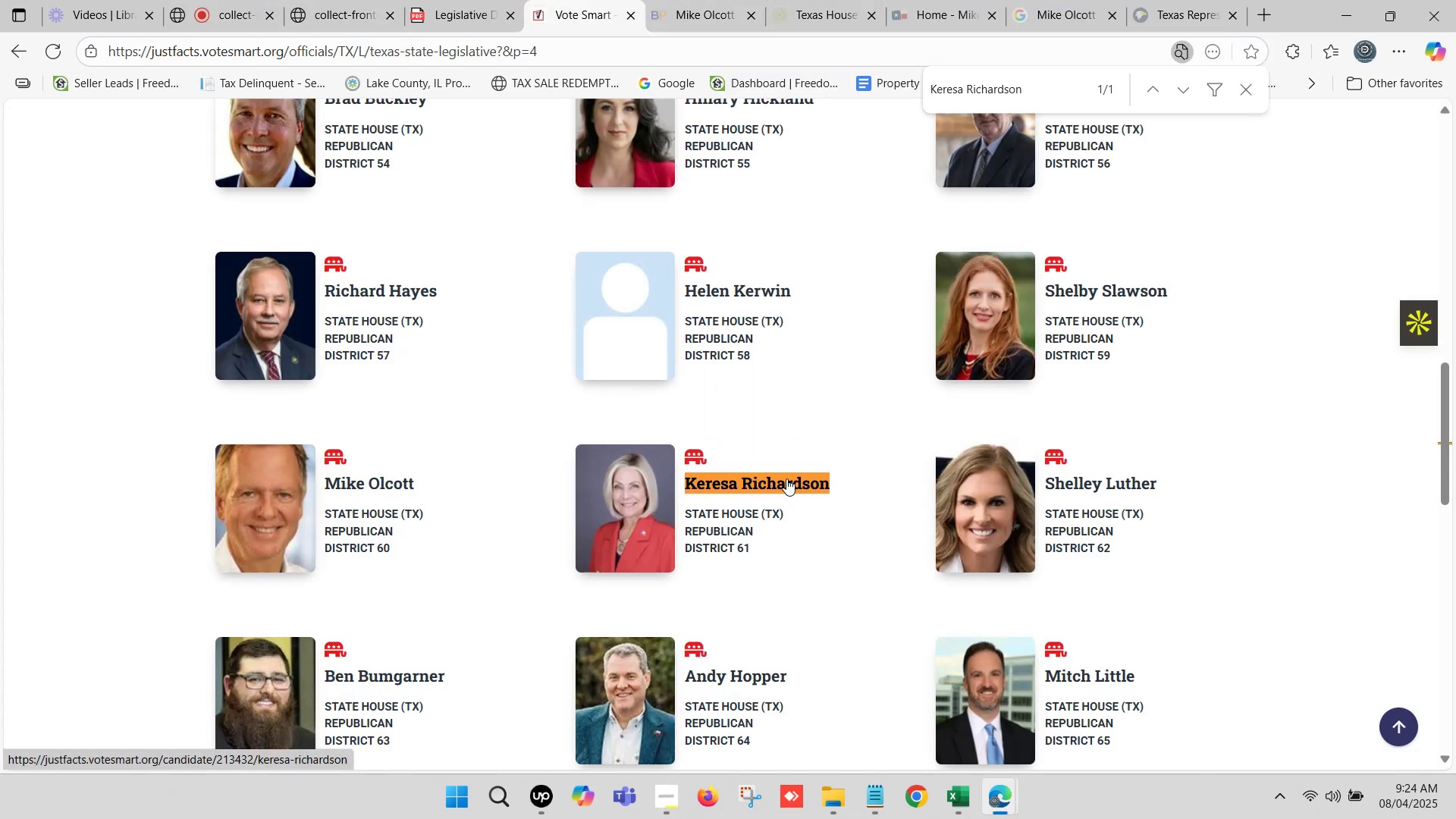 
right_click([786, 479])
 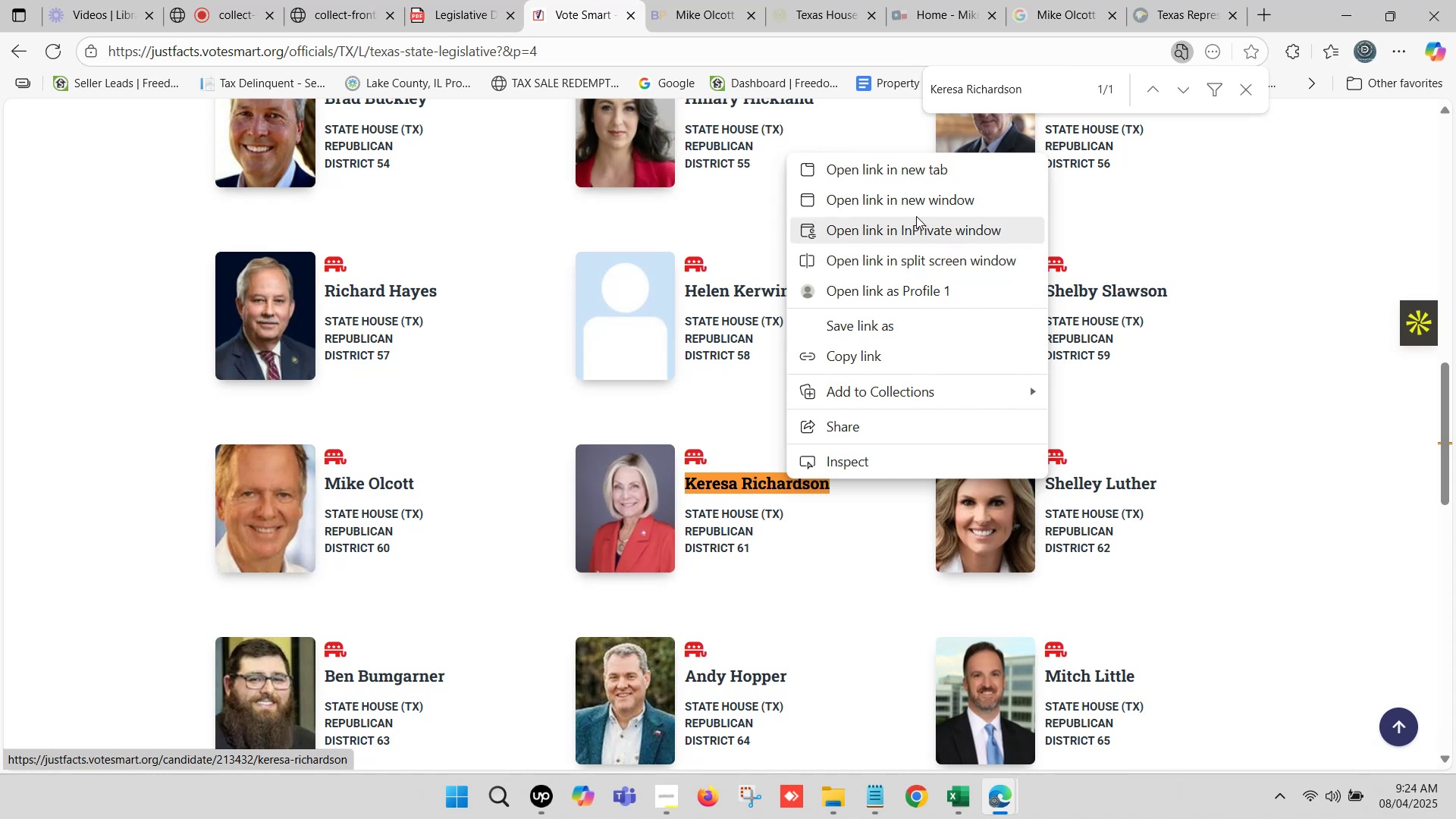 
left_click([910, 171])
 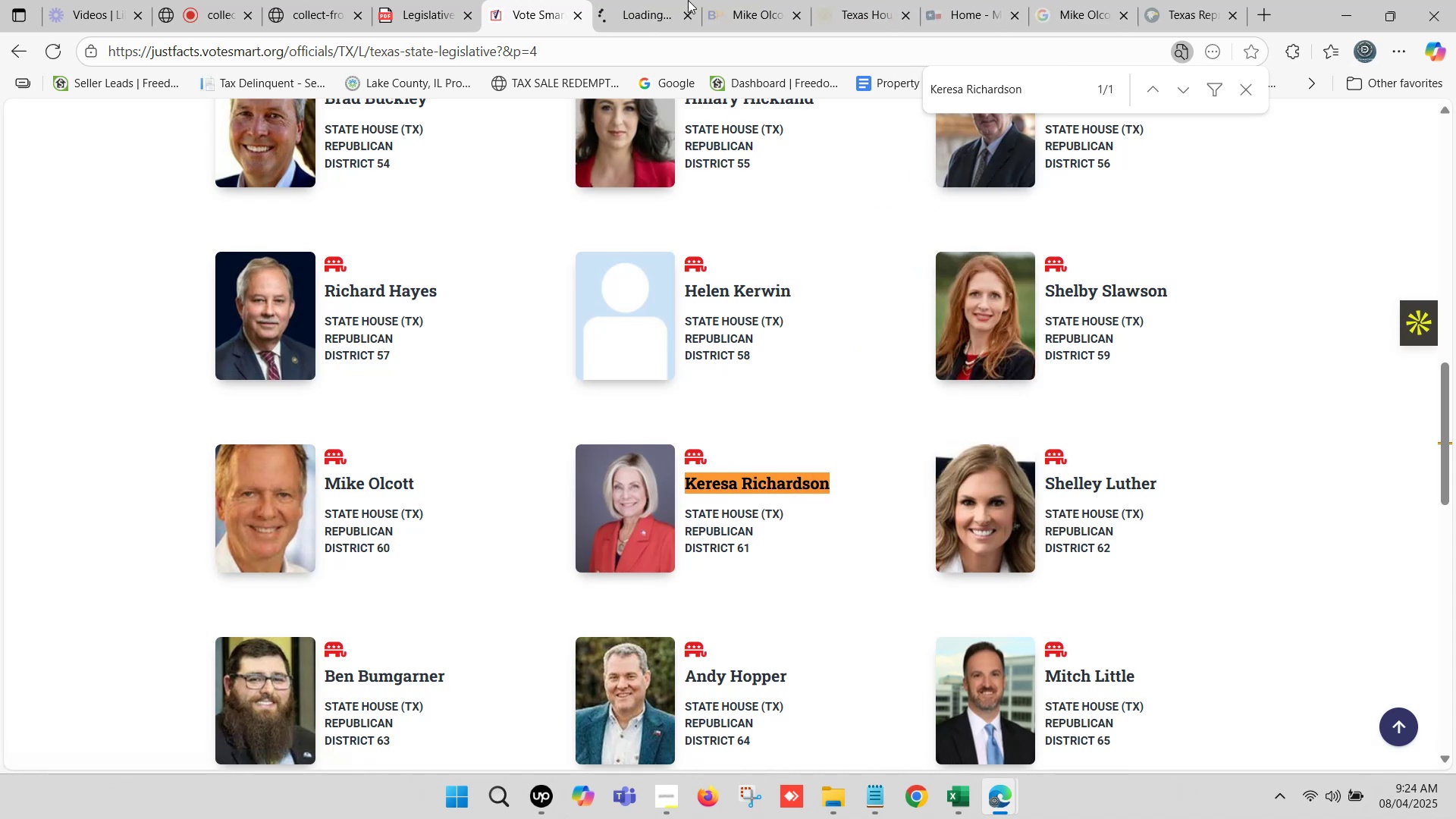 
left_click([688, 0])
 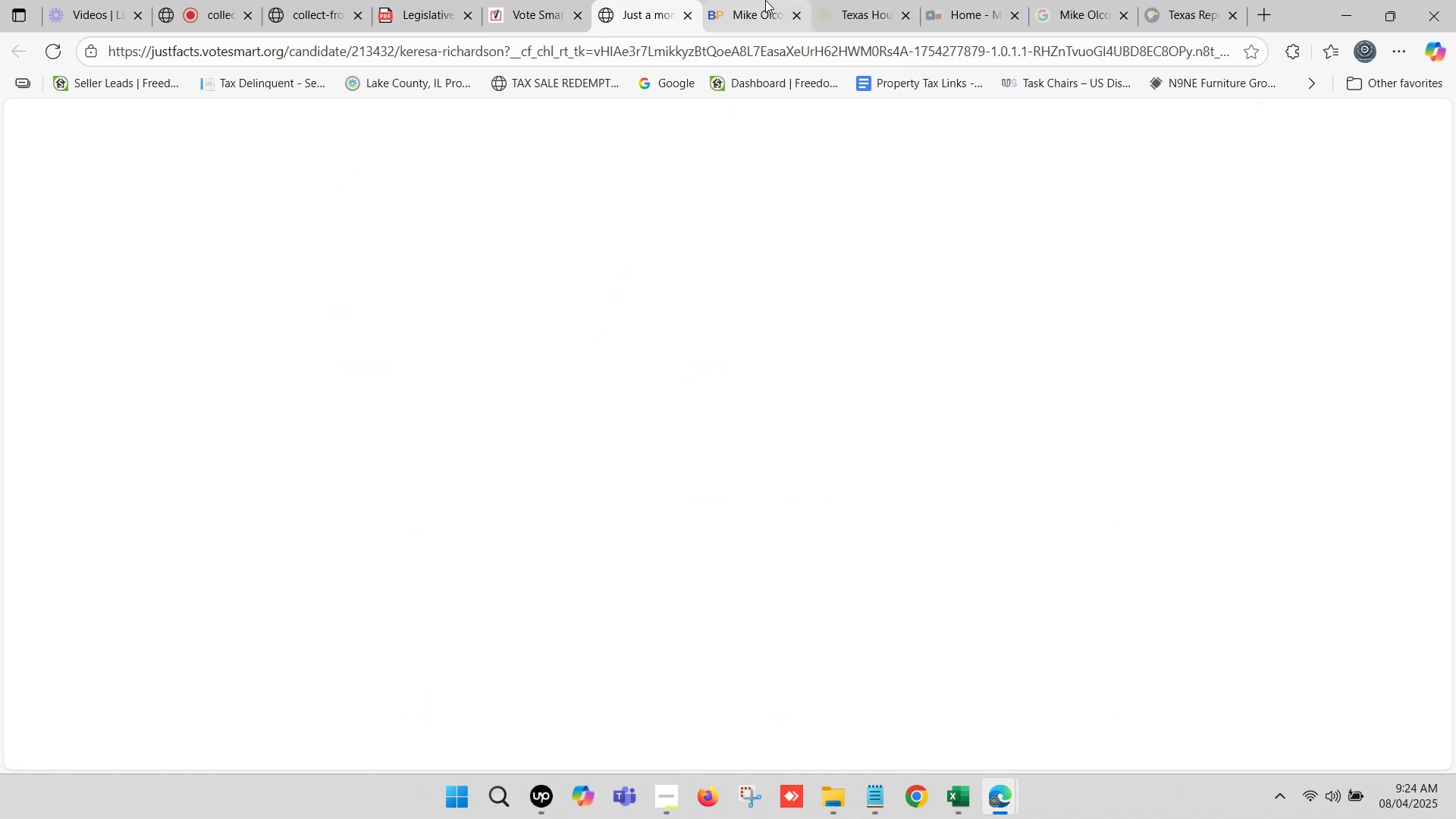 
left_click([768, 0])
 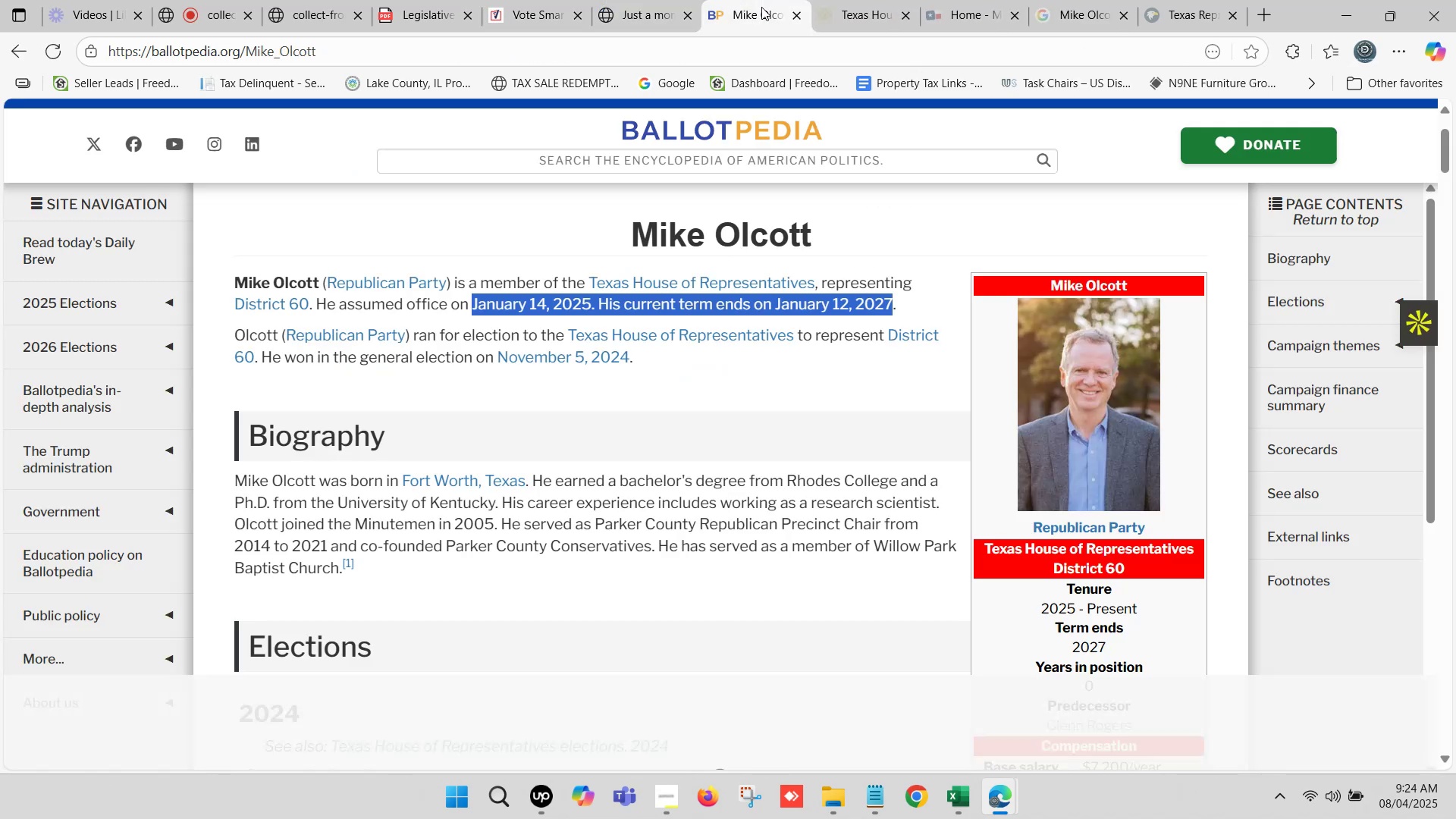 
left_click([915, 0])
 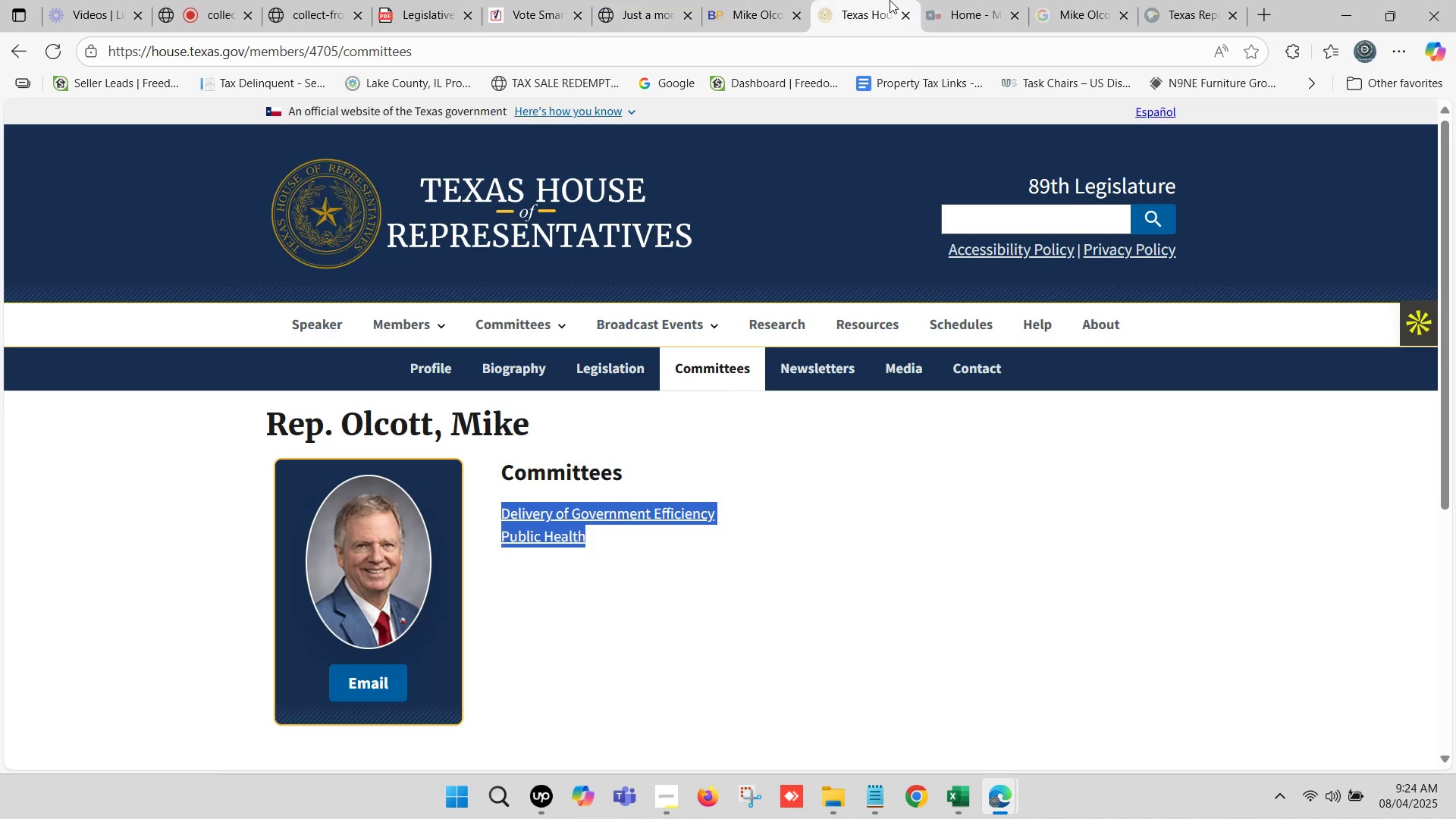 
left_click([868, 0])
 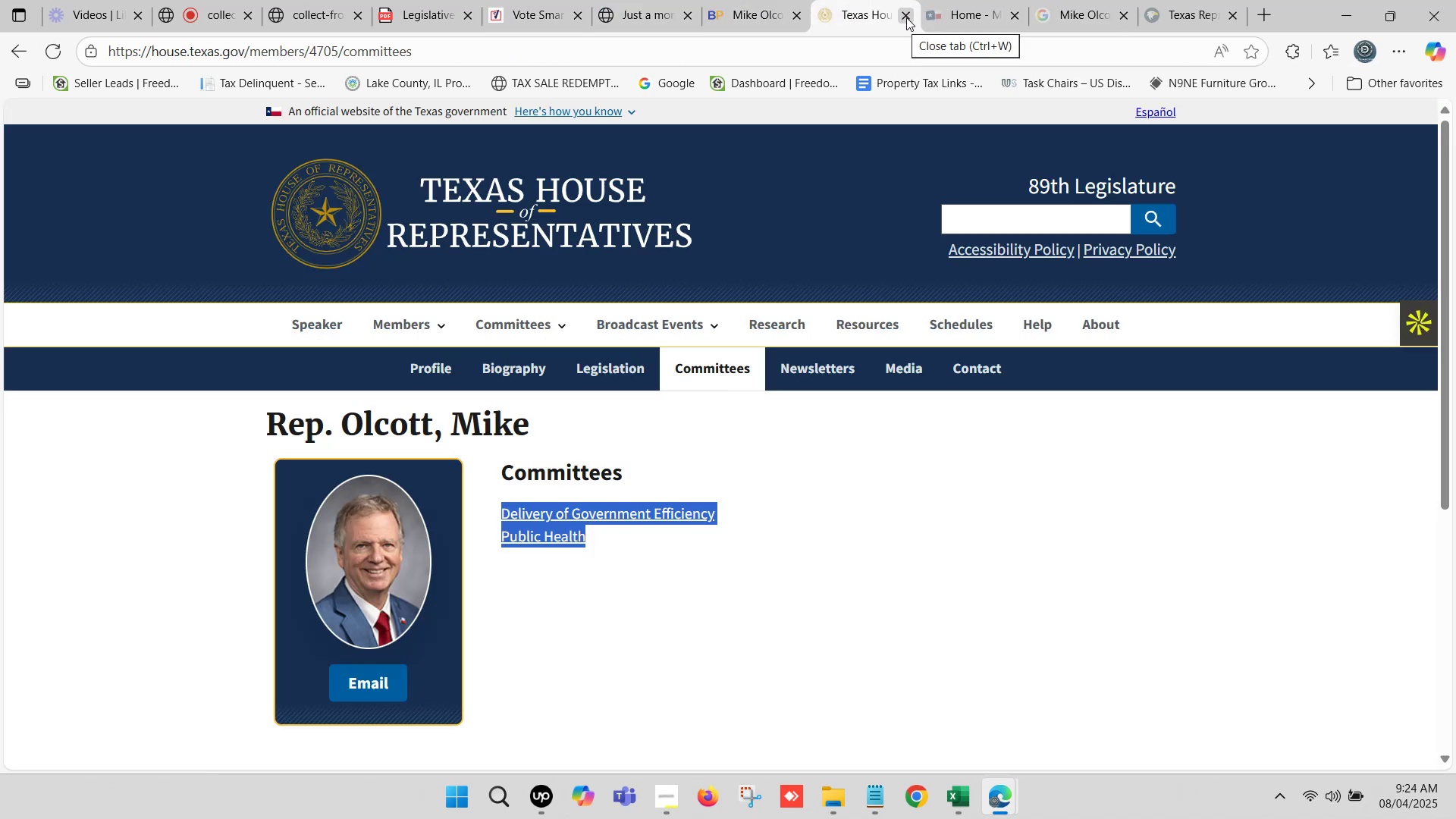 
left_click([906, 17])
 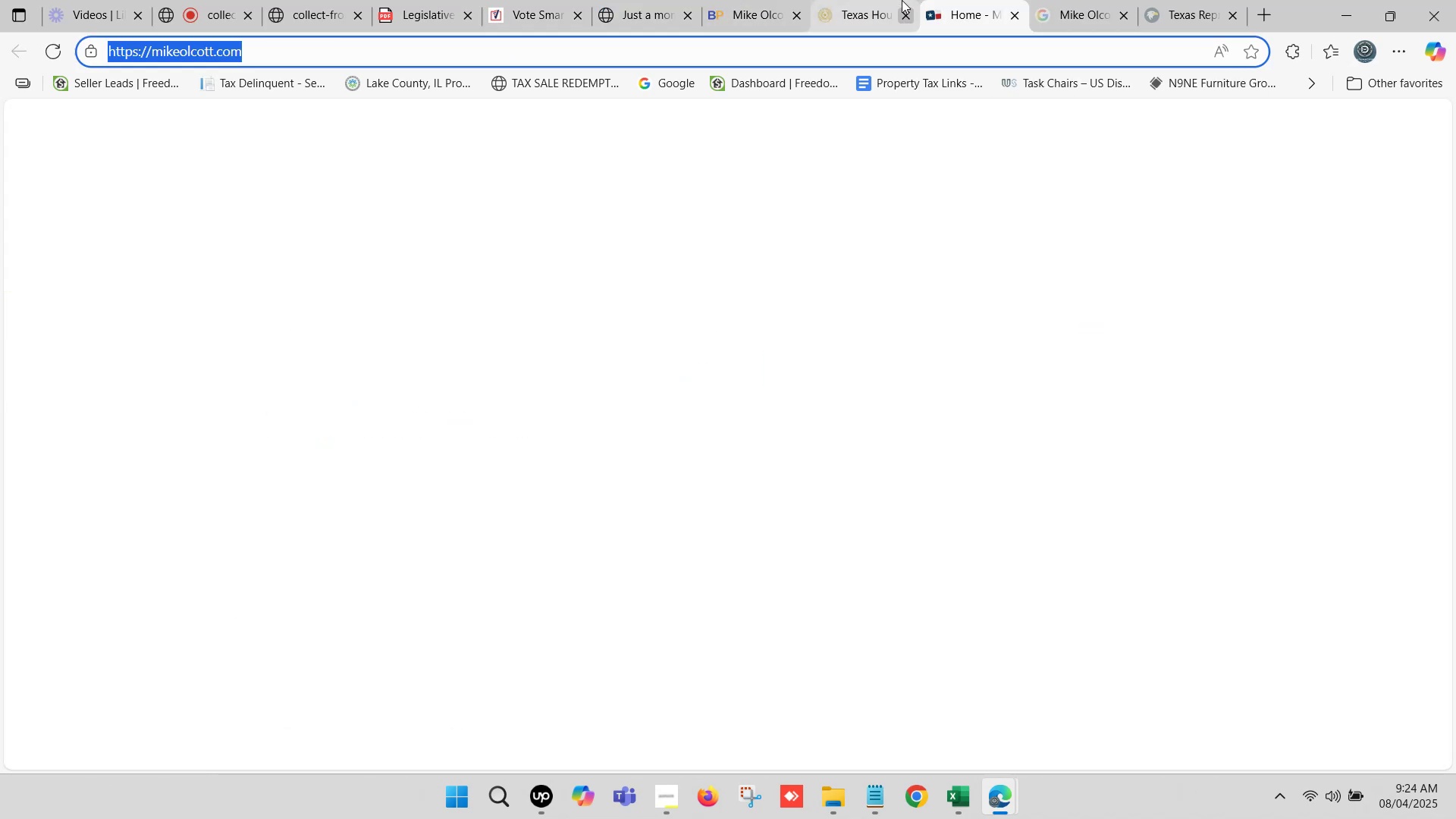 
left_click([902, 0])
 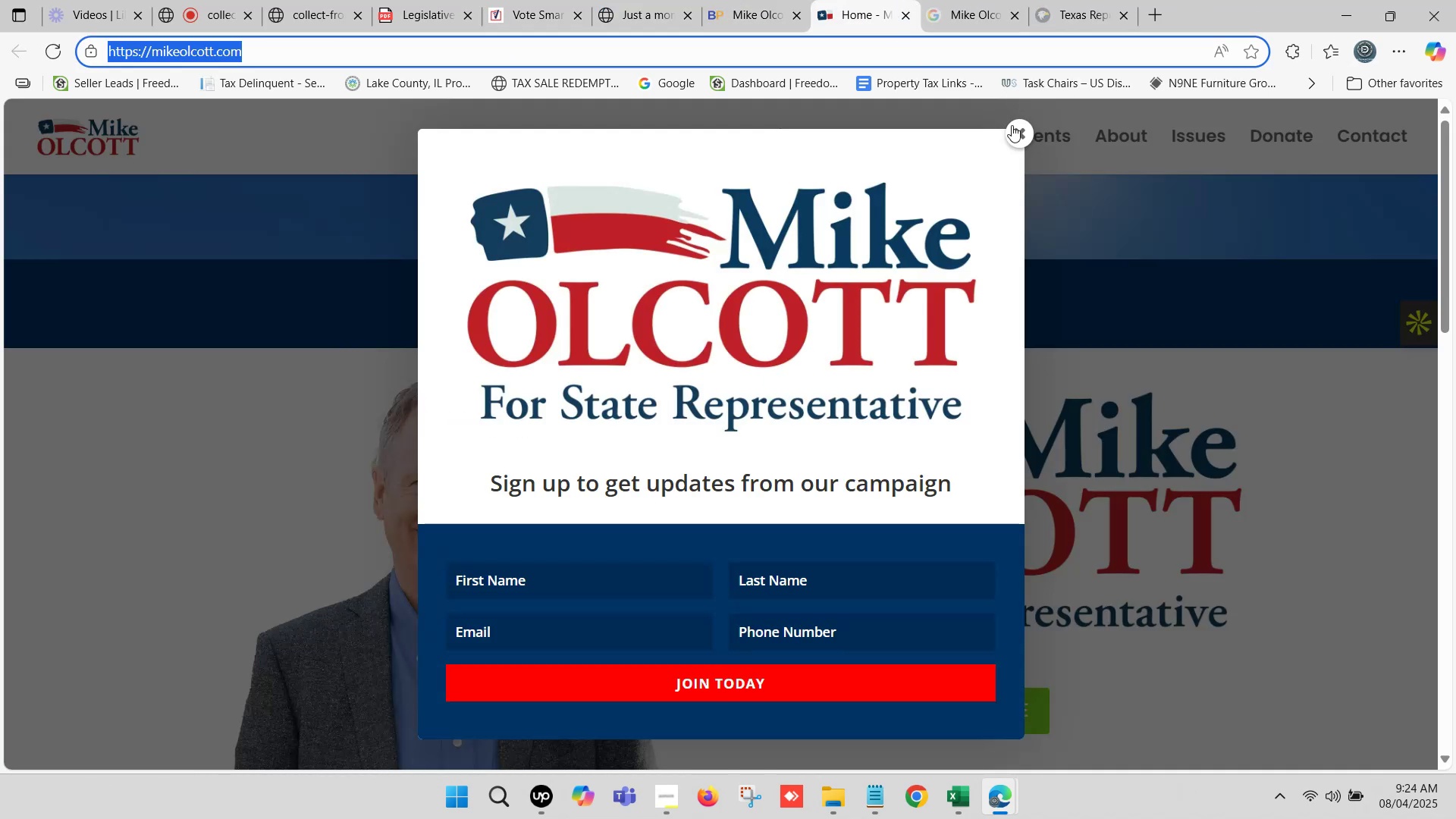 
left_click([1012, 127])
 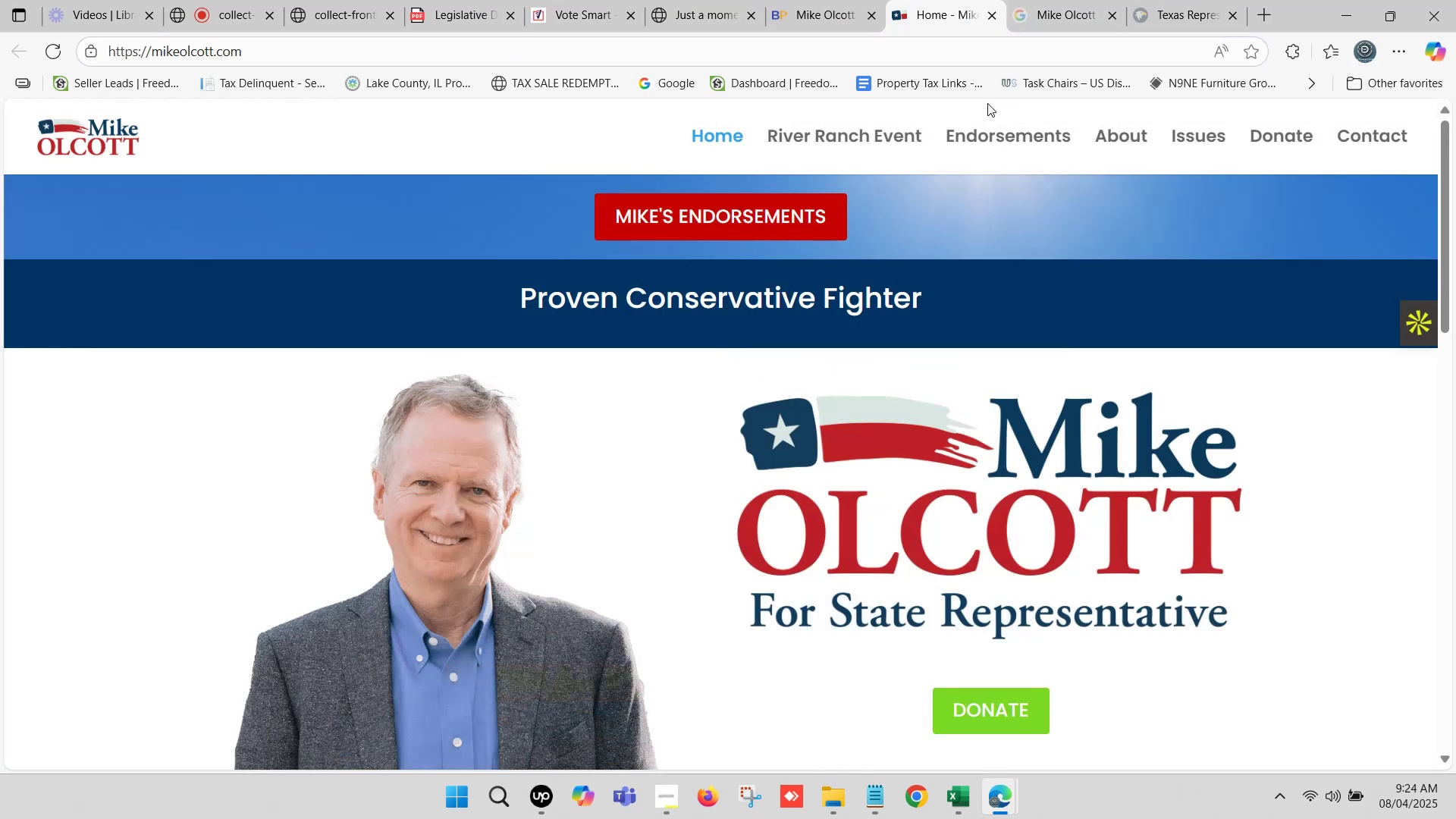 
left_click([953, 0])
 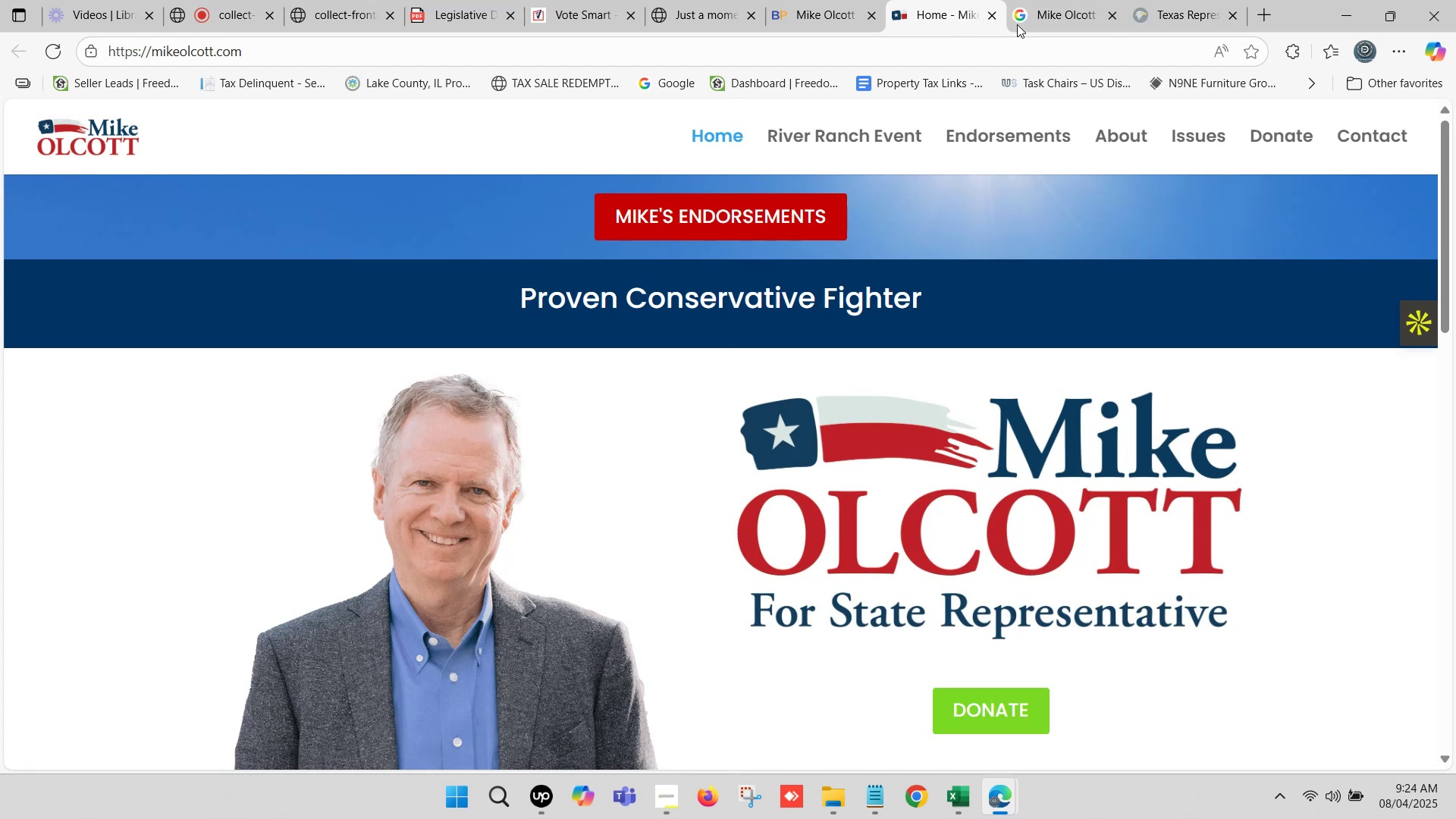 
left_click([1083, 0])
 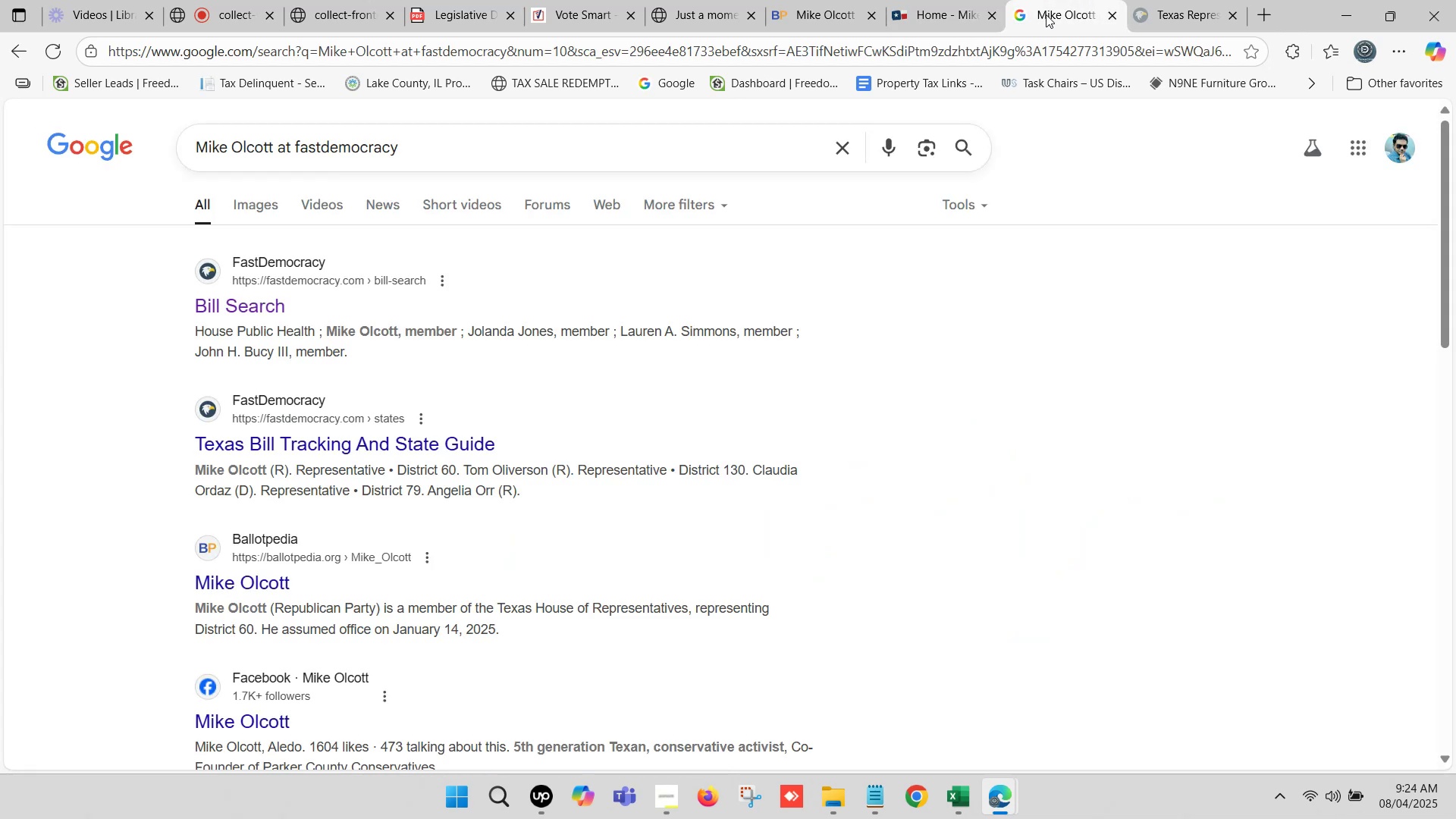 
left_click([1225, 0])
 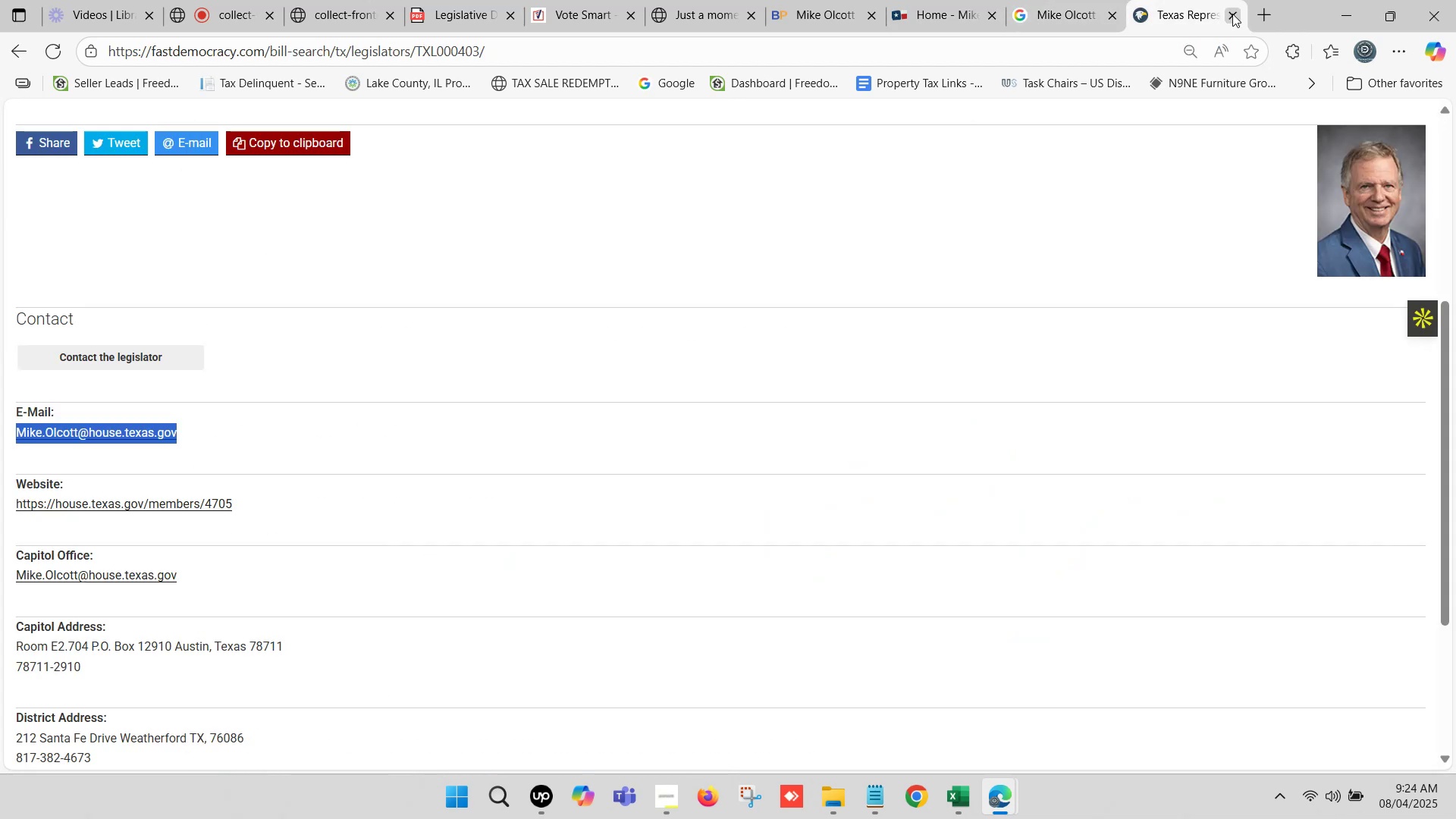 
left_click([1232, 14])
 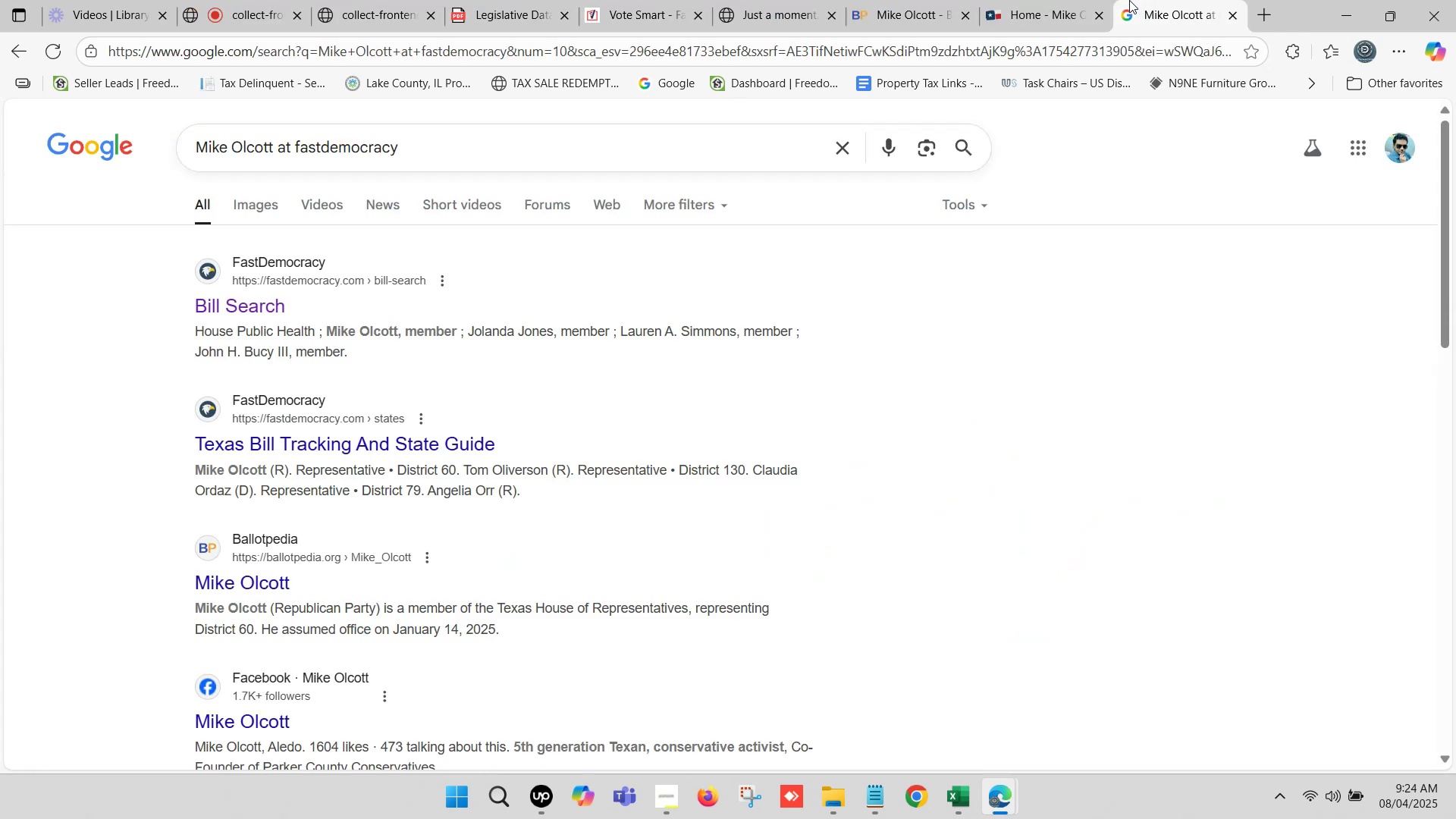 
left_click([1162, 0])
 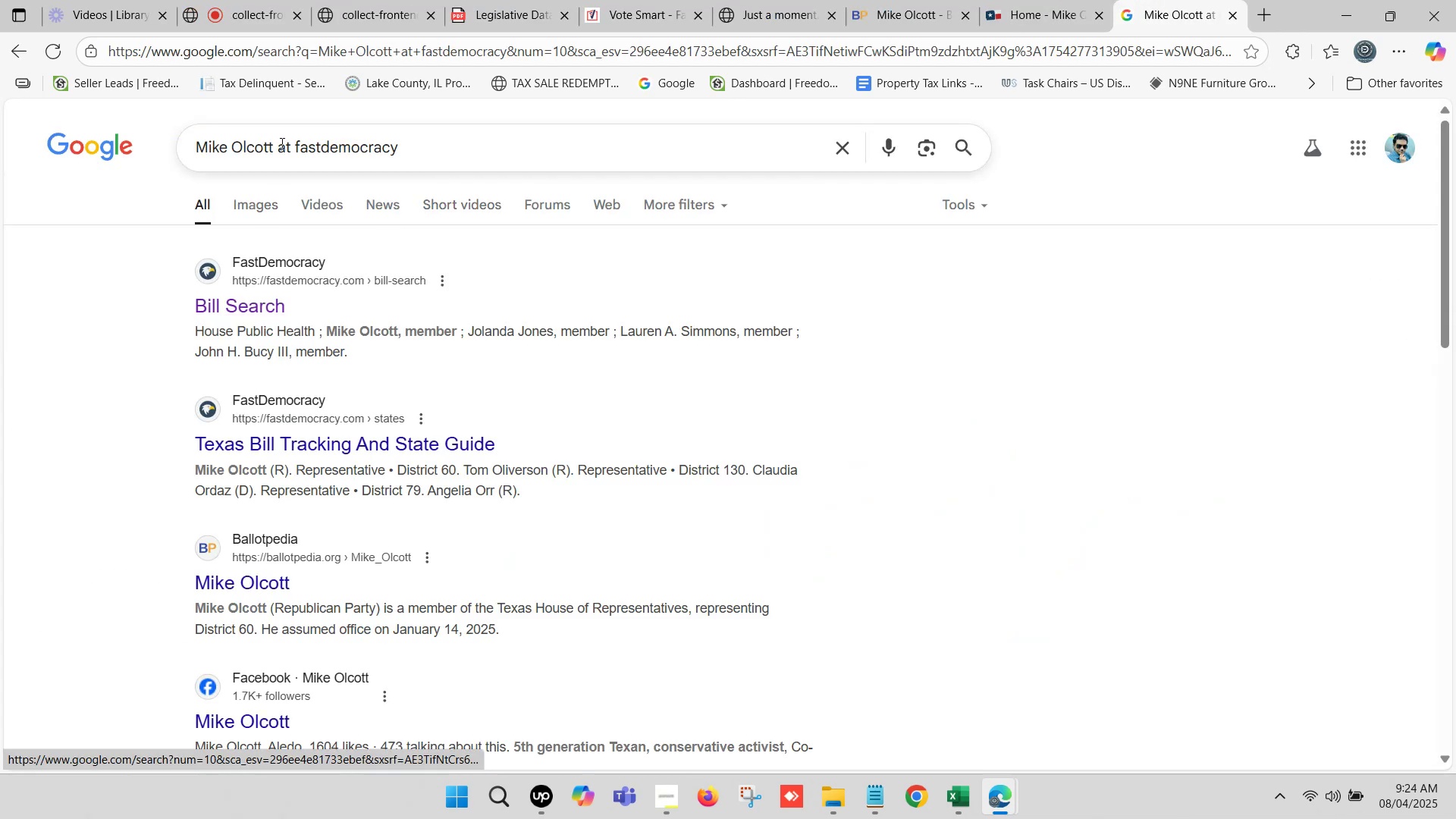 
left_click_drag(start_coordinate=[271, 140], to_coordinate=[146, 140])
 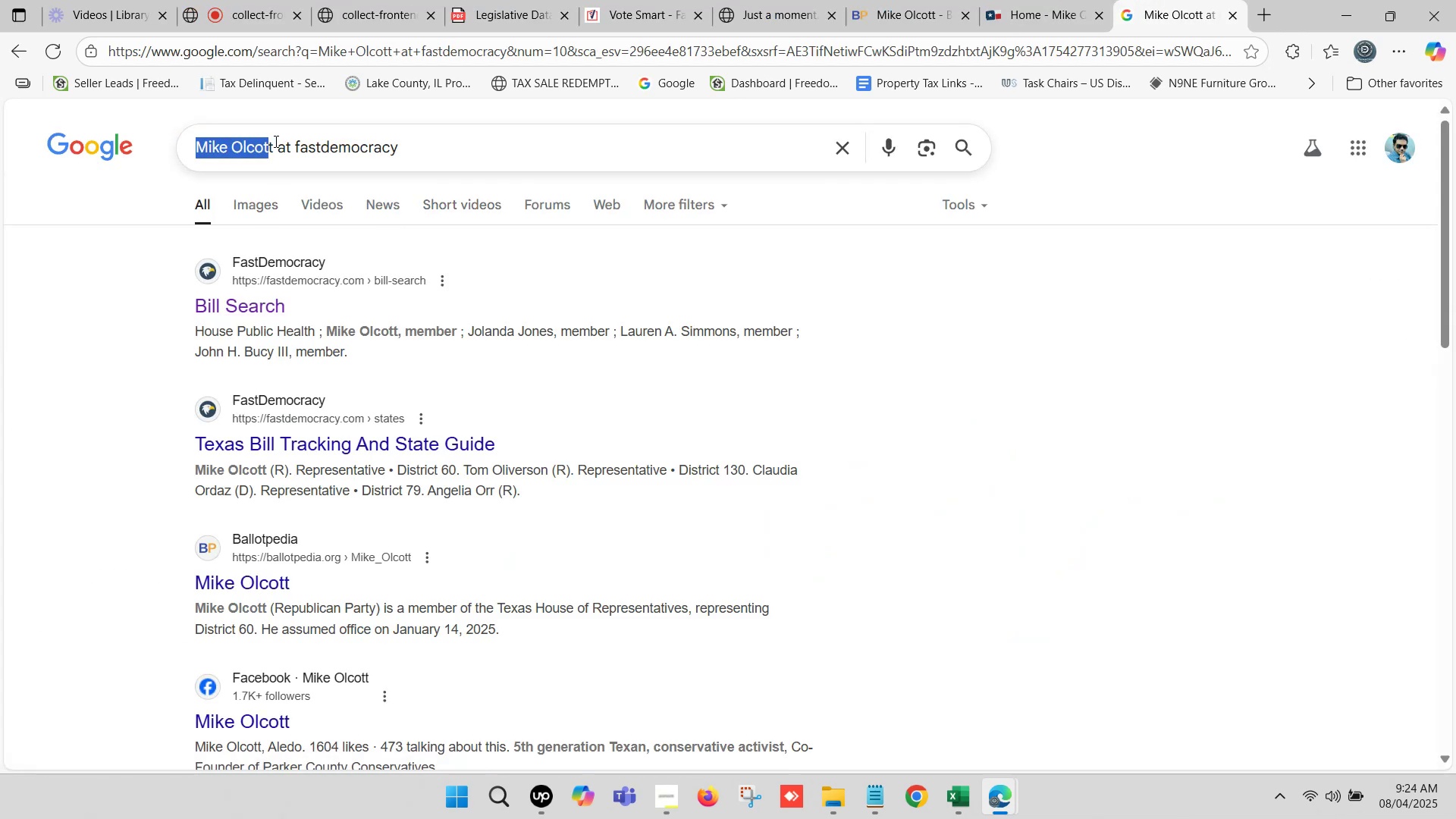 
left_click([277, 140])
 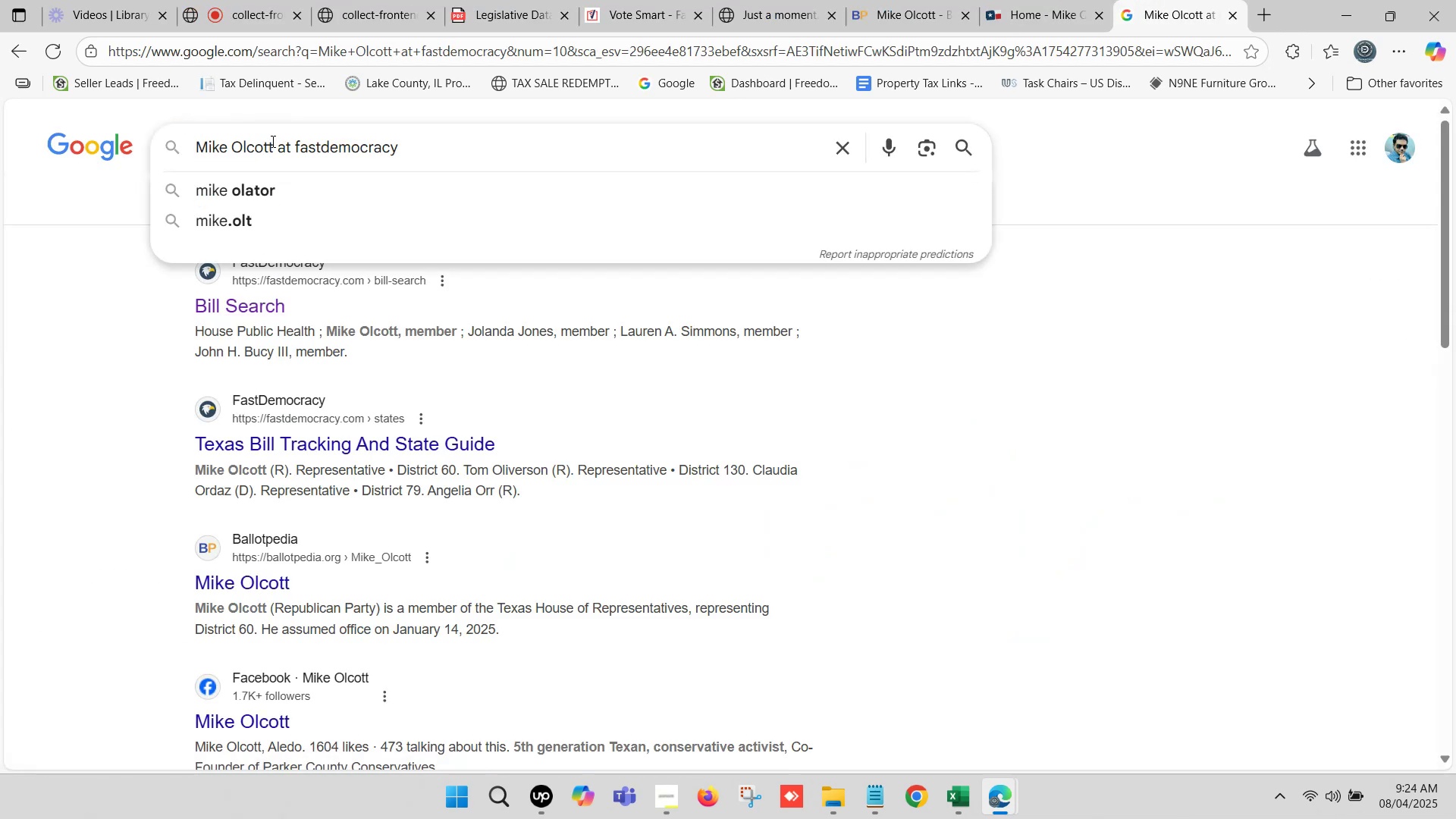 
left_click_drag(start_coordinate=[271, 141], to_coordinate=[193, 141])
 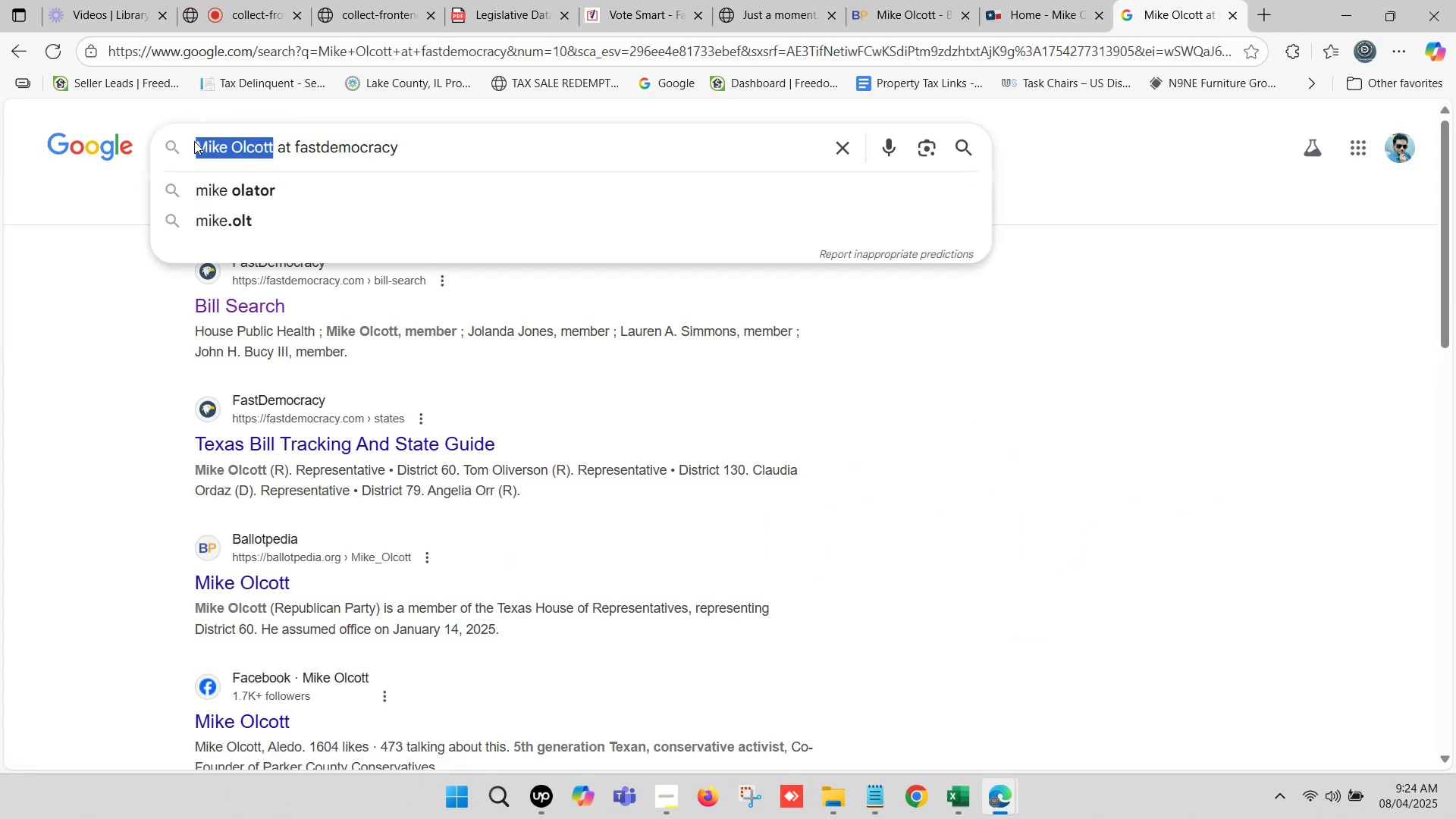 
key(Control+ControlLeft)
 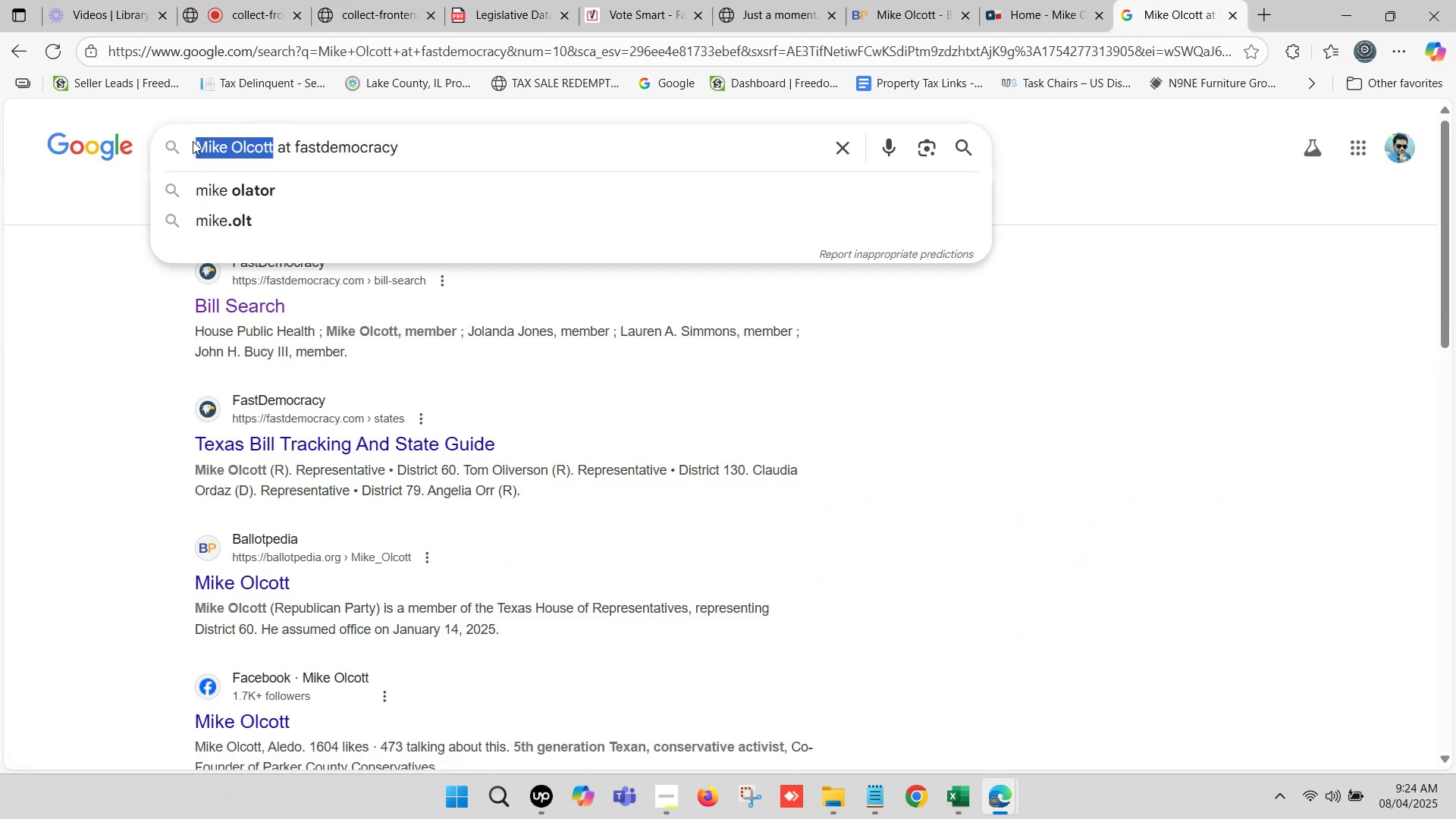 
key(Control+V)
 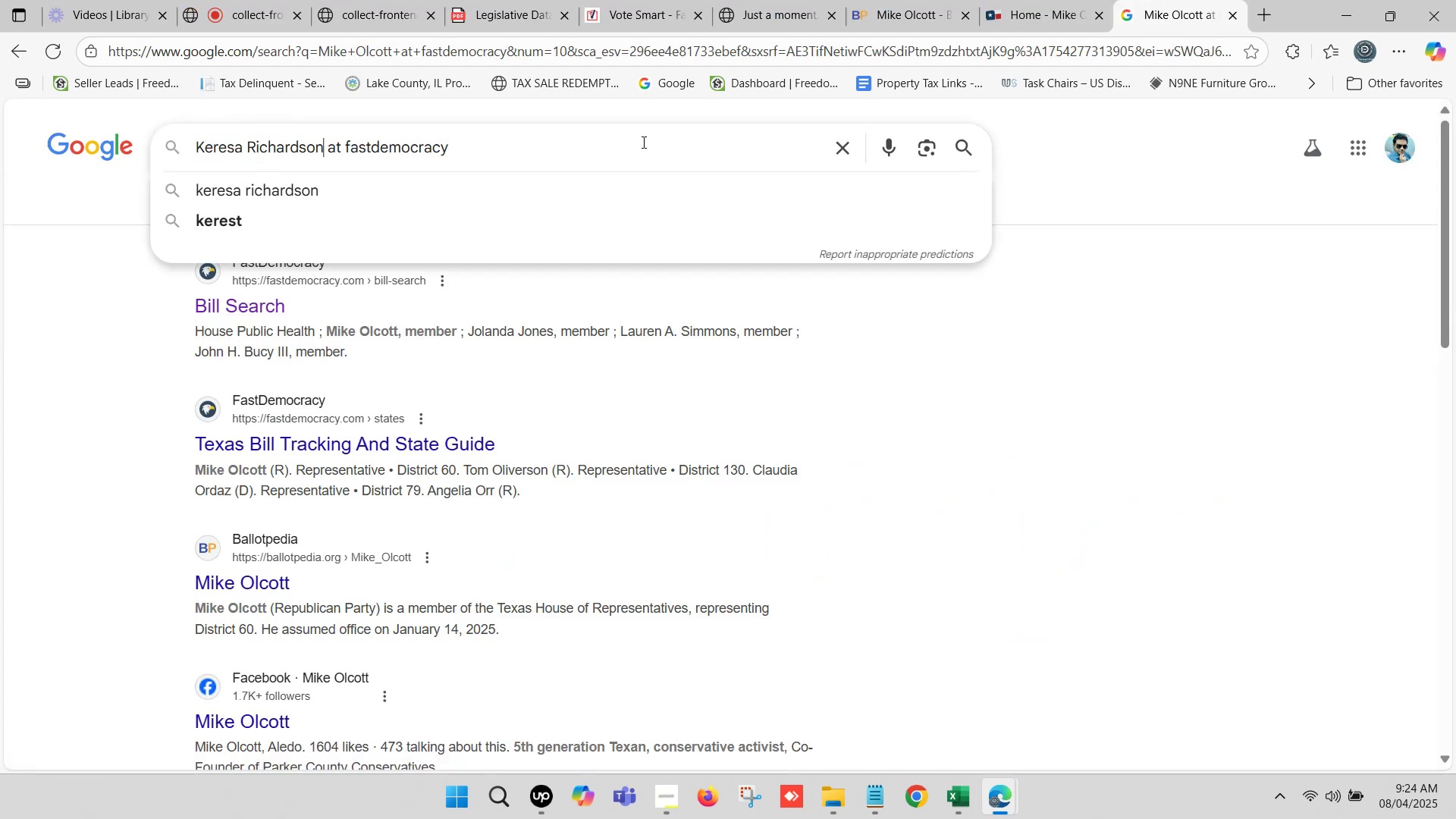 
left_click([555, 145])
 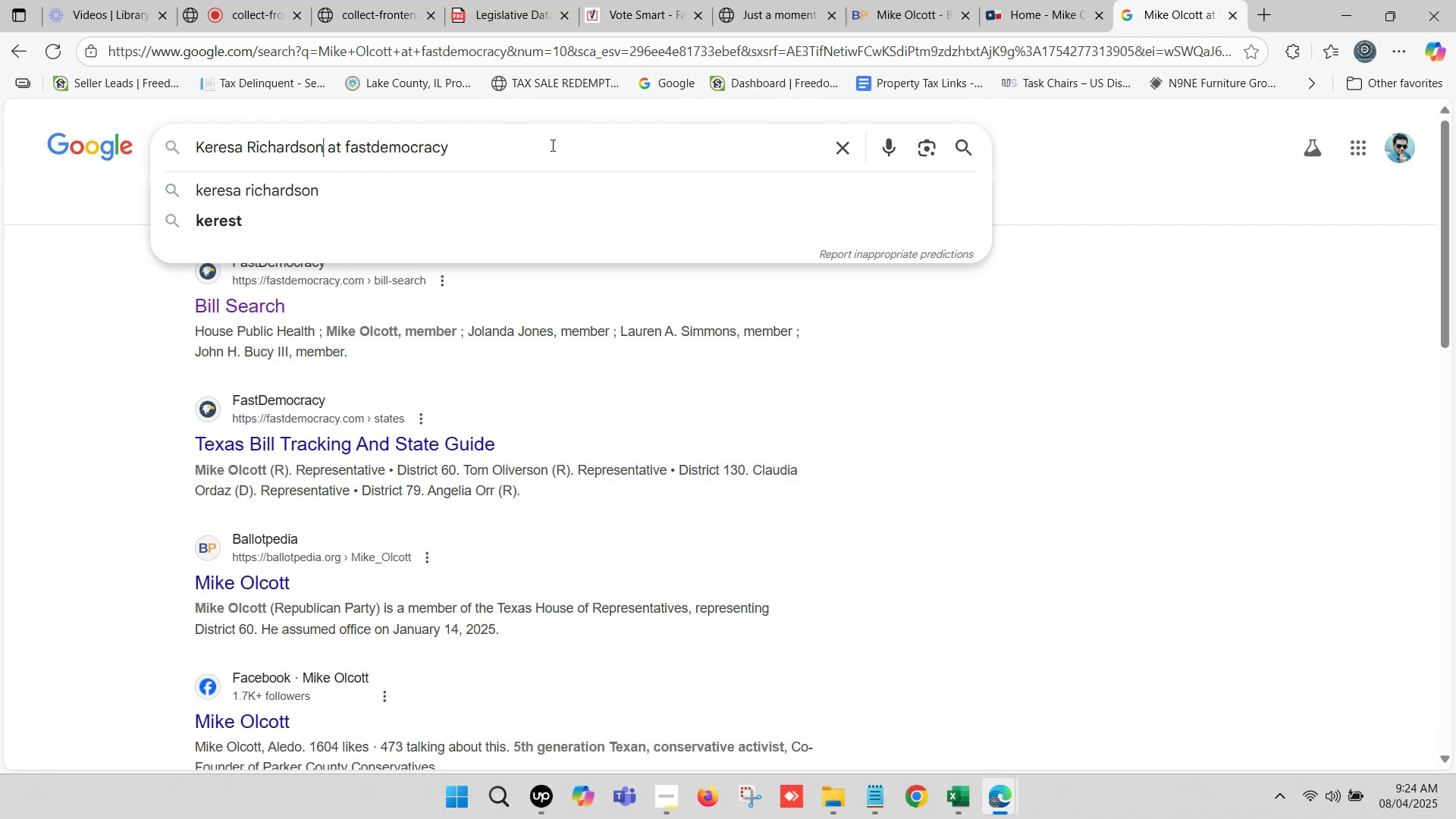 
left_click([478, 141])
 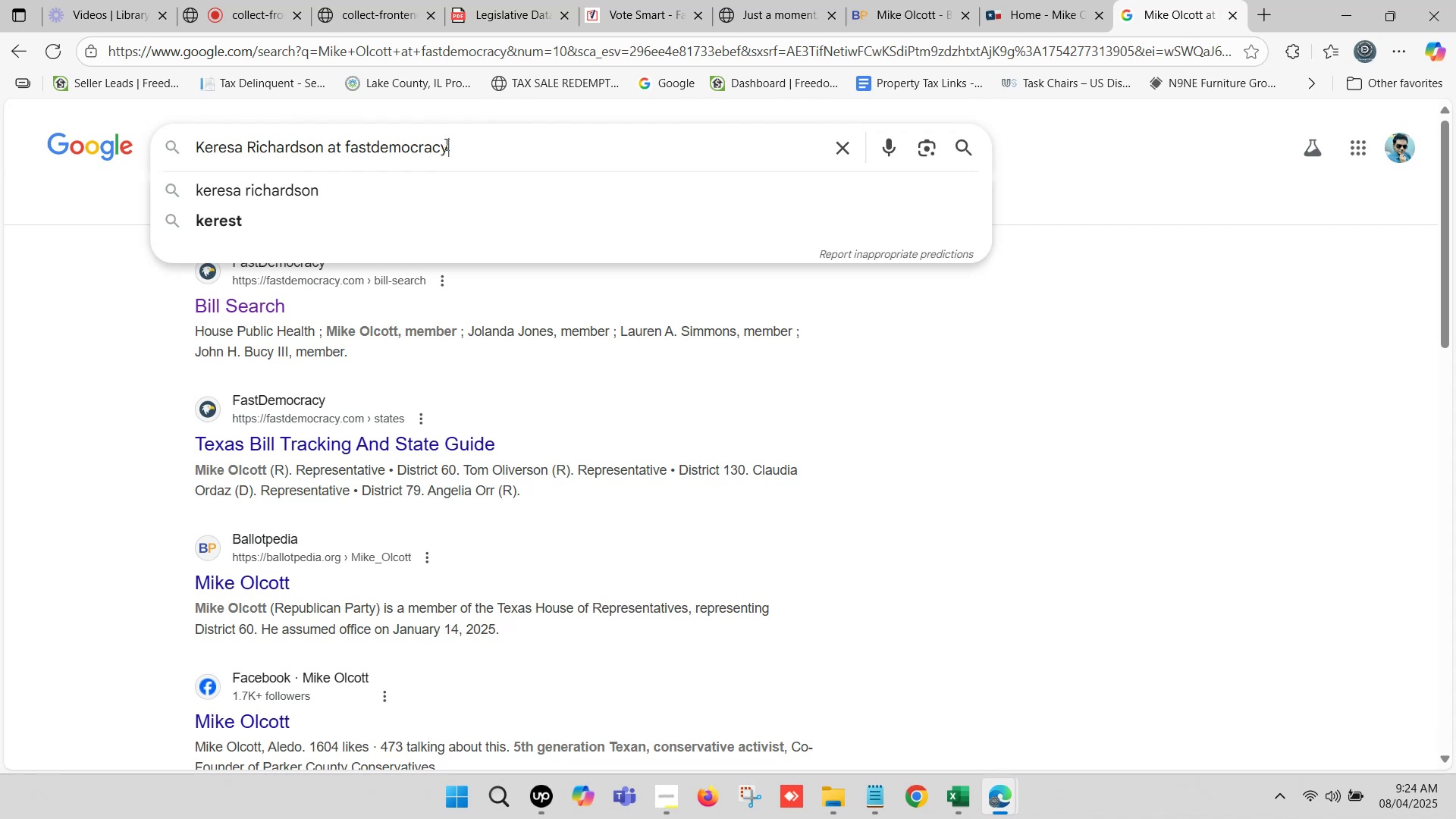 
key(Enter)
 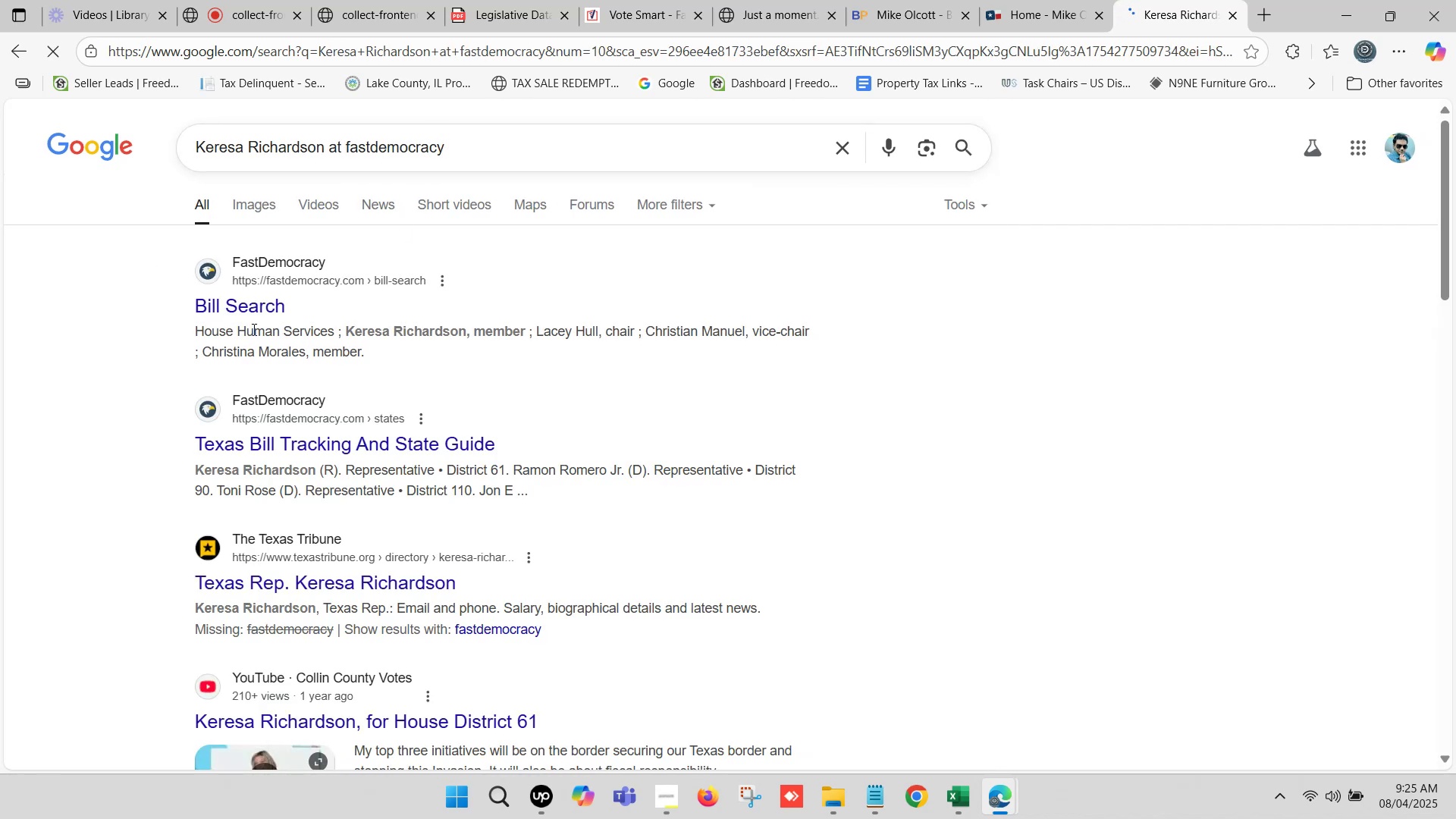 
wait(5.11)
 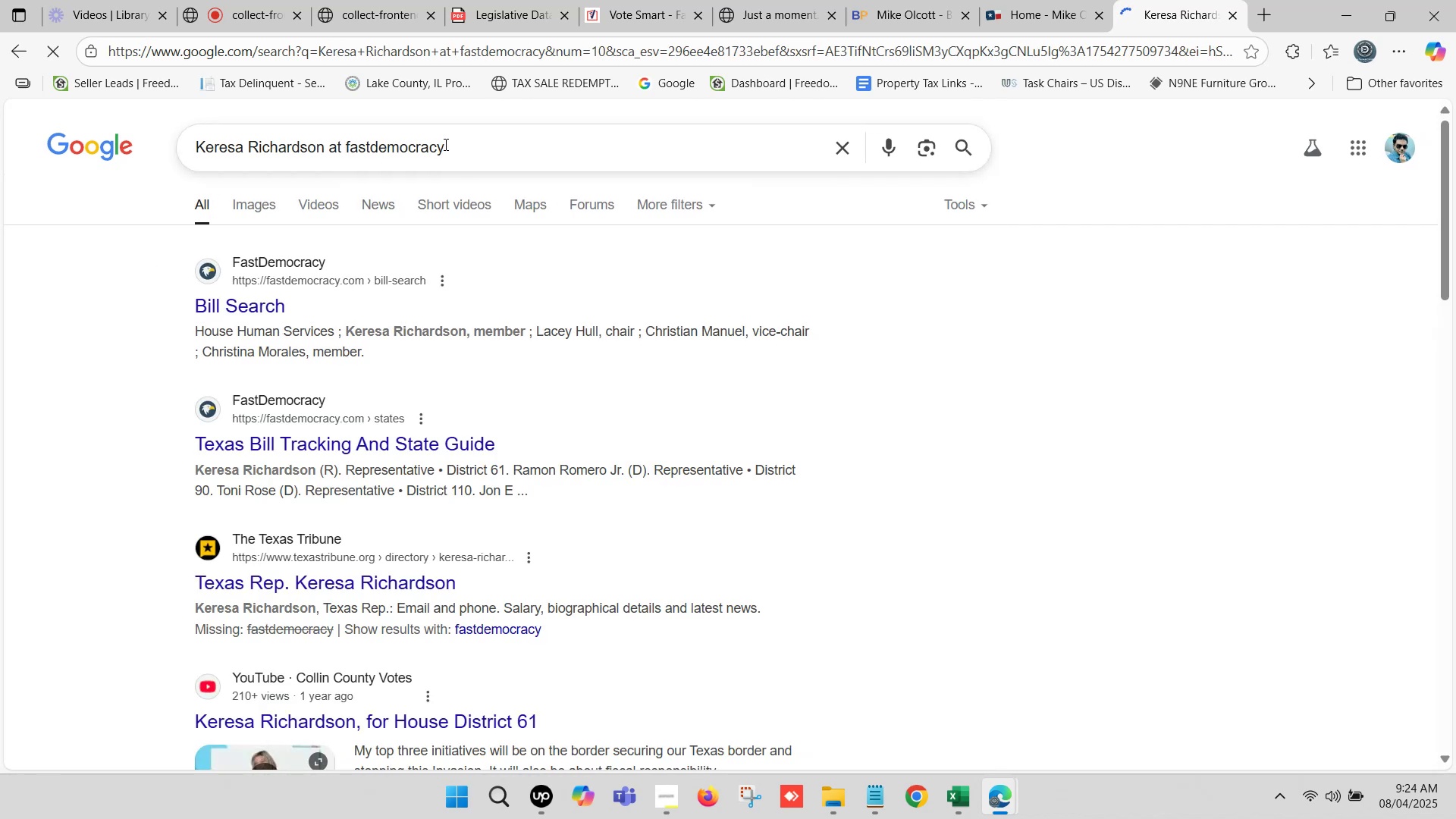 
right_click([254, 302])
 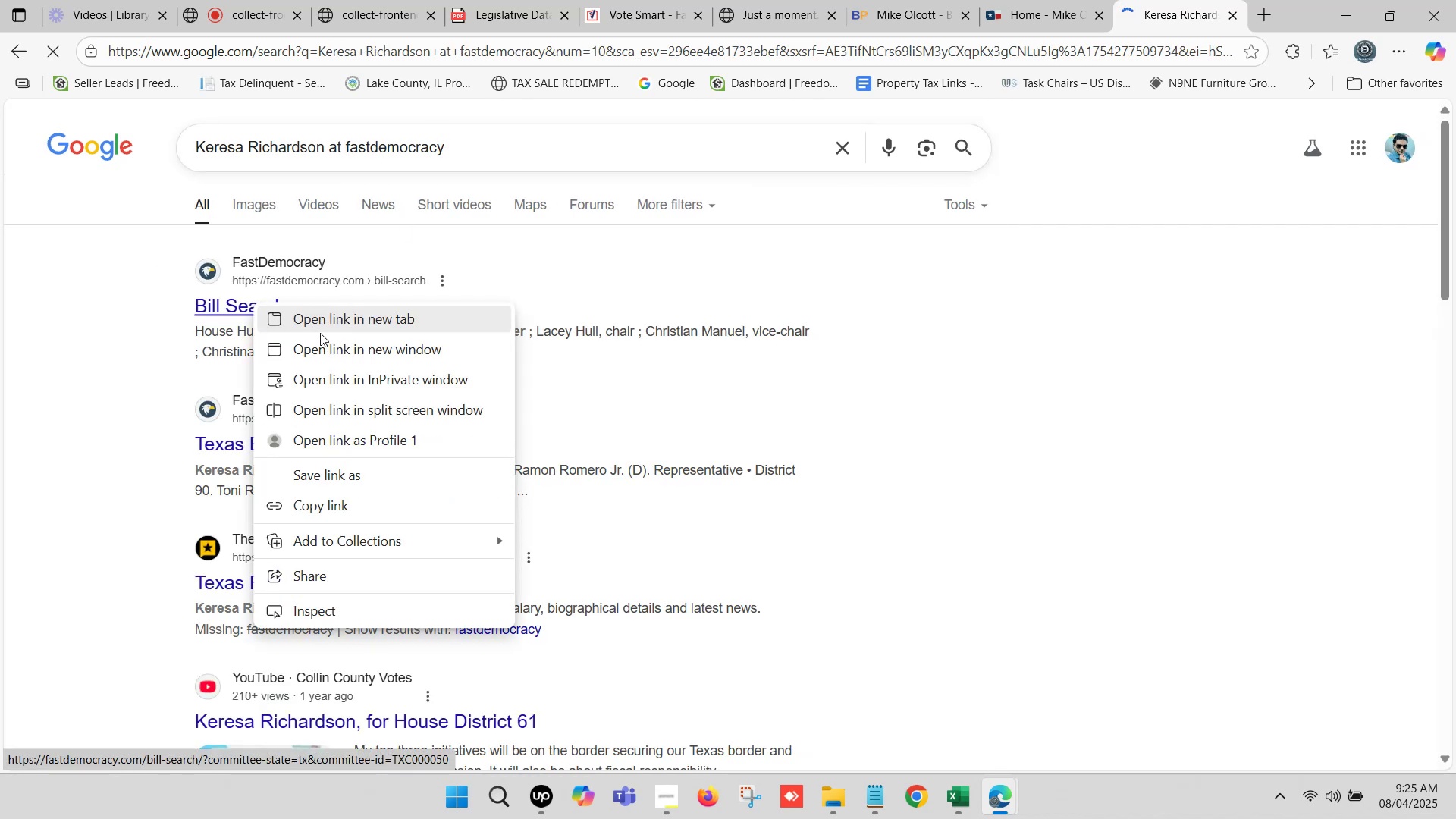 
left_click([322, 322])
 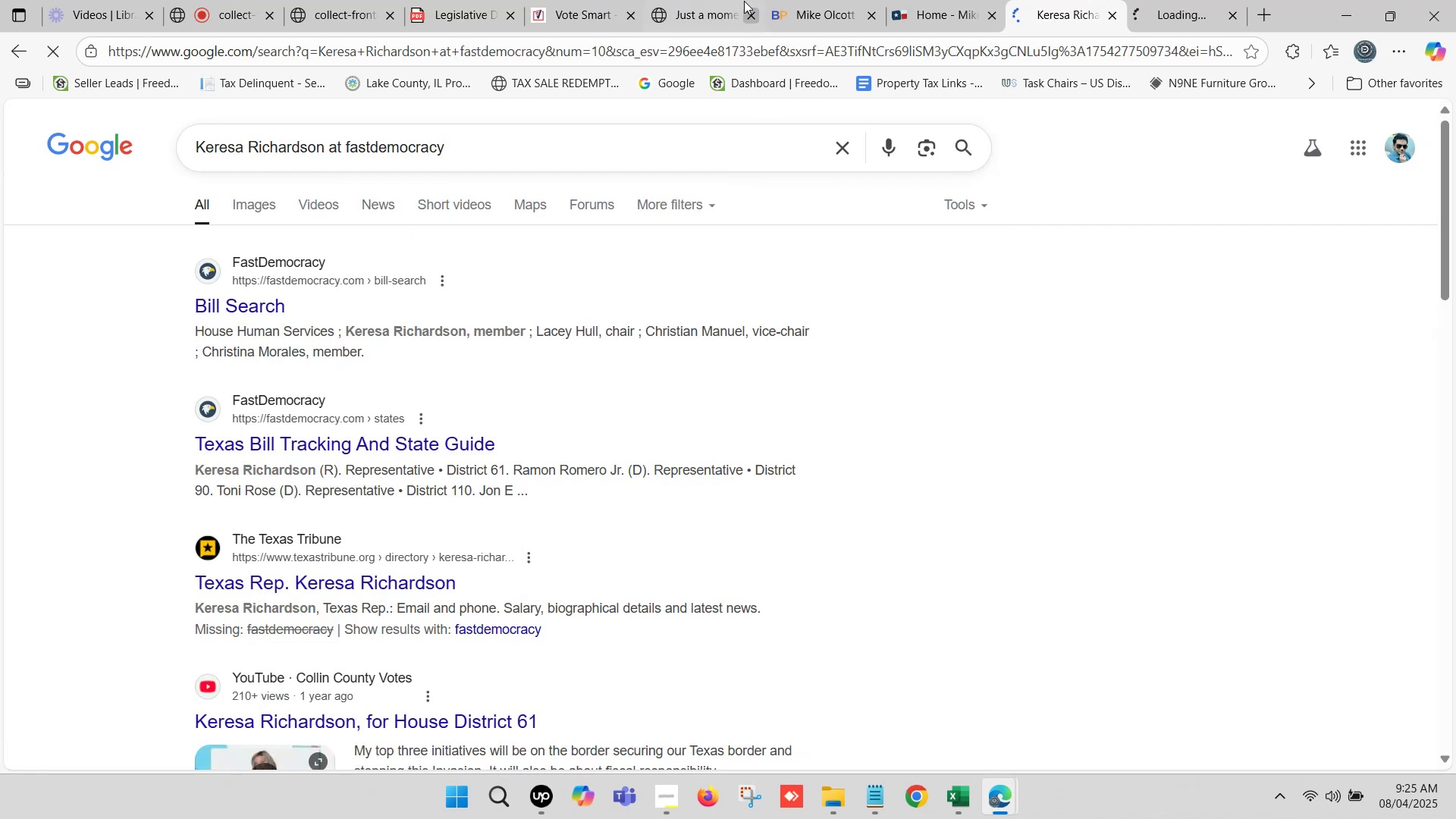 
left_click([736, 0])
 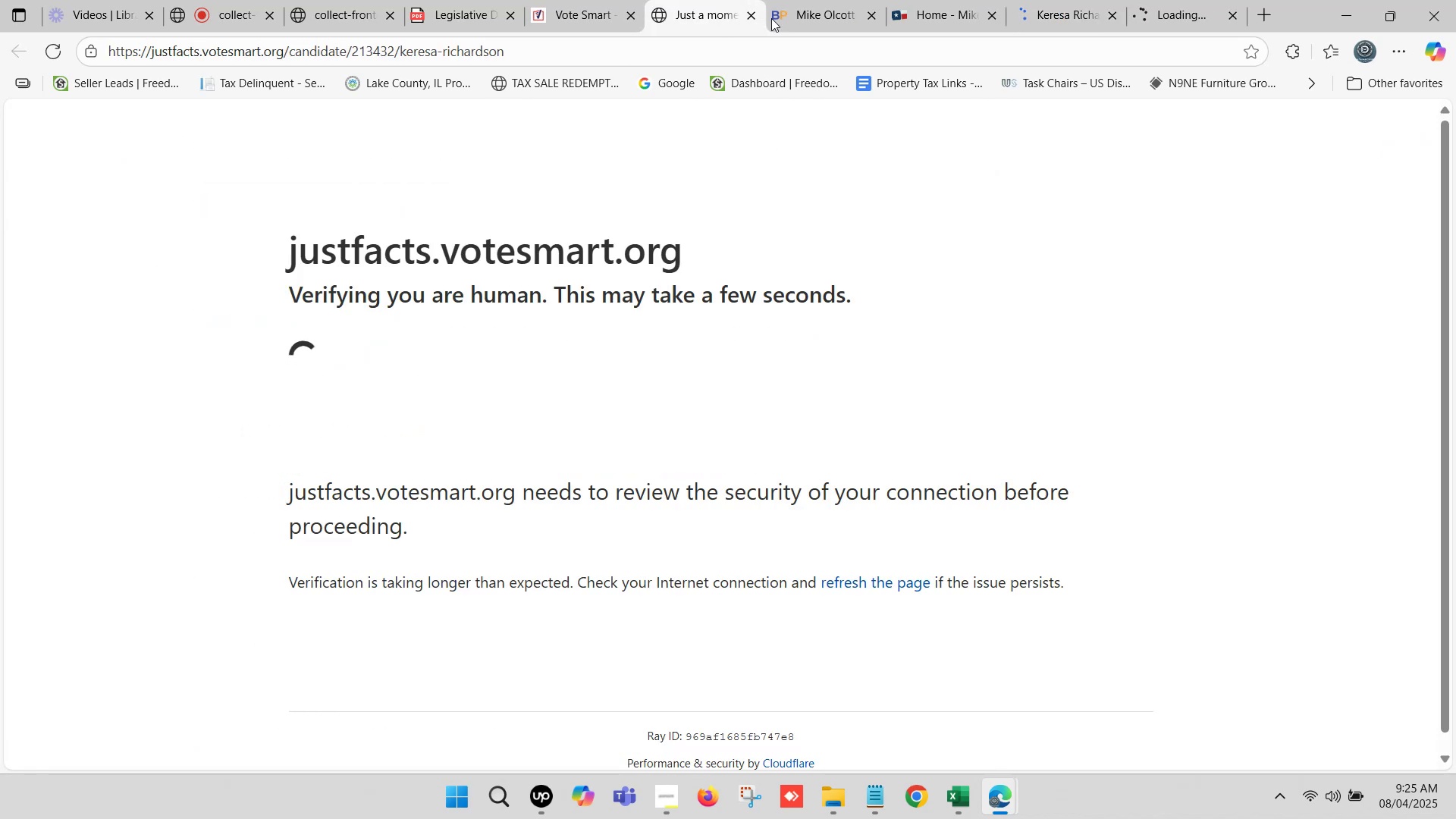 
left_click([830, 0])
 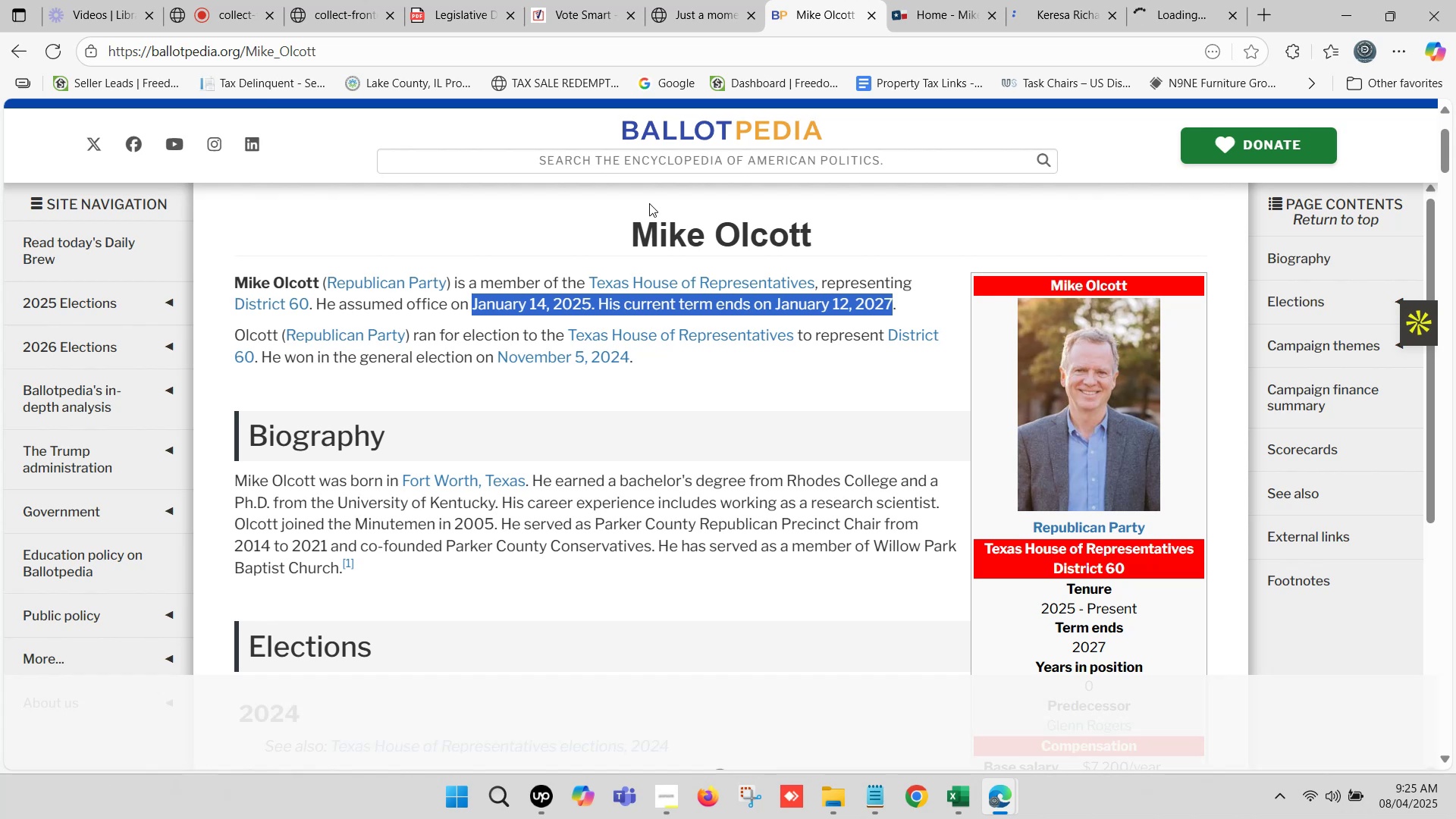 
left_click([664, 166])
 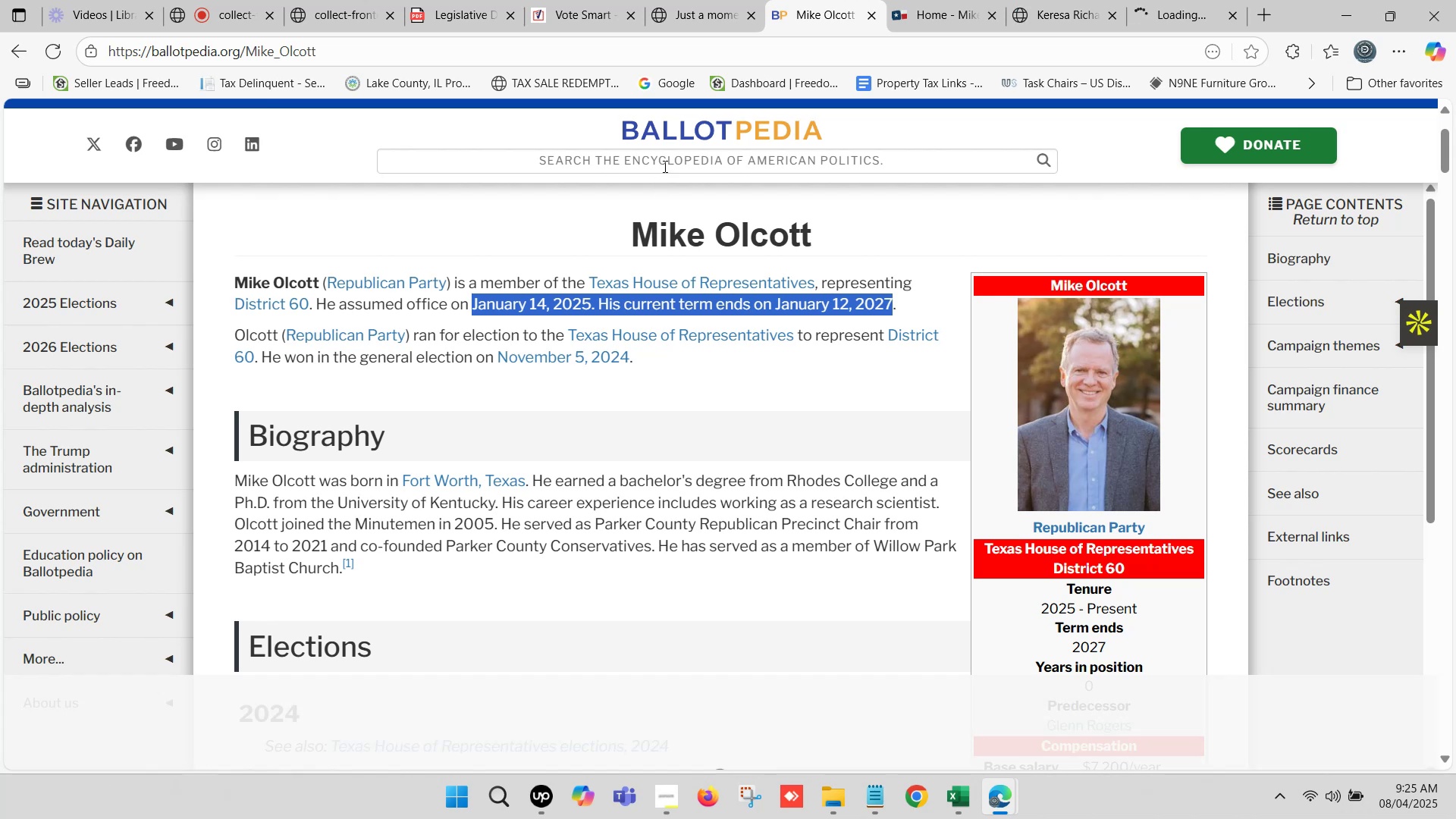 
key(Control+ControlLeft)
 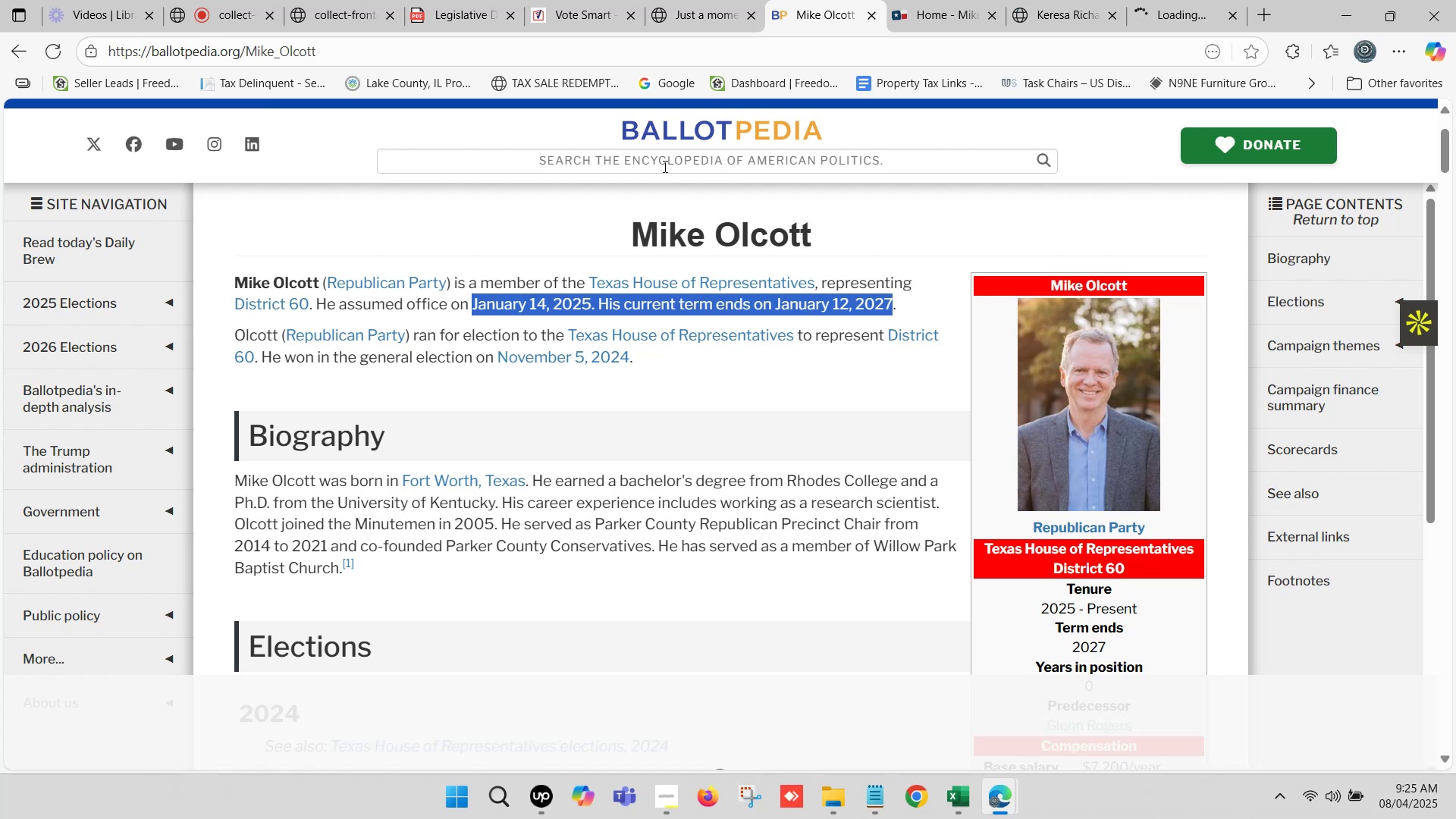 
key(Control+V)
 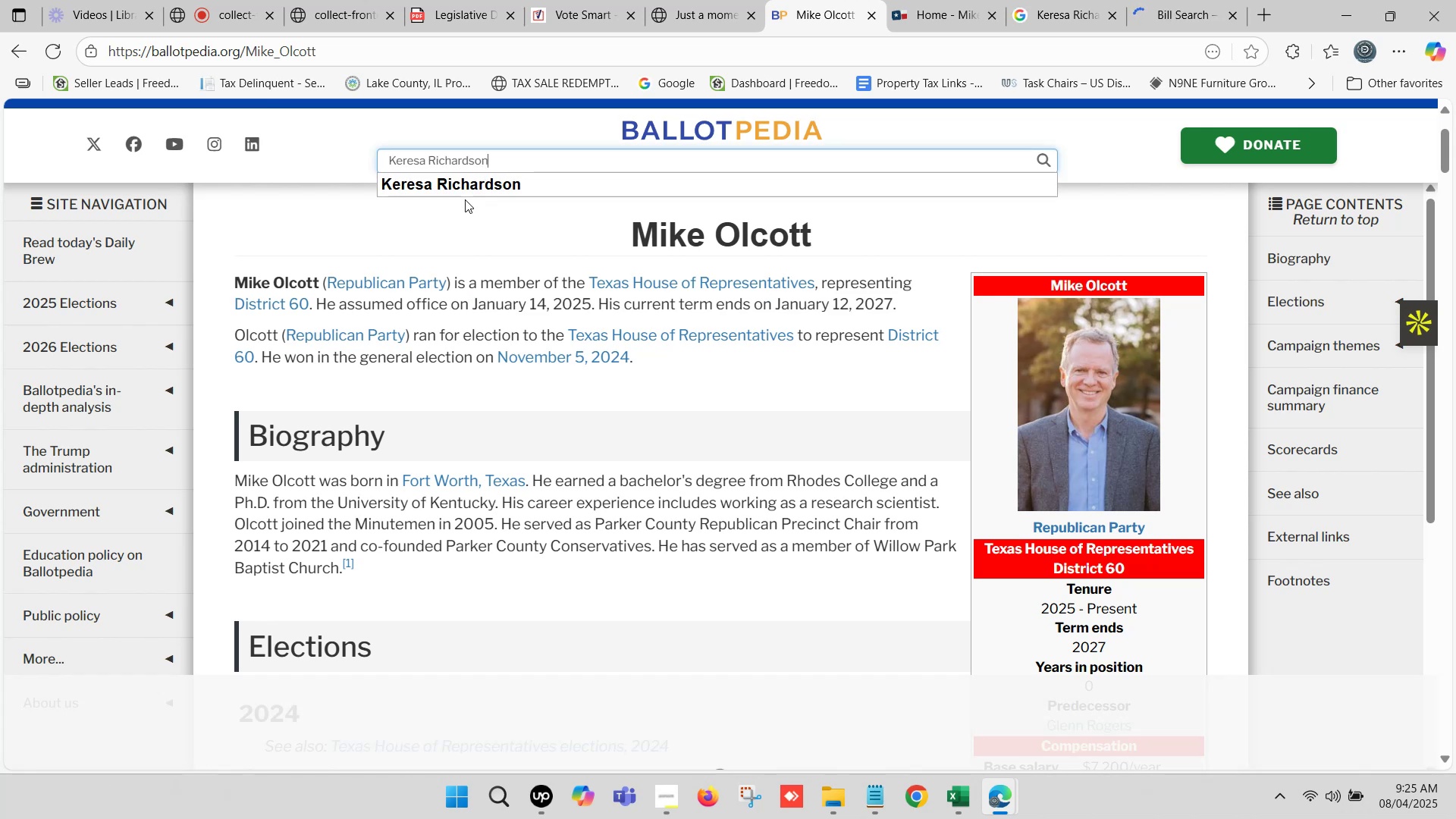 
left_click([455, 176])
 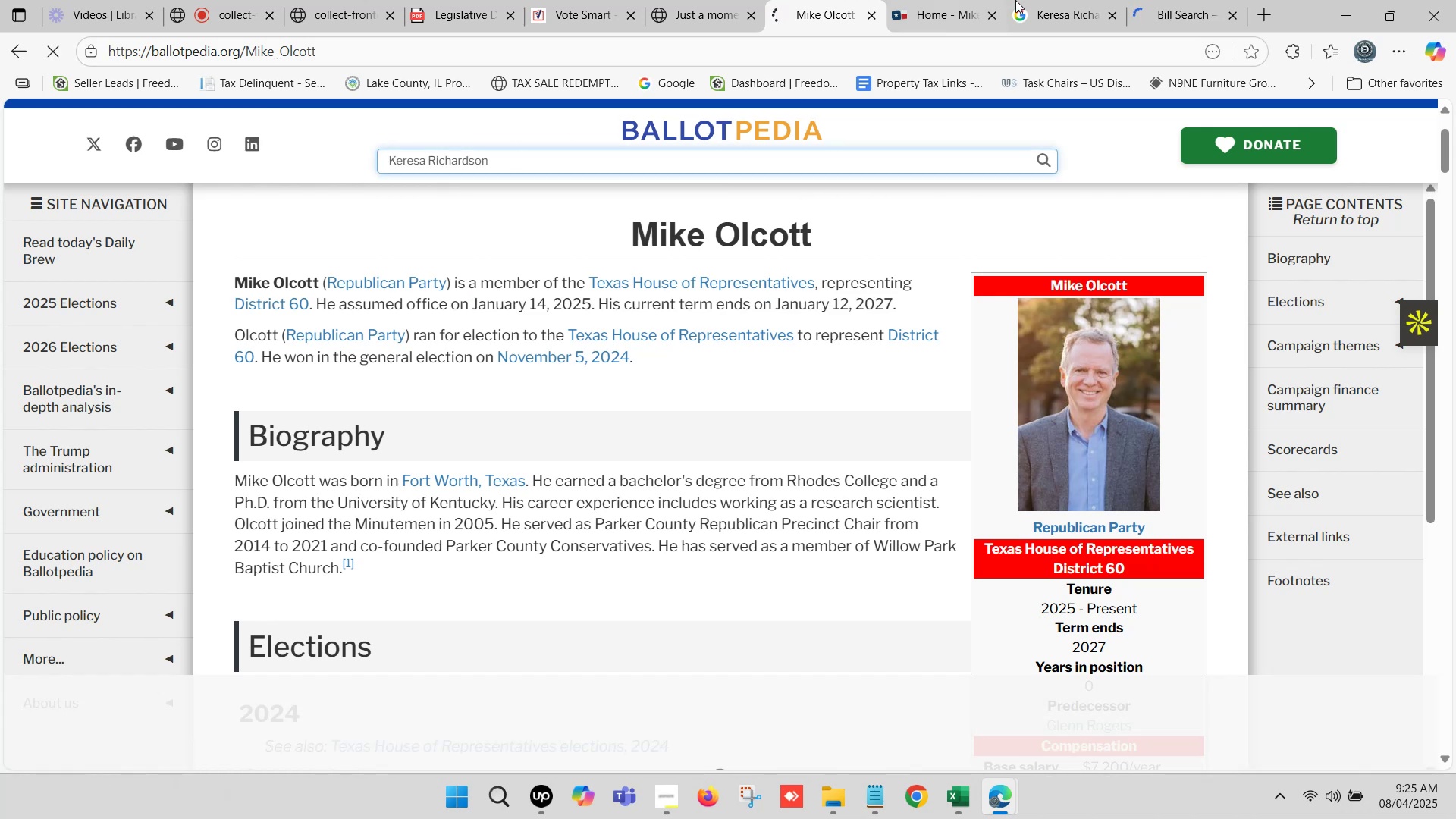 
left_click_drag(start_coordinate=[947, 0], to_coordinate=[955, 3])
 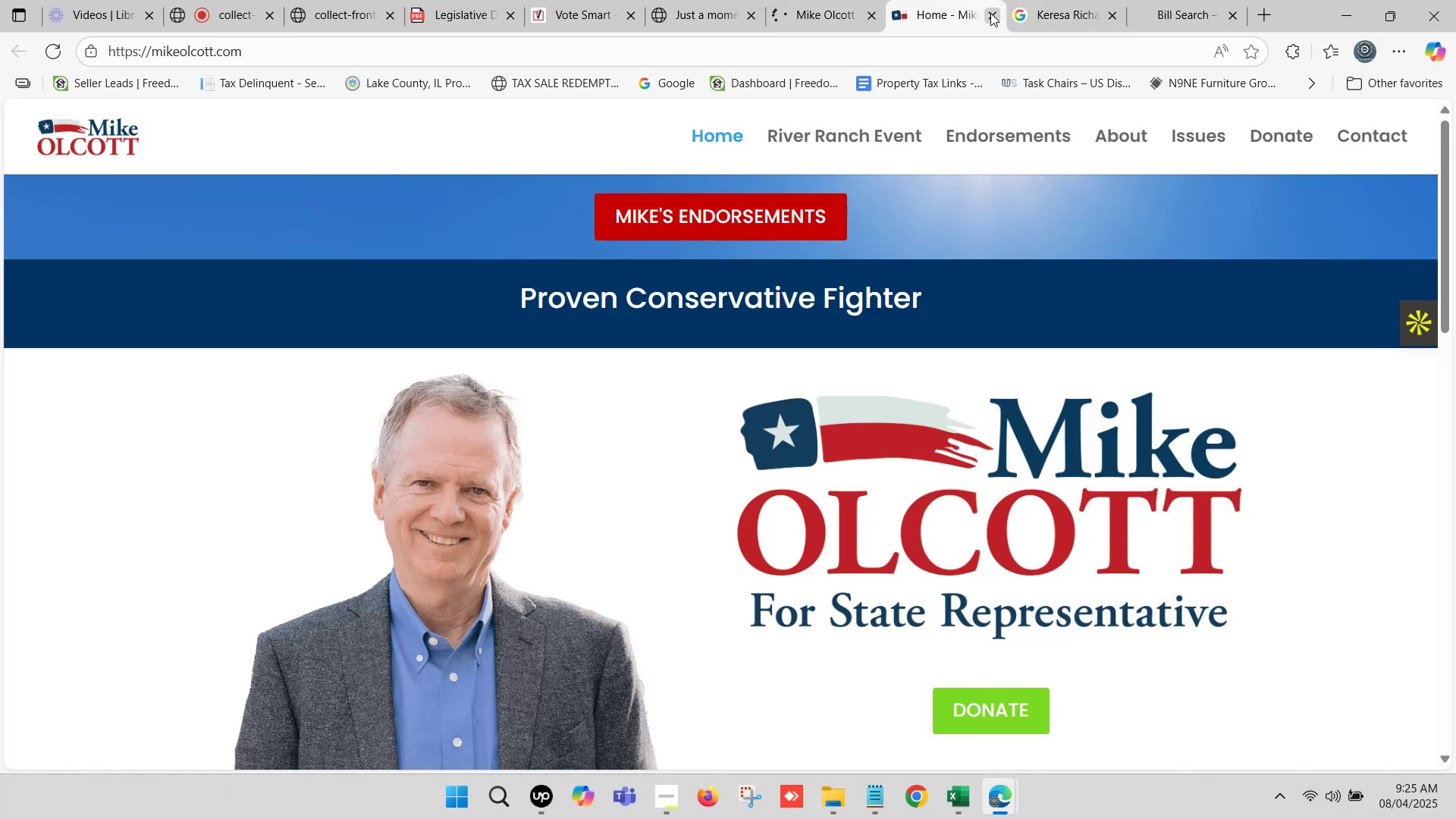 
left_click([993, 13])
 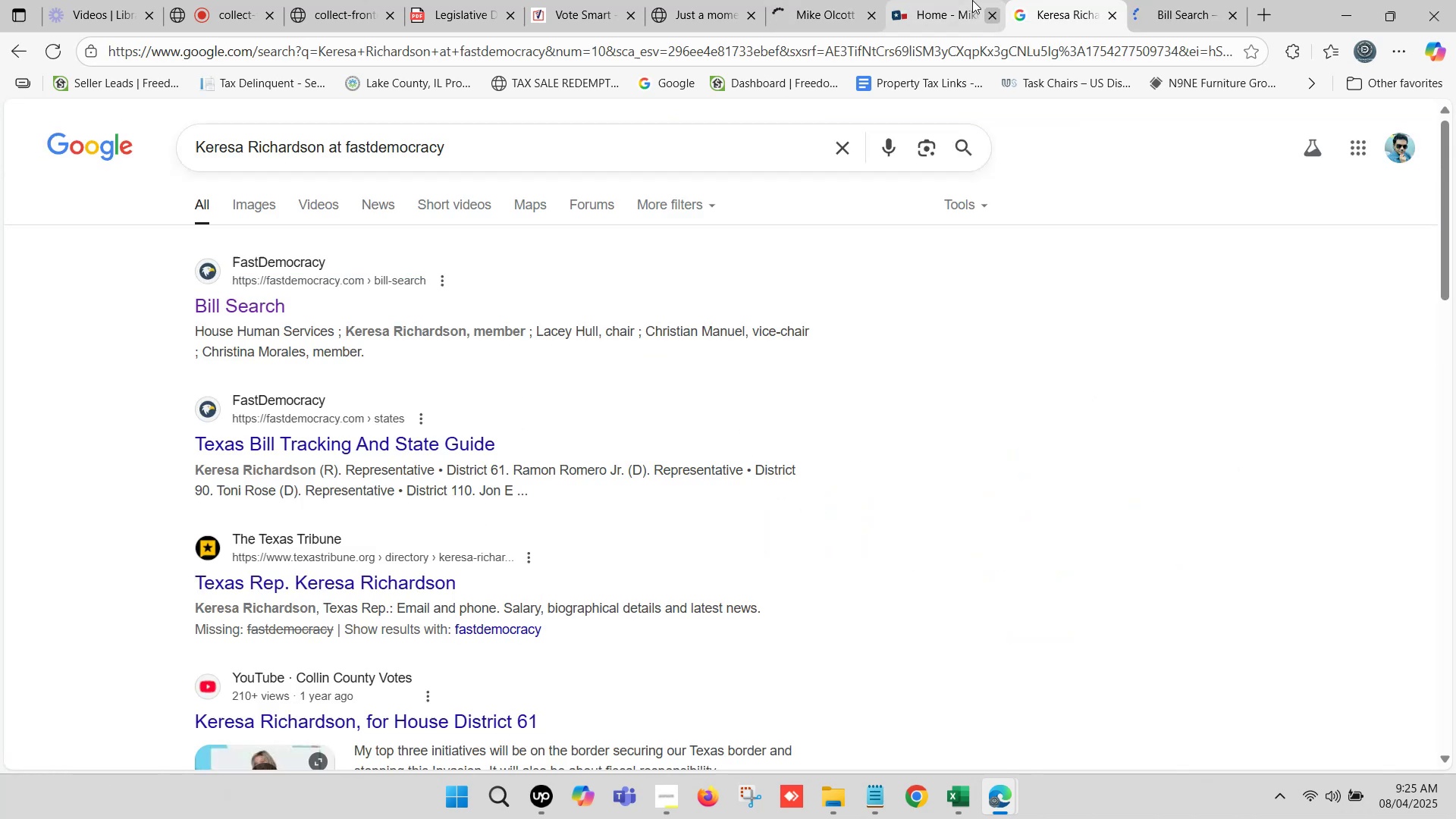 
left_click([972, 0])
 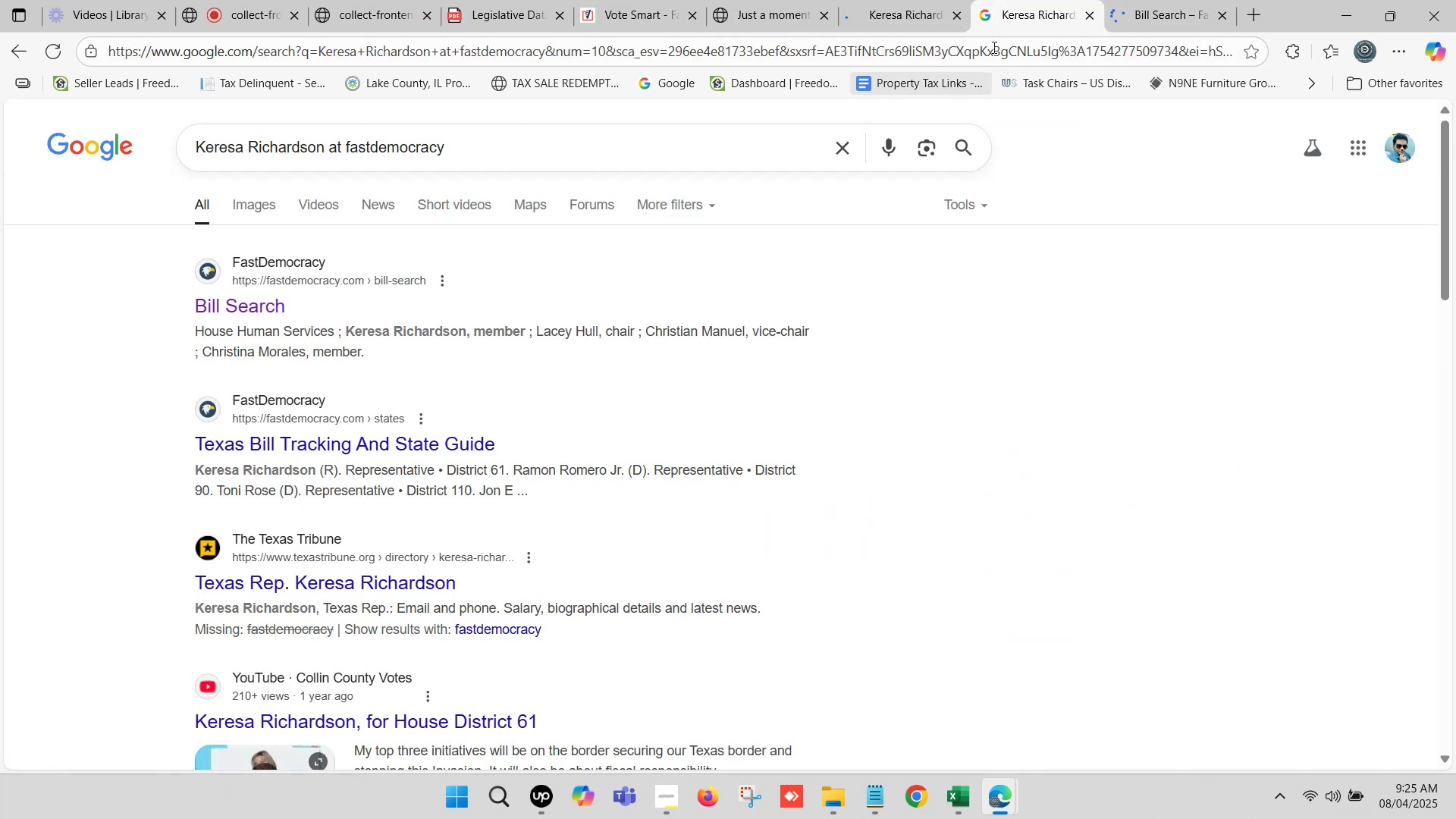 
left_click([1166, 0])
 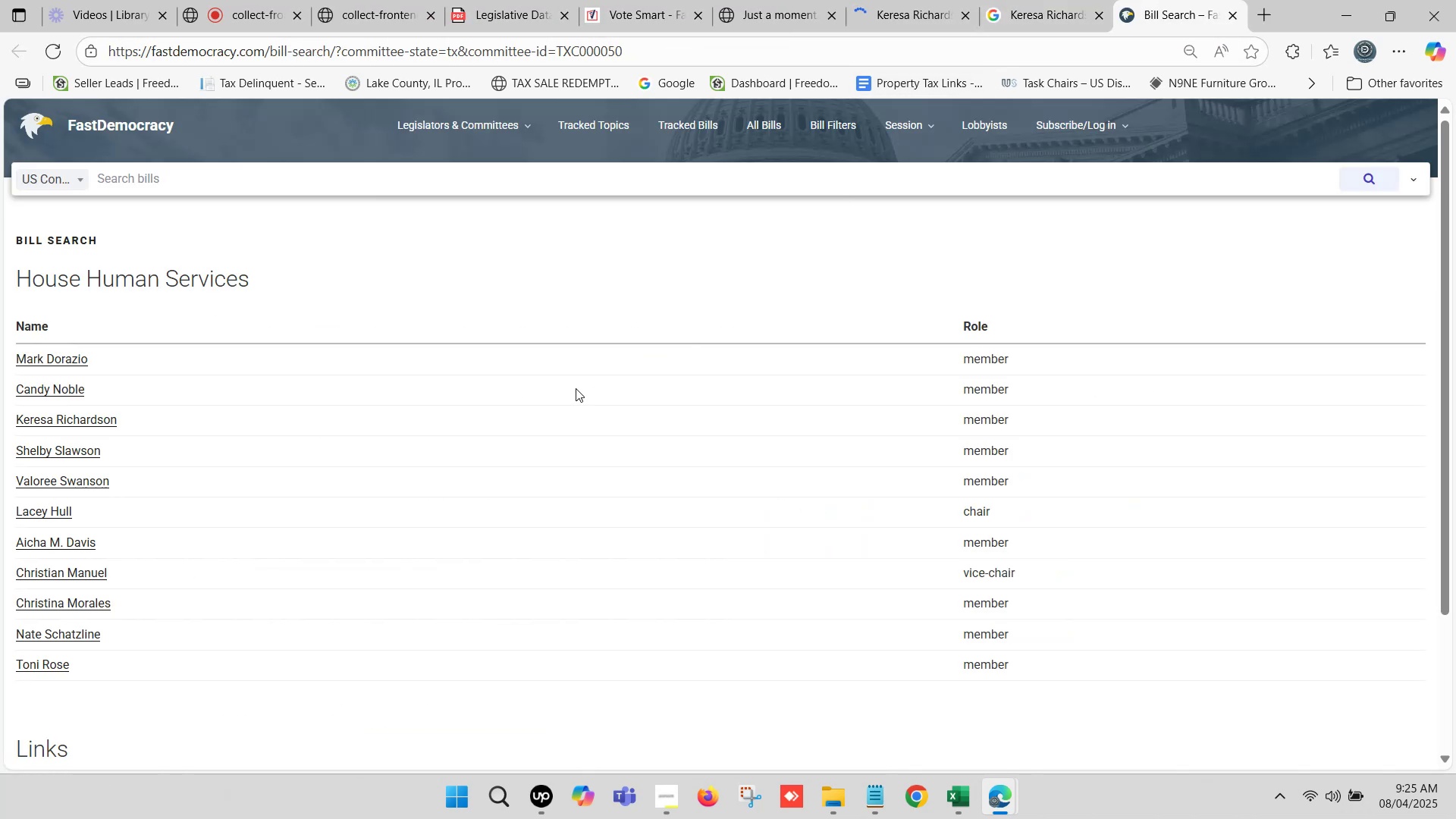 
key(Control+F)
 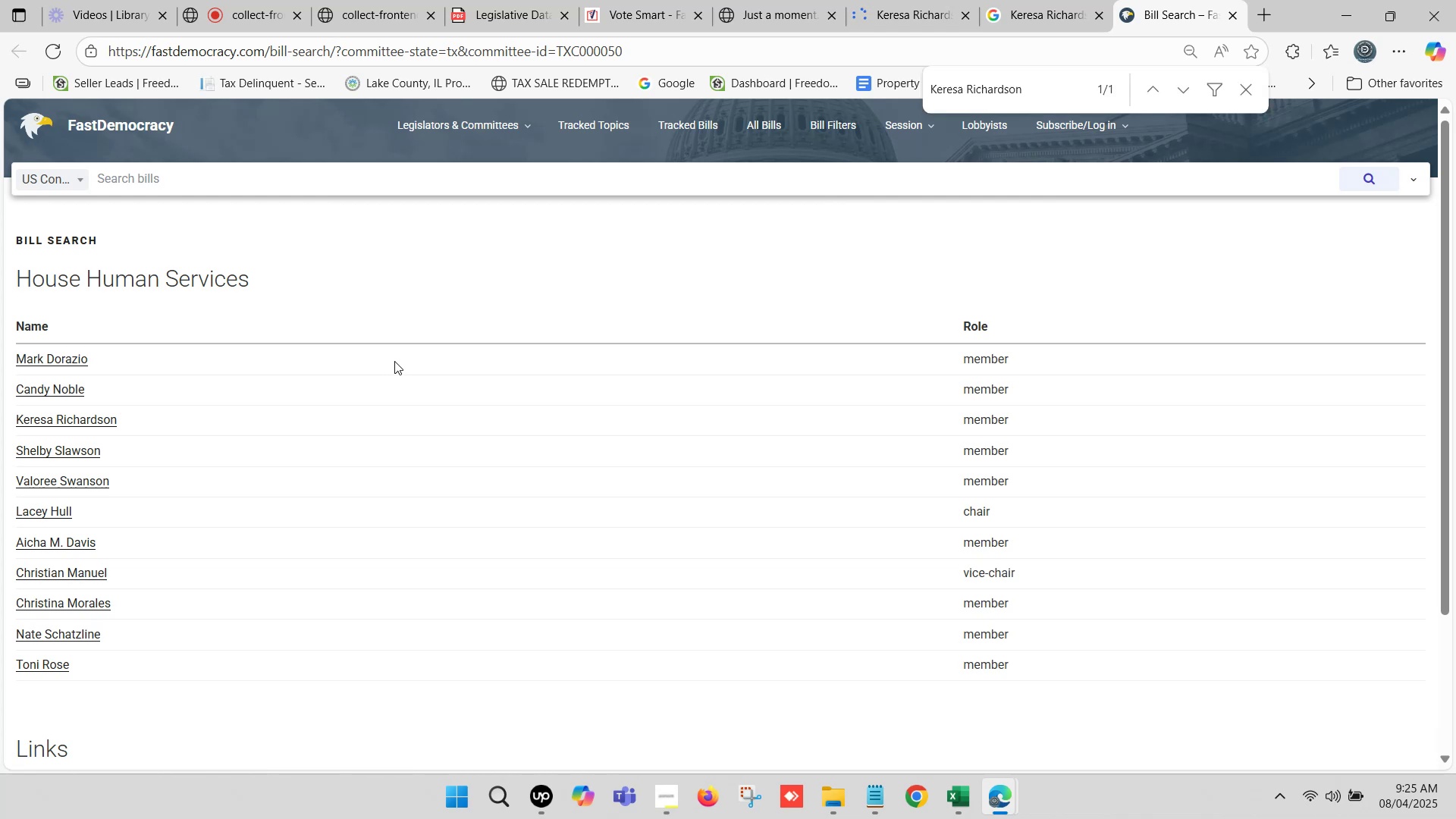 
key(Control+V)
 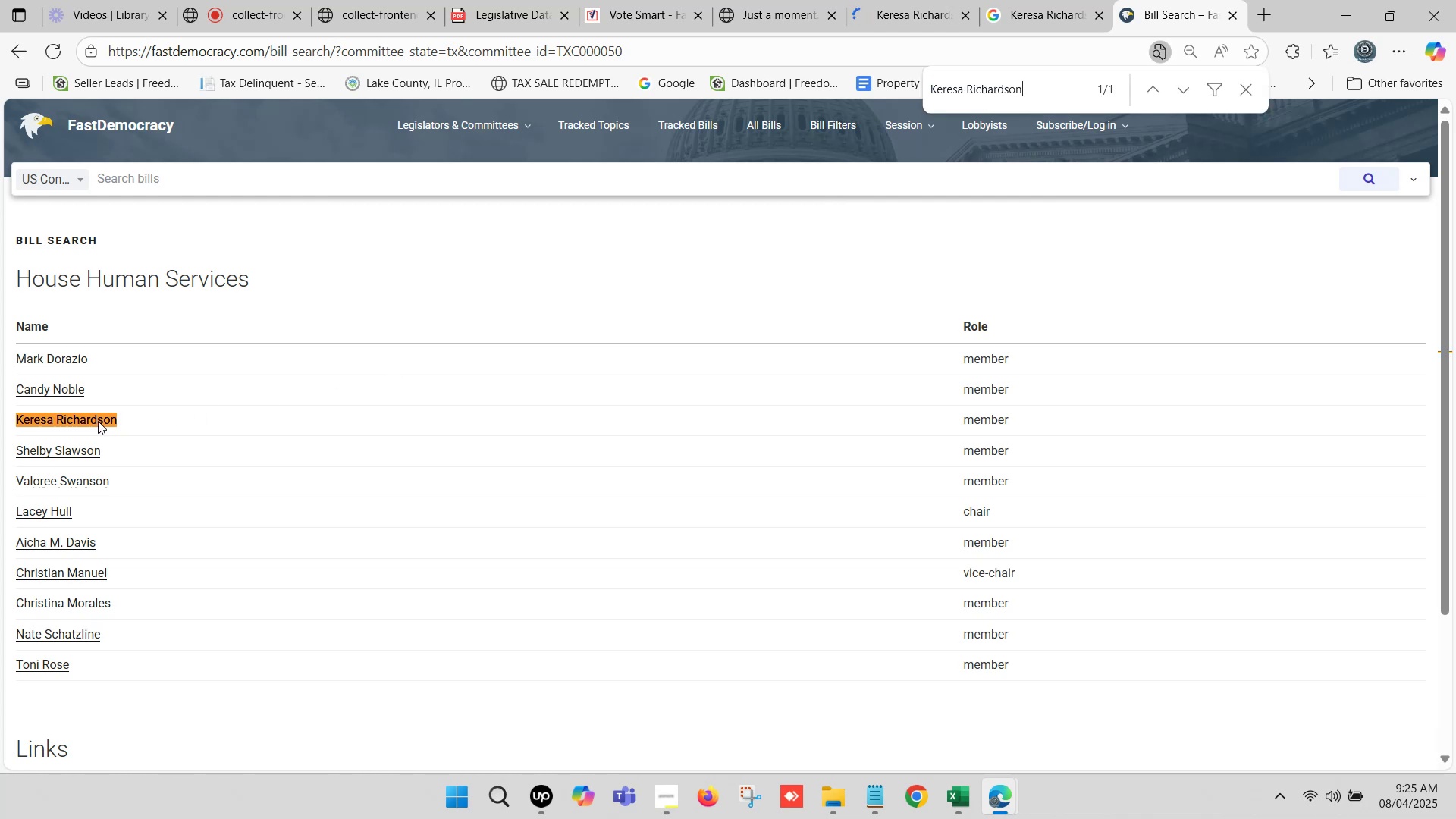 
left_click([98, 421])
 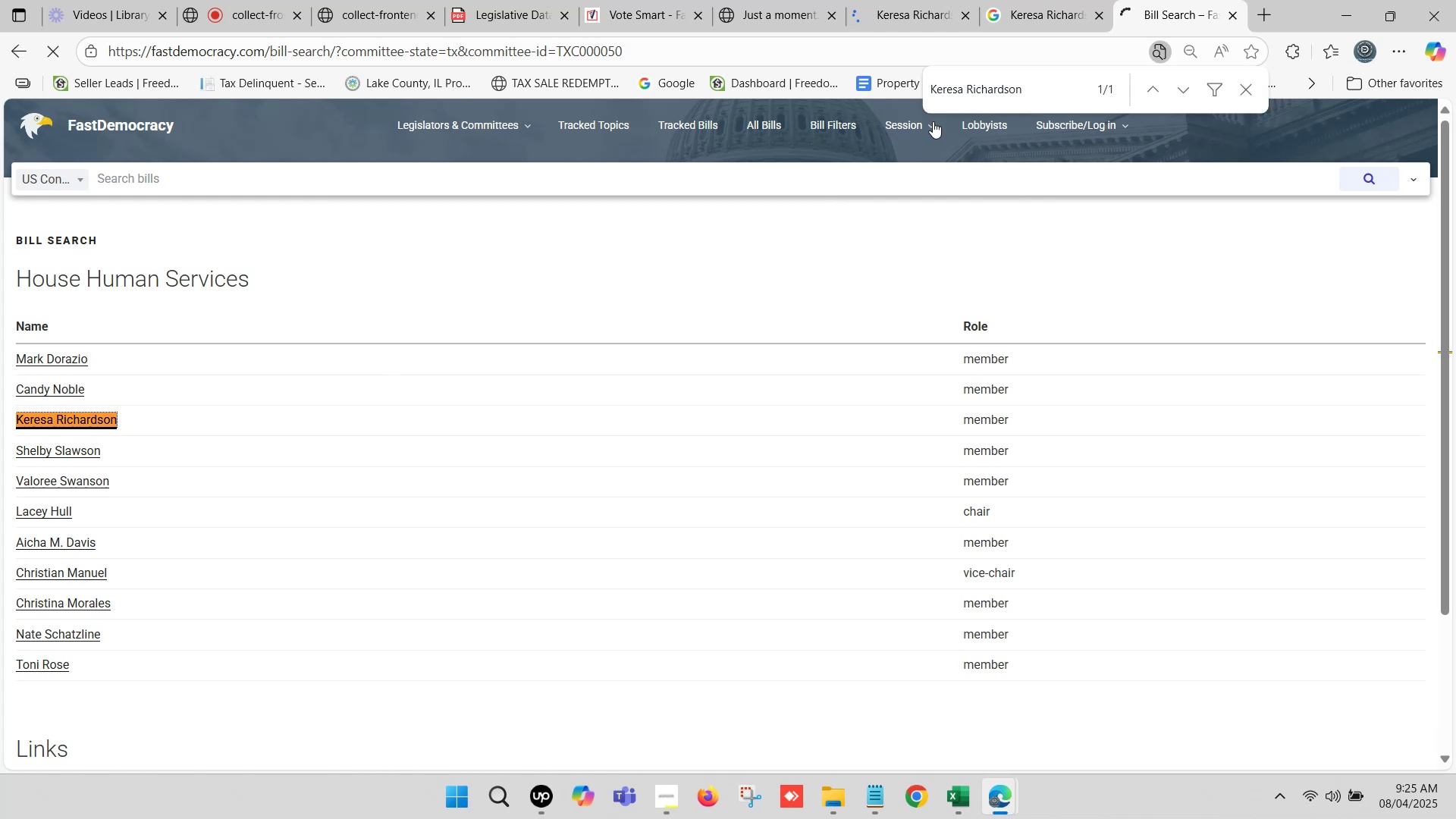 
left_click([912, 0])
 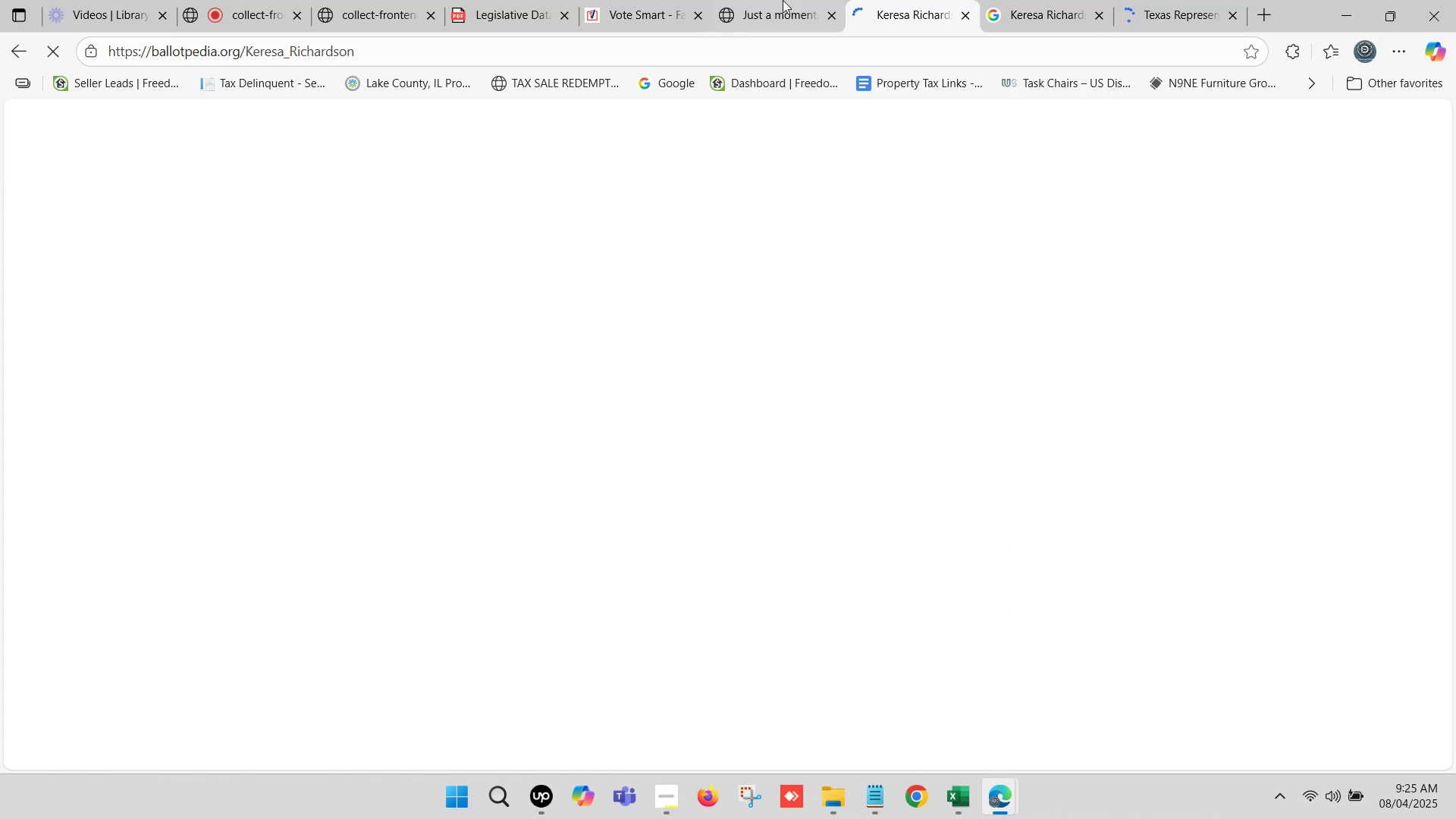 
left_click([775, 0])
 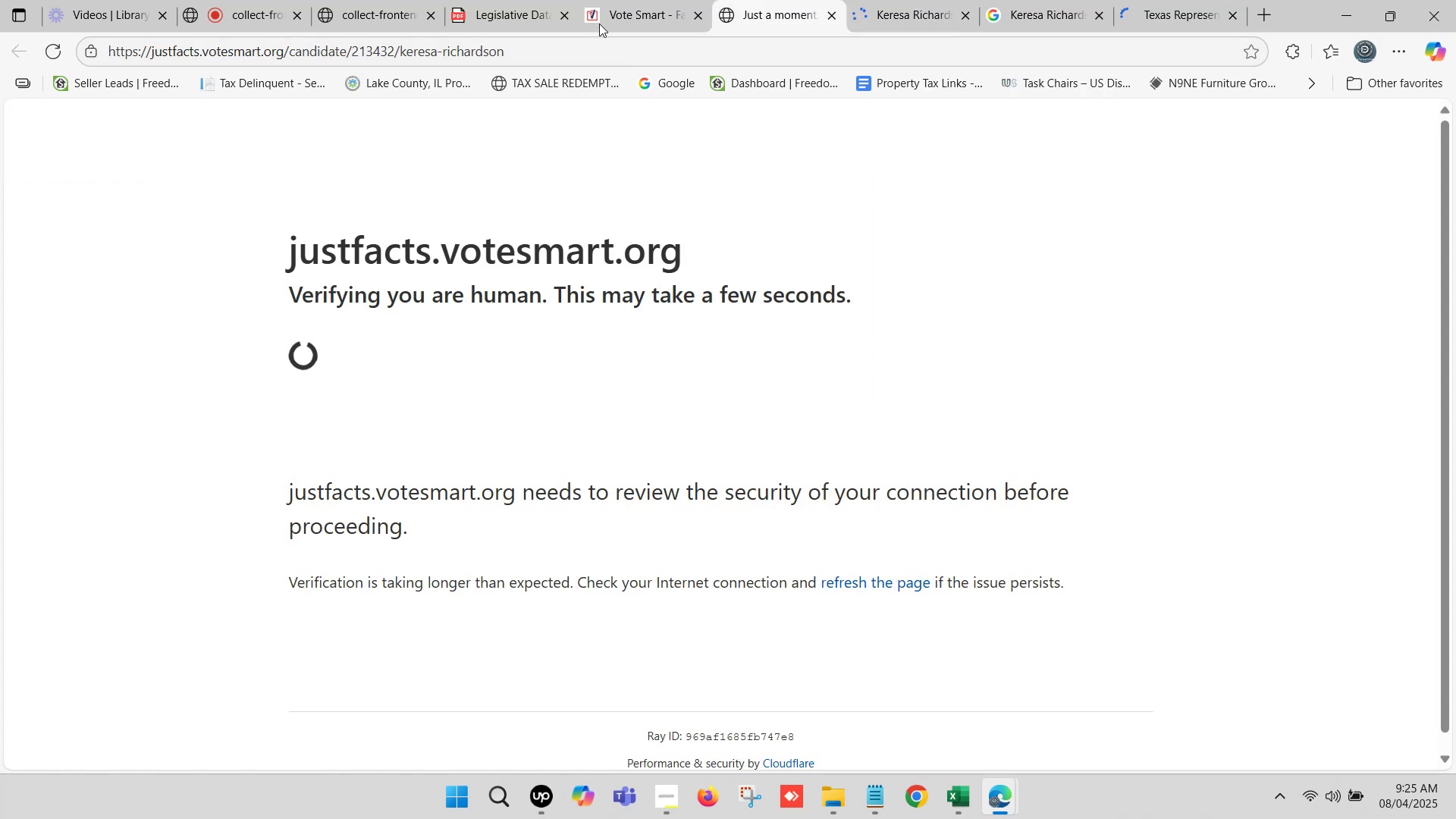 
left_click([604, 9])
 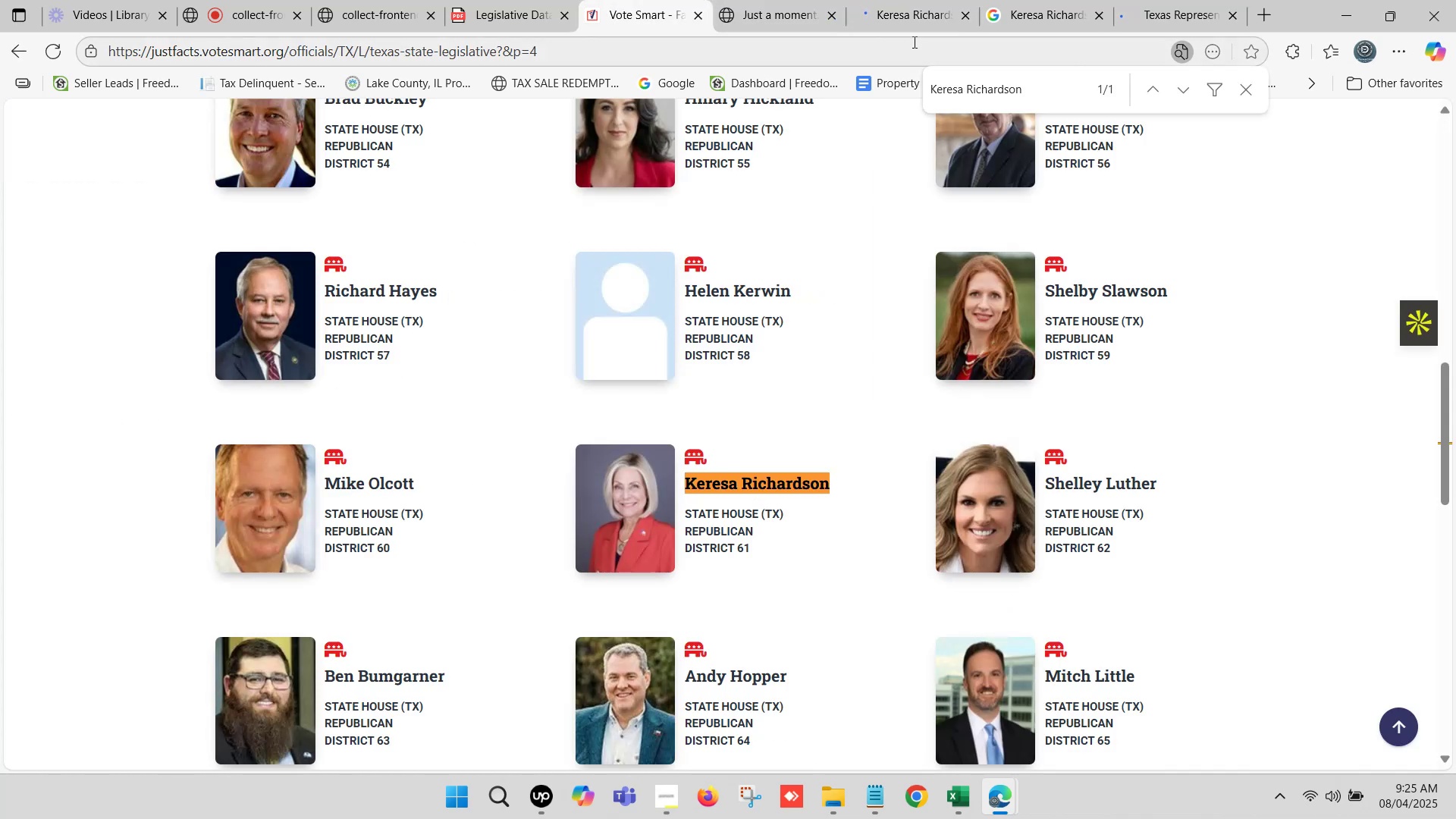 
left_click([942, 0])
 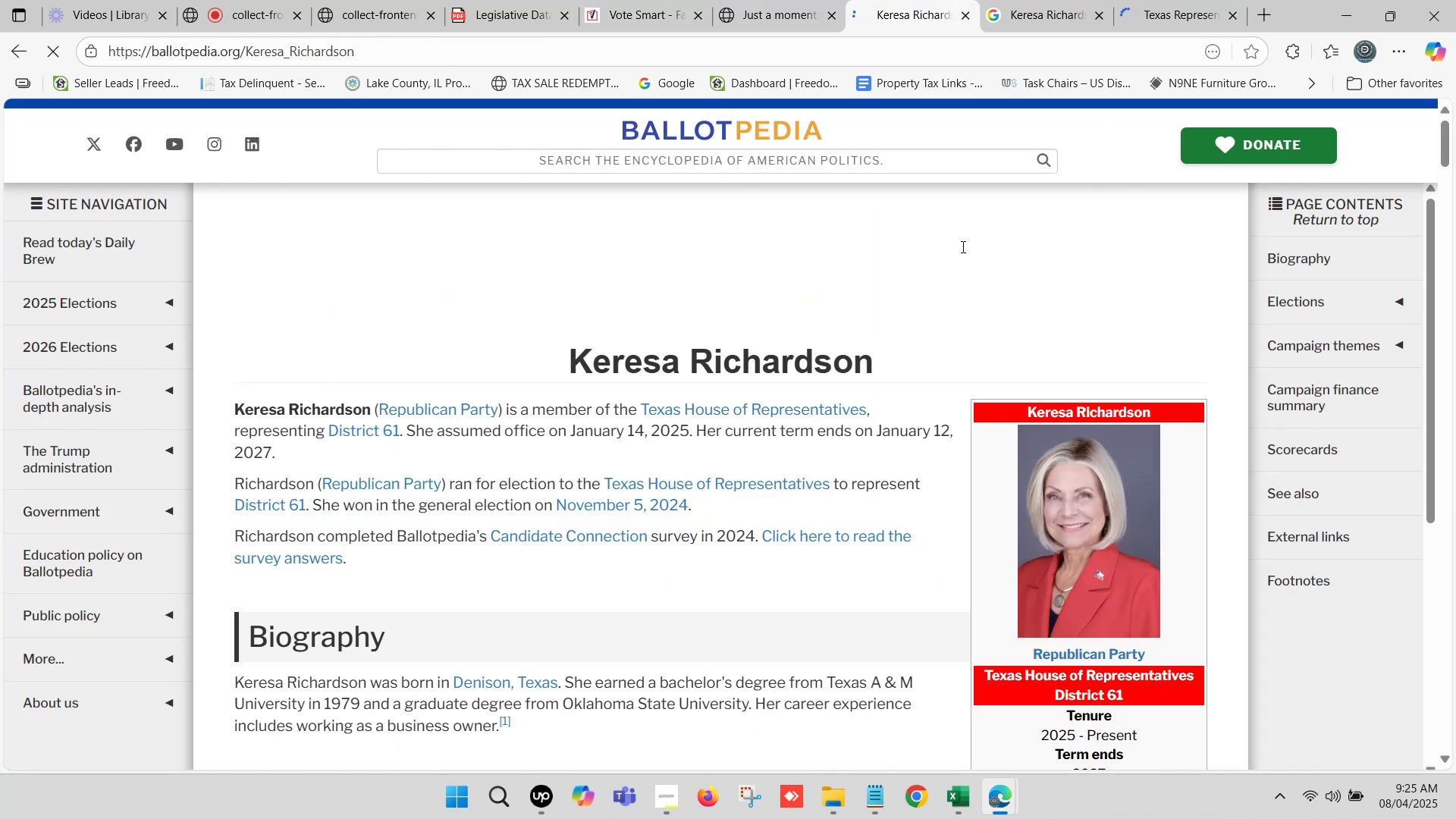 
left_click([1194, 3])
 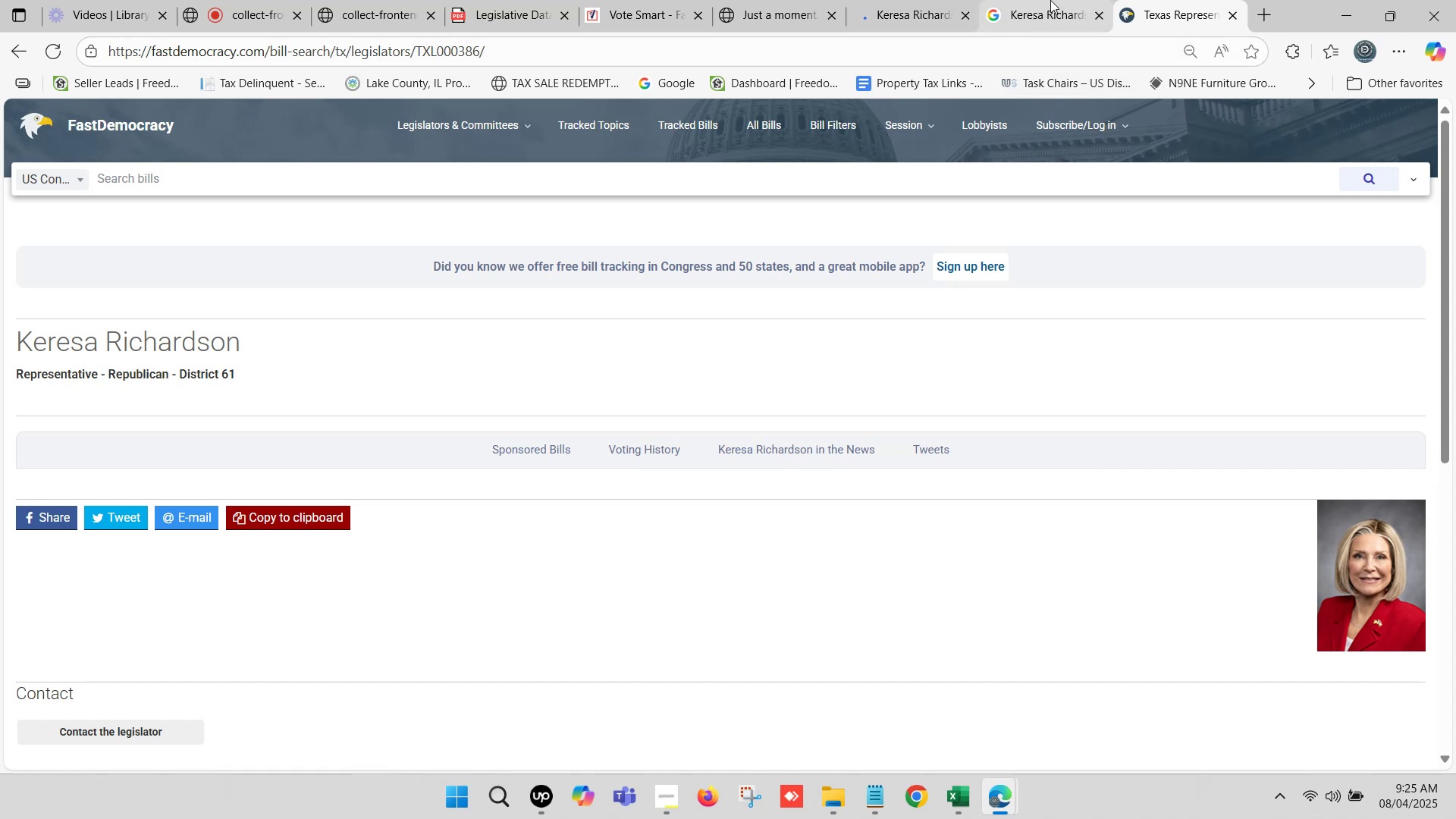 
left_click([945, 0])
 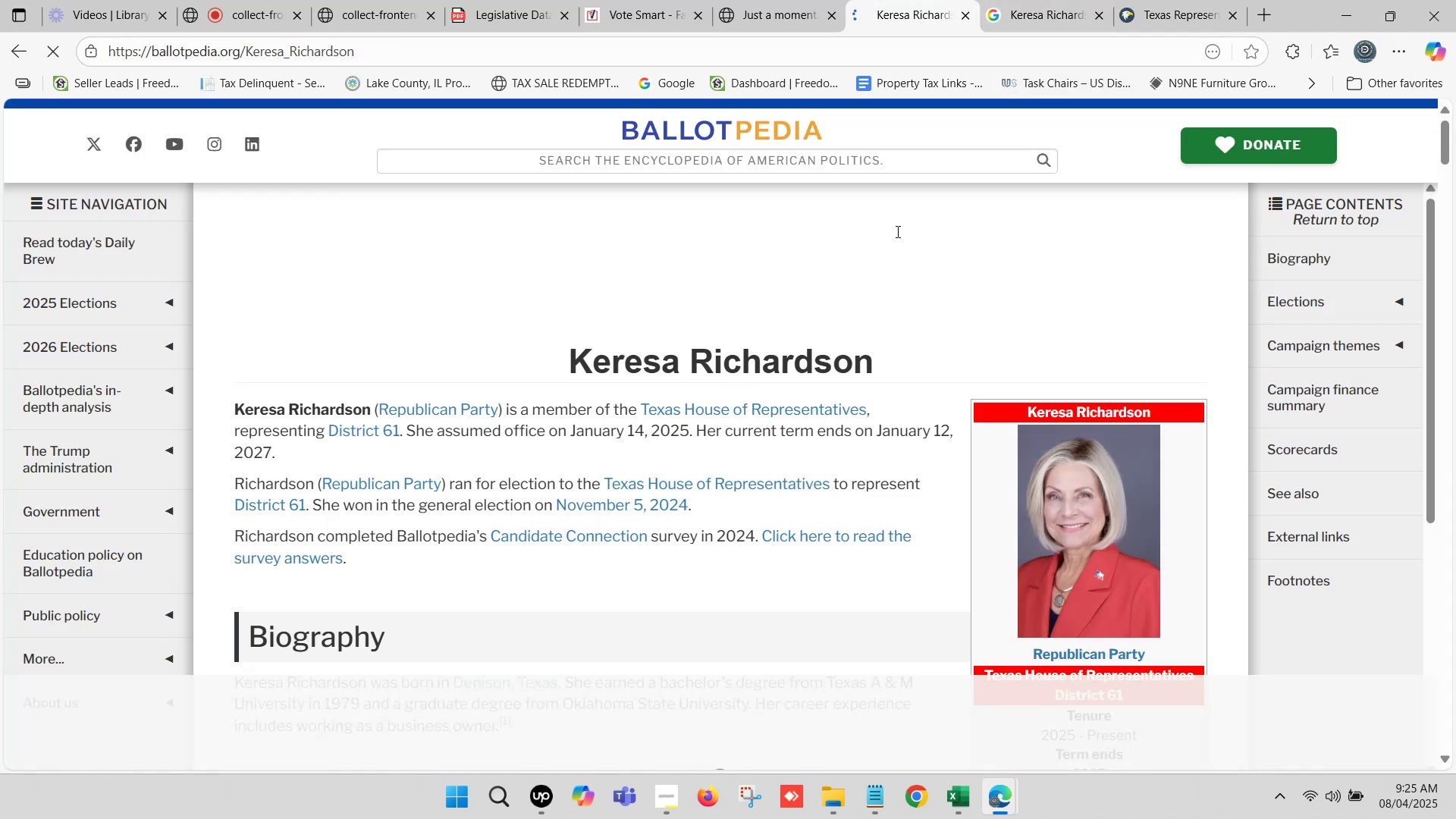 
scroll: coordinate [1018, 441], scroll_direction: down, amount: 7.0
 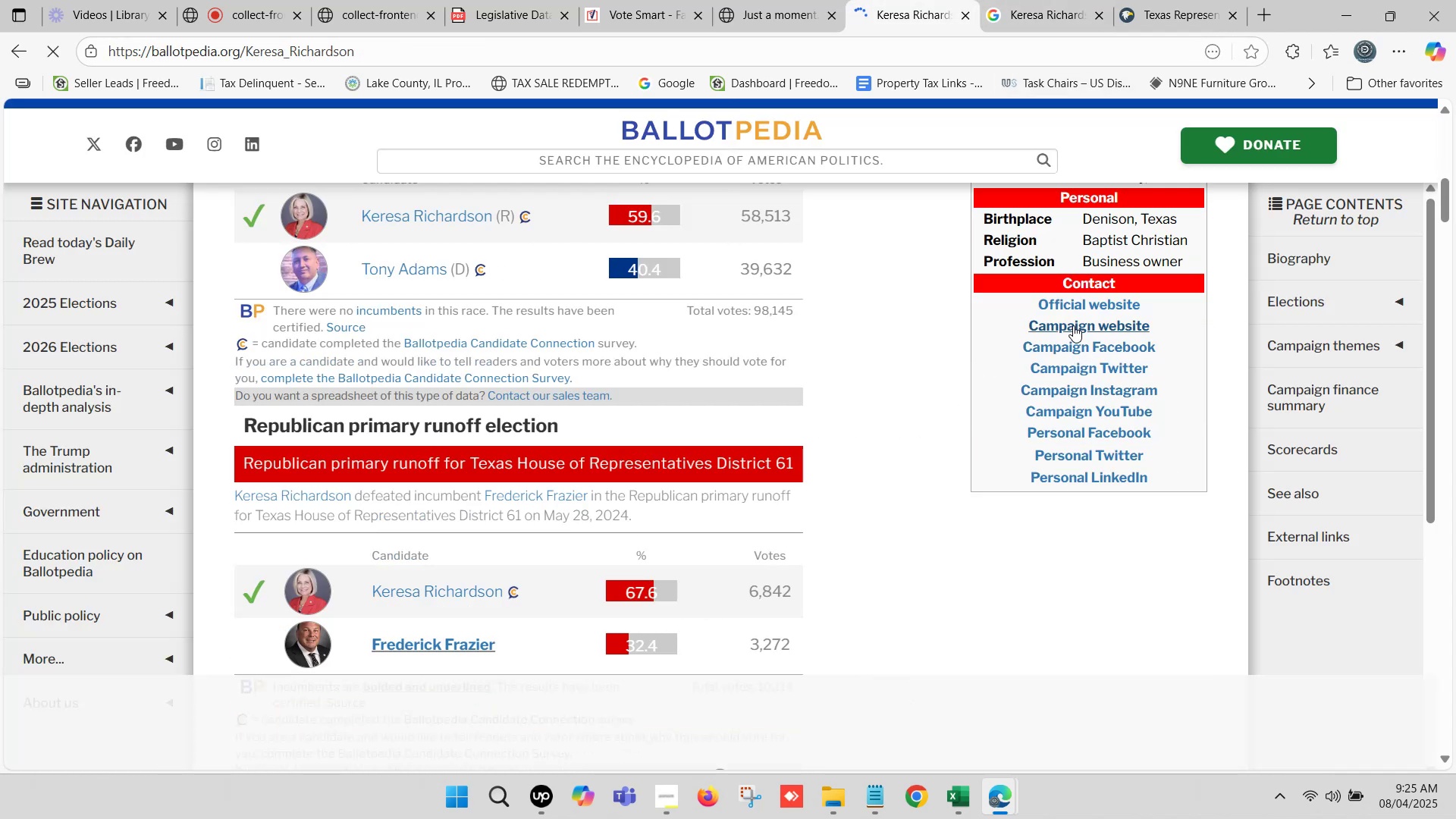 
hold_key(key=ControlLeft, duration=0.71)
left_click([1073, 304])
 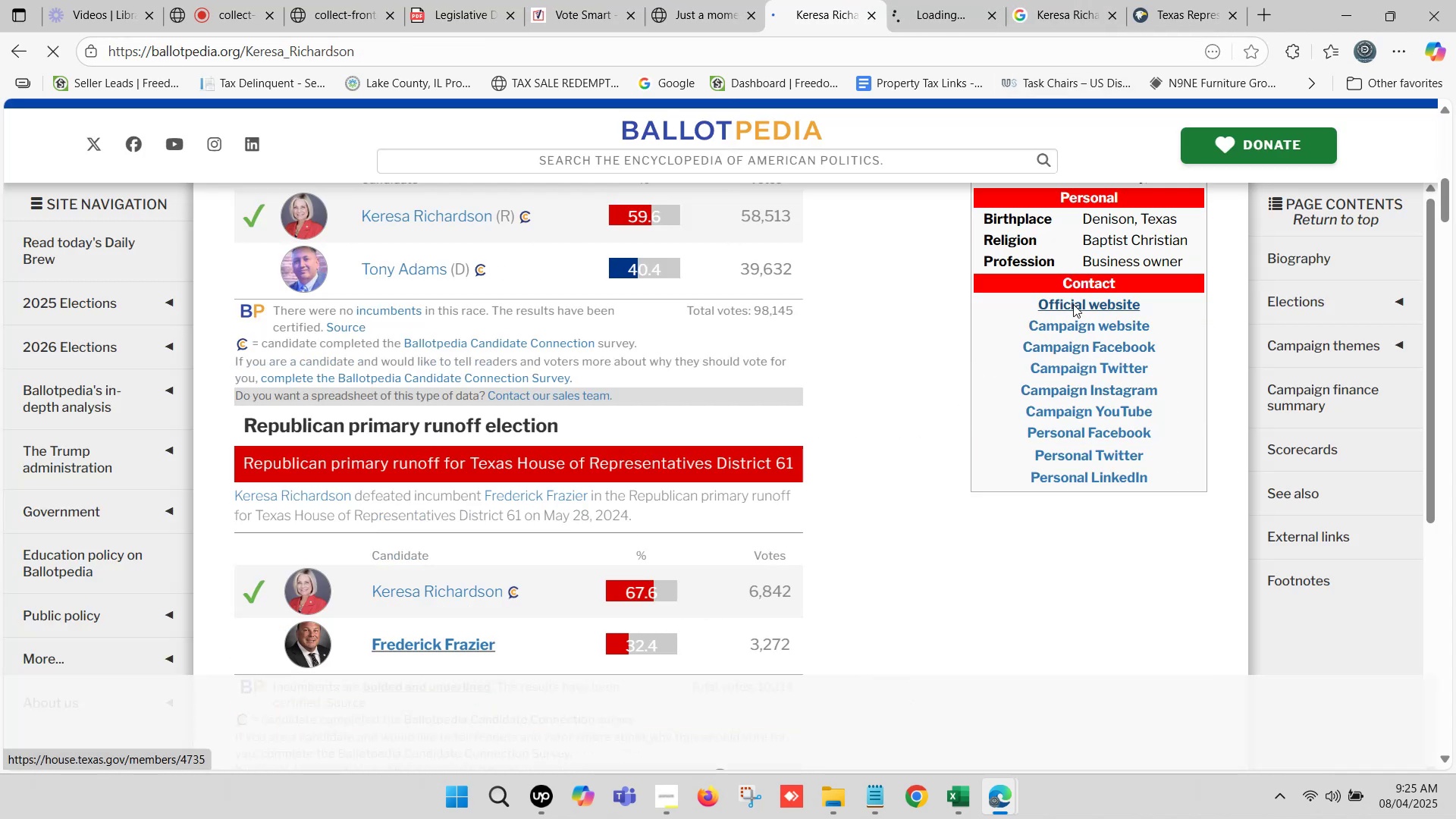 
hold_key(key=ControlLeft, duration=3.47)
 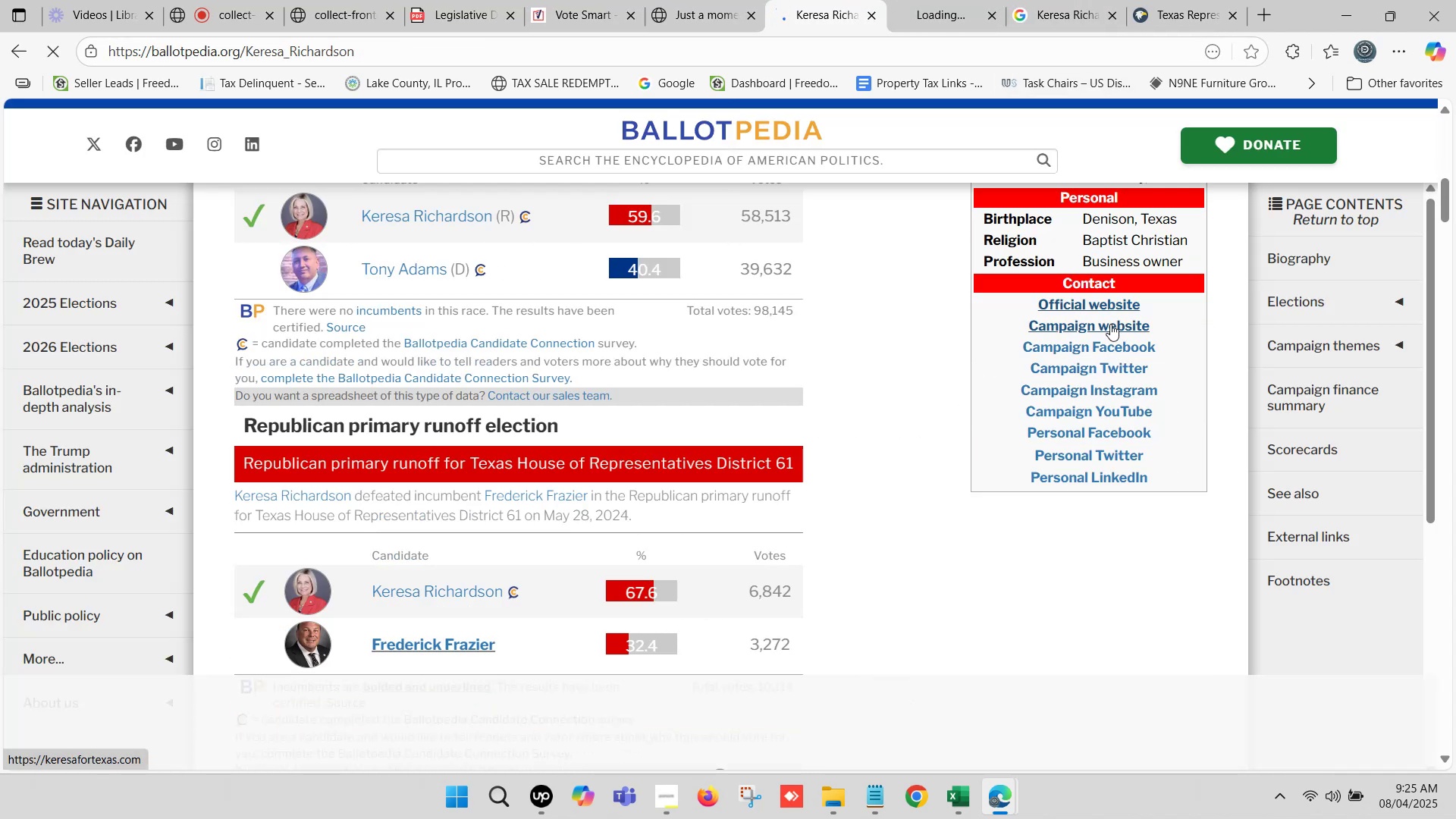 
hold_key(key=ControlLeft, duration=0.88)
left_click([1110, 324])
 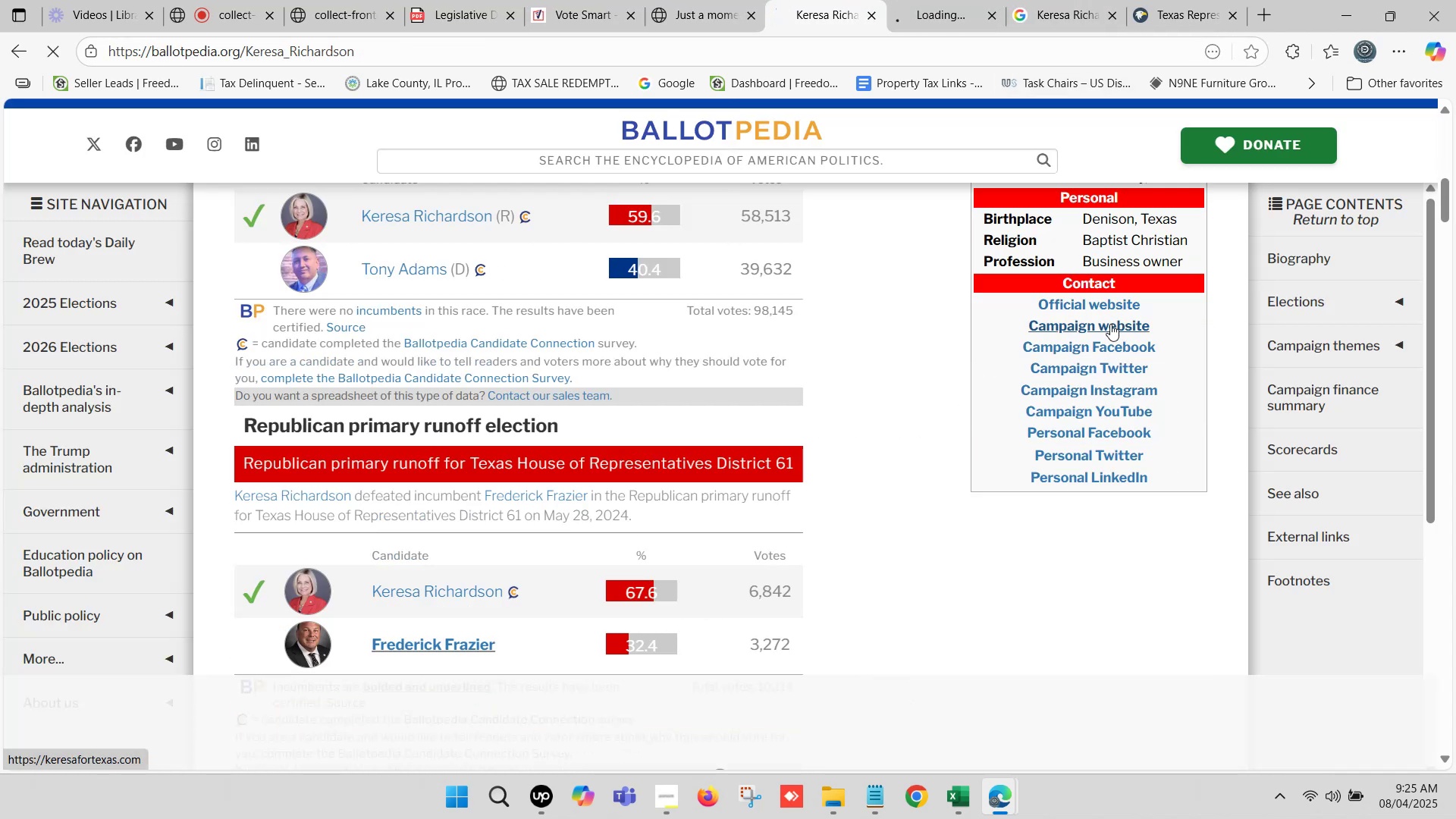 
hold_key(key=ControlLeft, duration=29.23)
left_click([852, 0])
 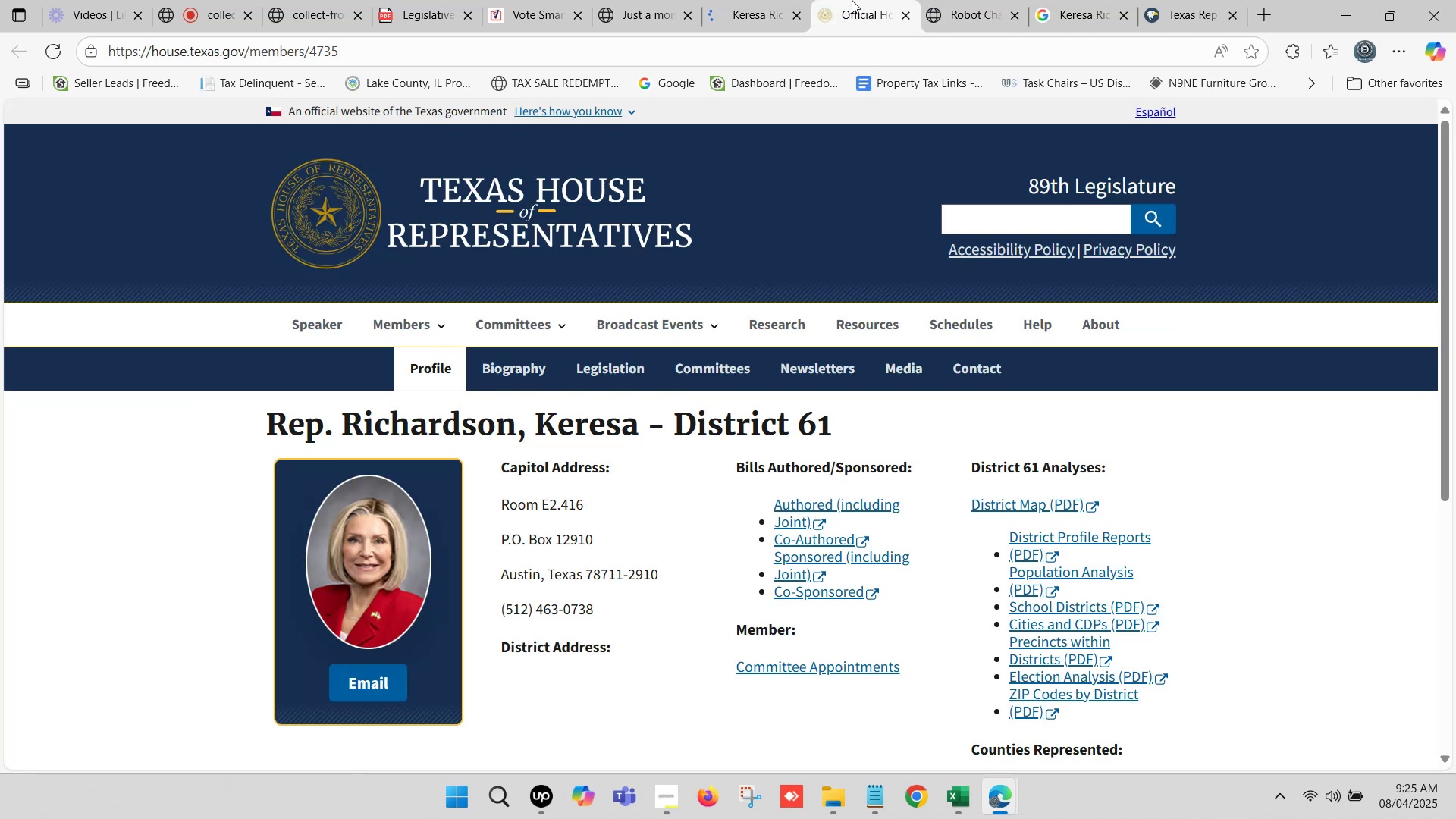 
left_click([852, 0])
 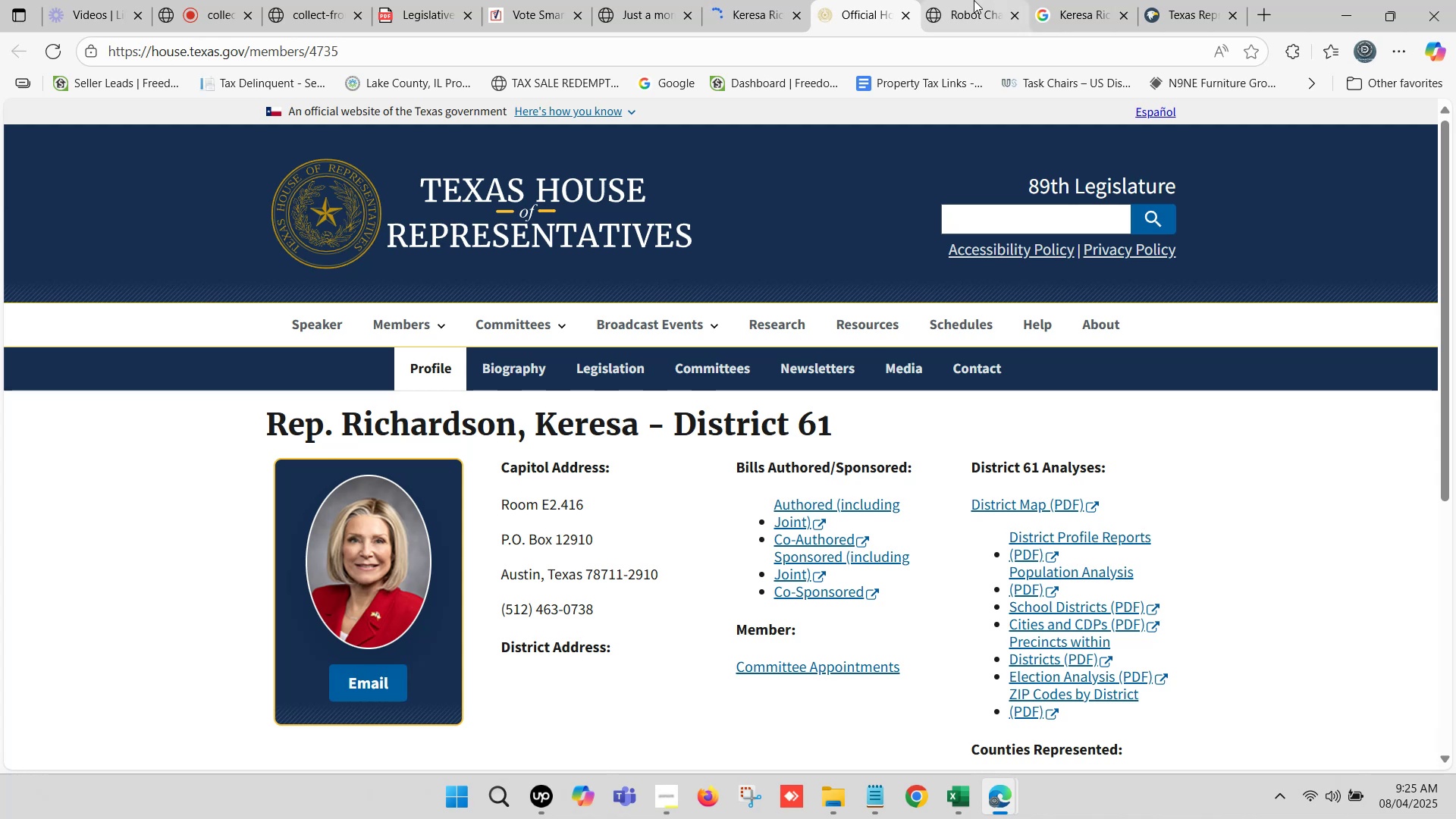 
left_click([974, 0])
 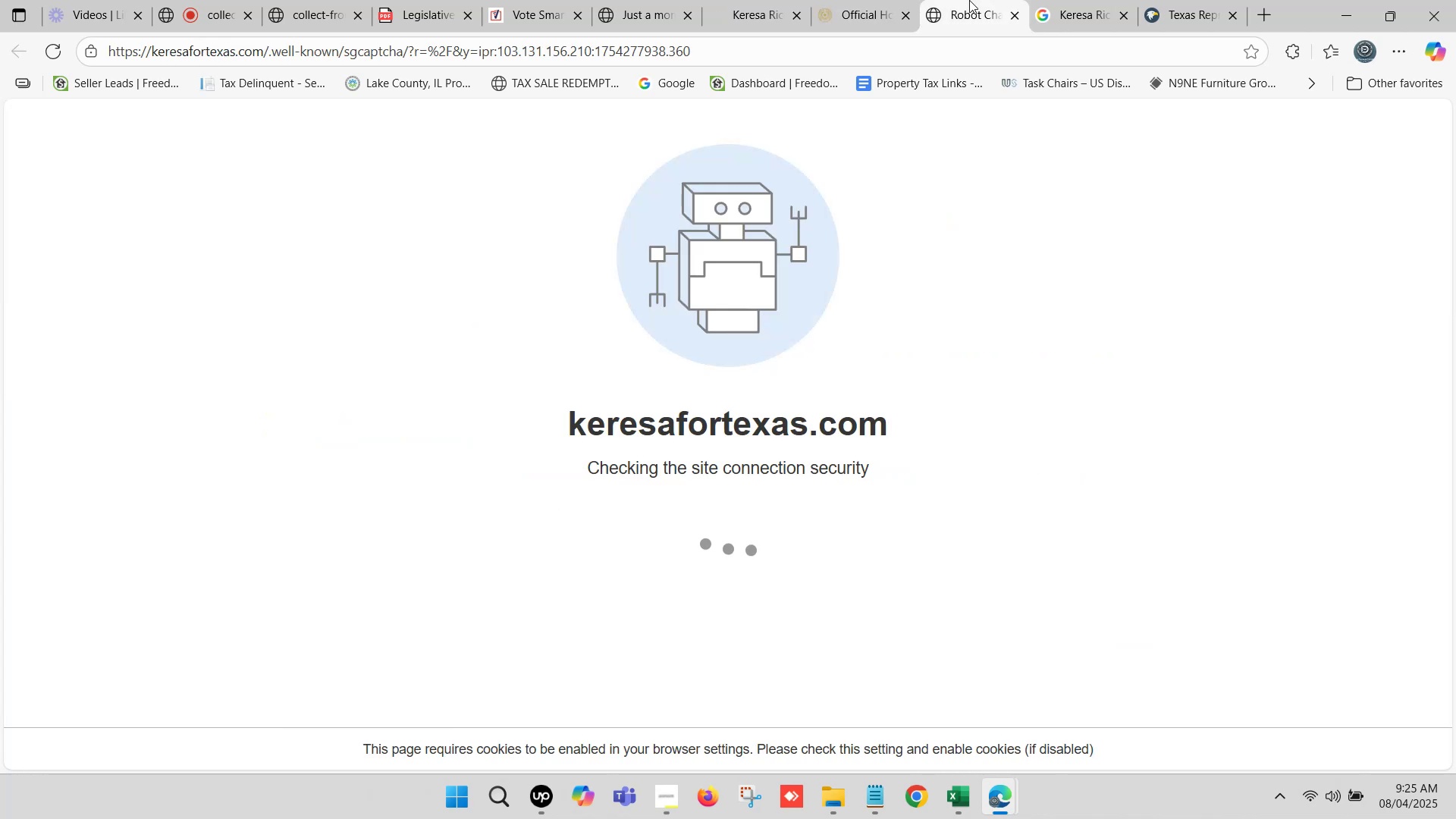 
left_click([1045, 0])
 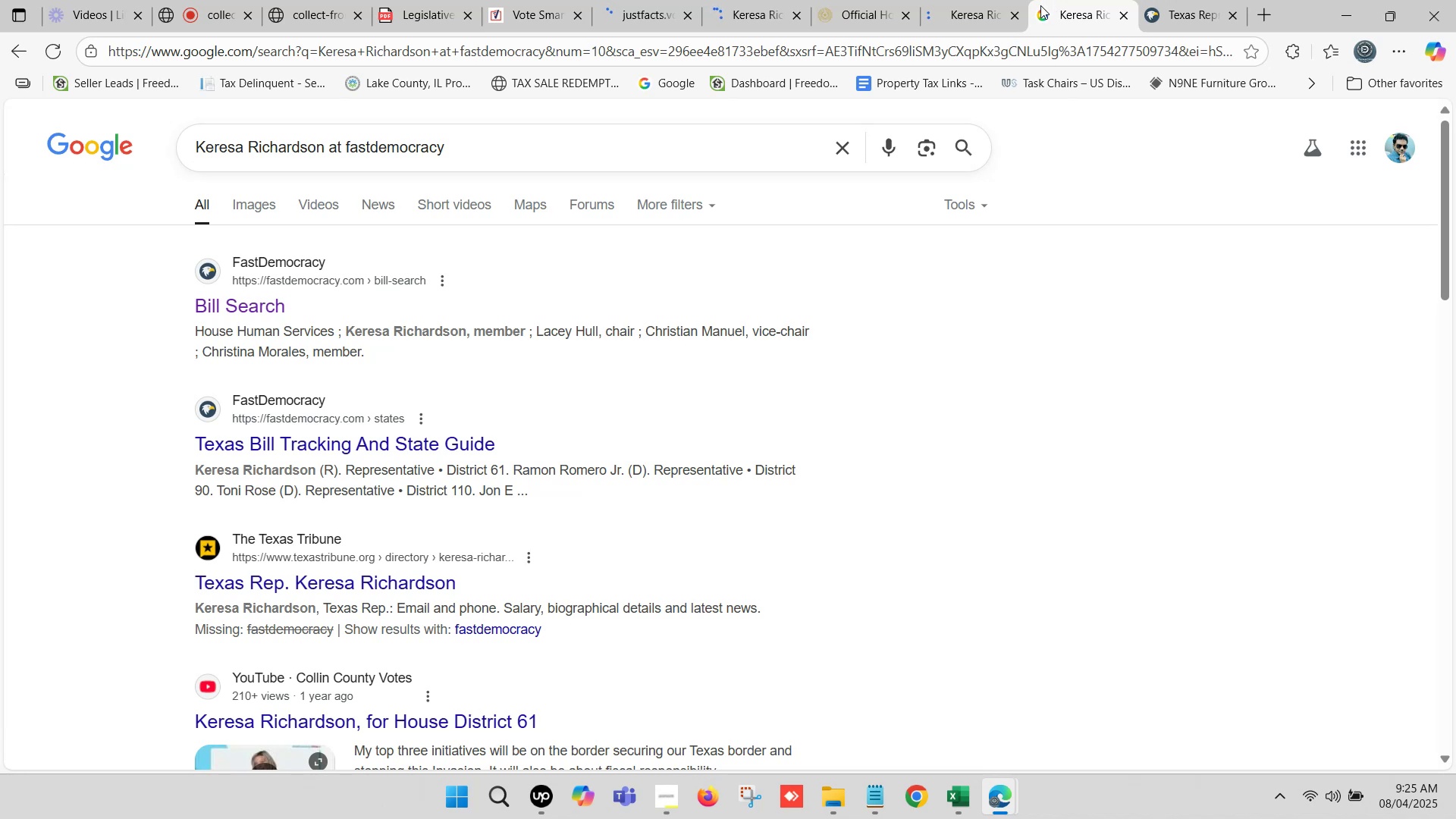 
left_click([981, 0])
 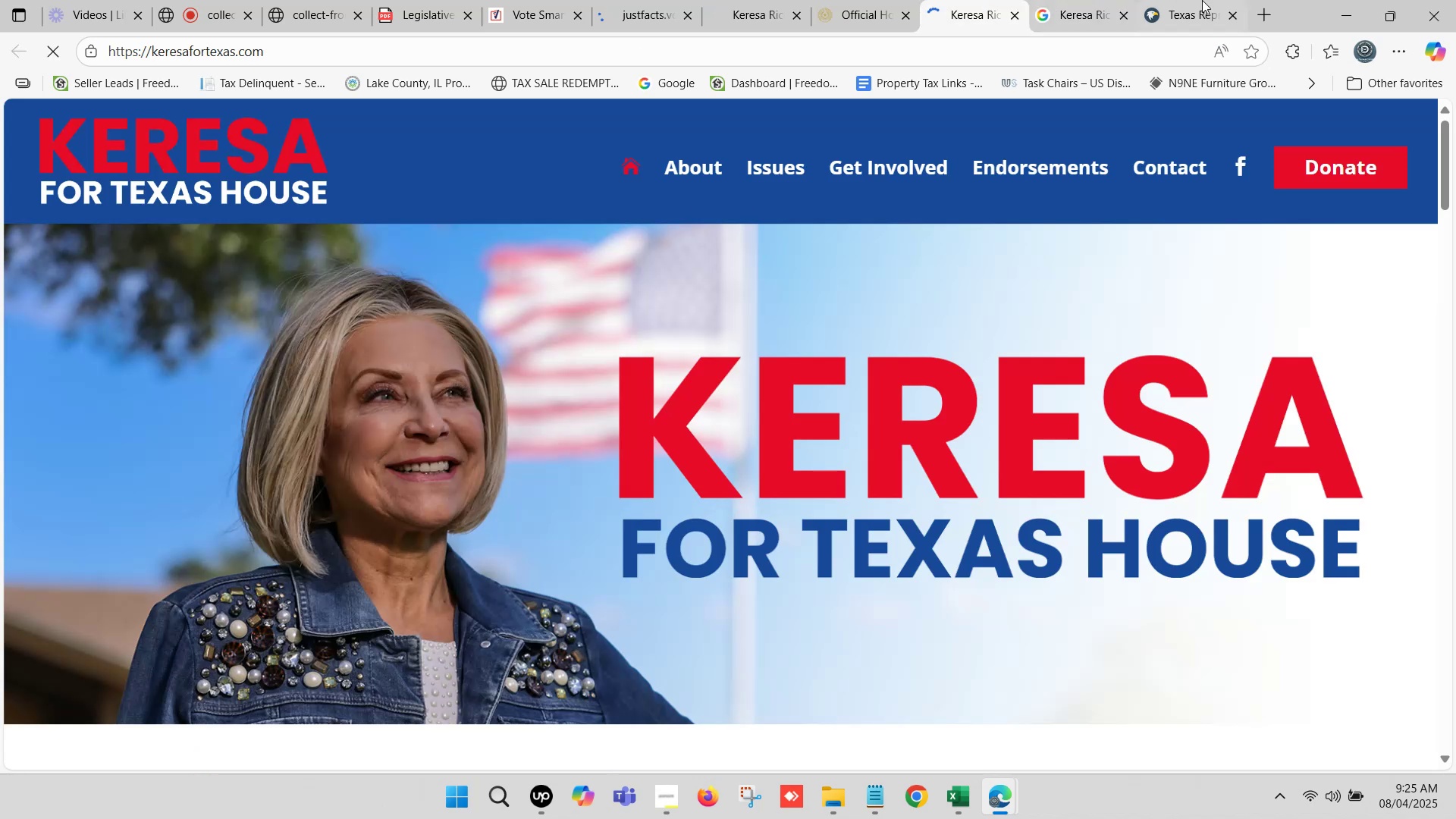 
left_click([1202, 0])
 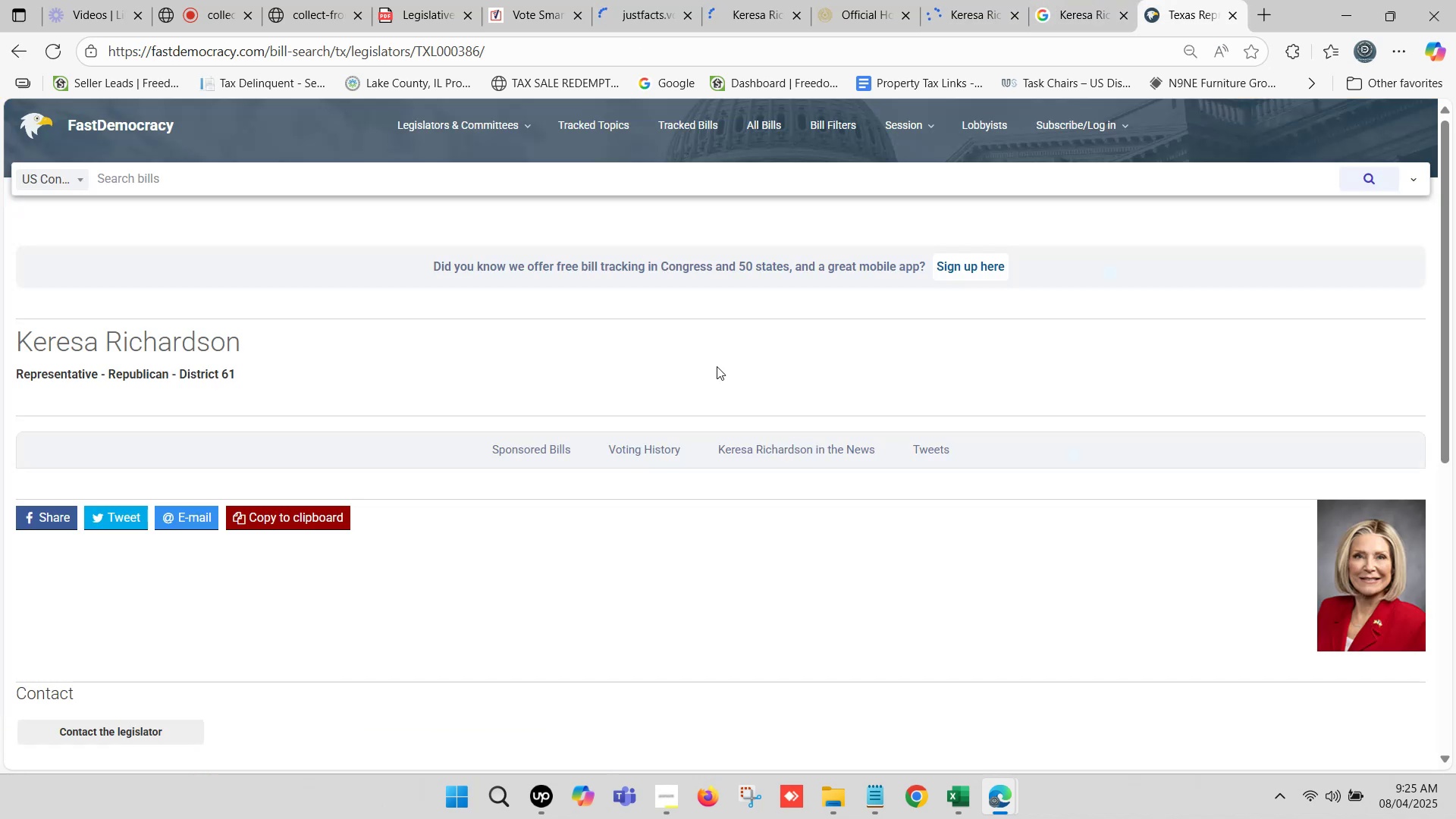 
scroll: coordinate [711, 426], scroll_direction: down, amount: 1.0
 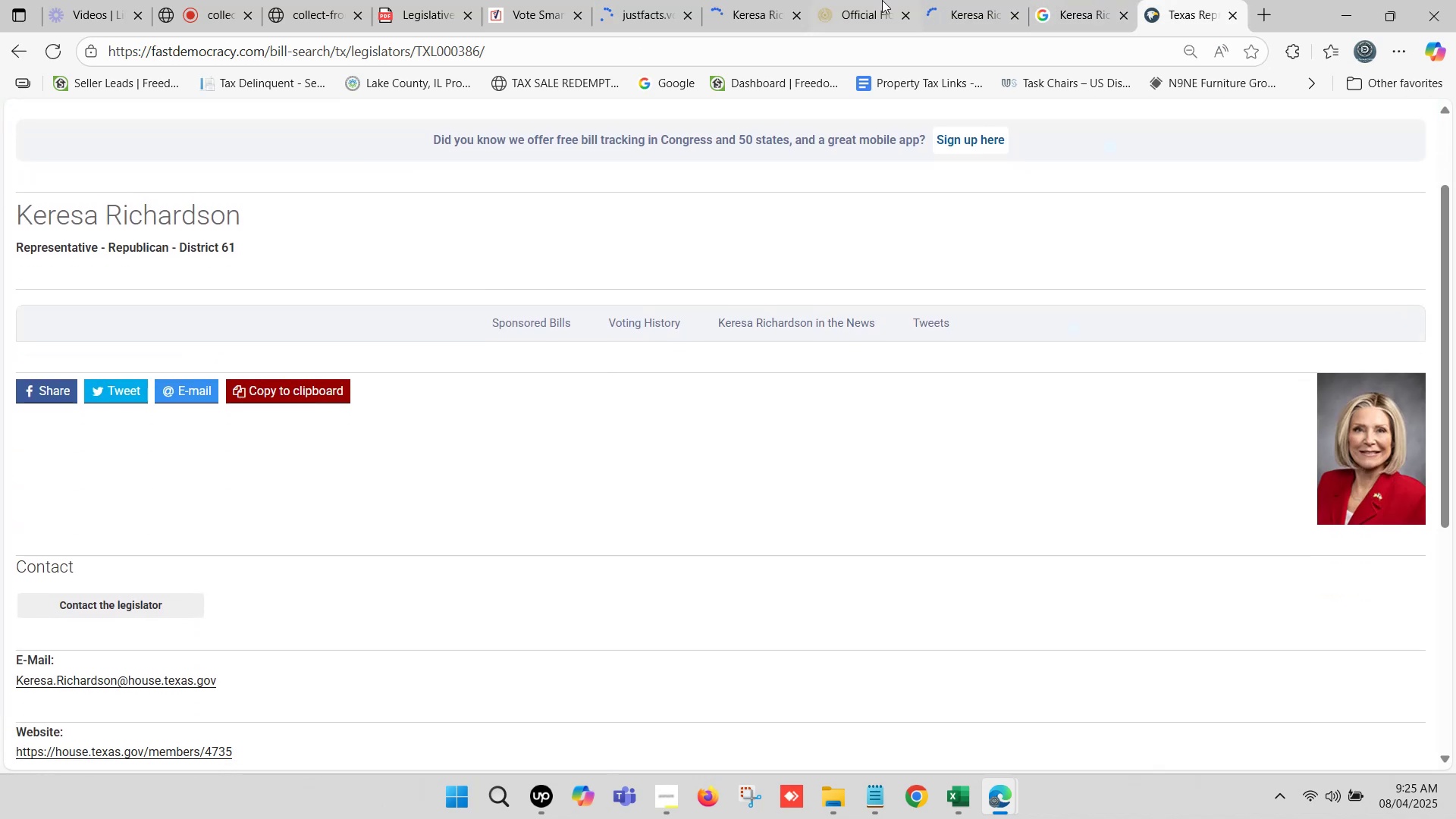 
left_click([883, 0])
 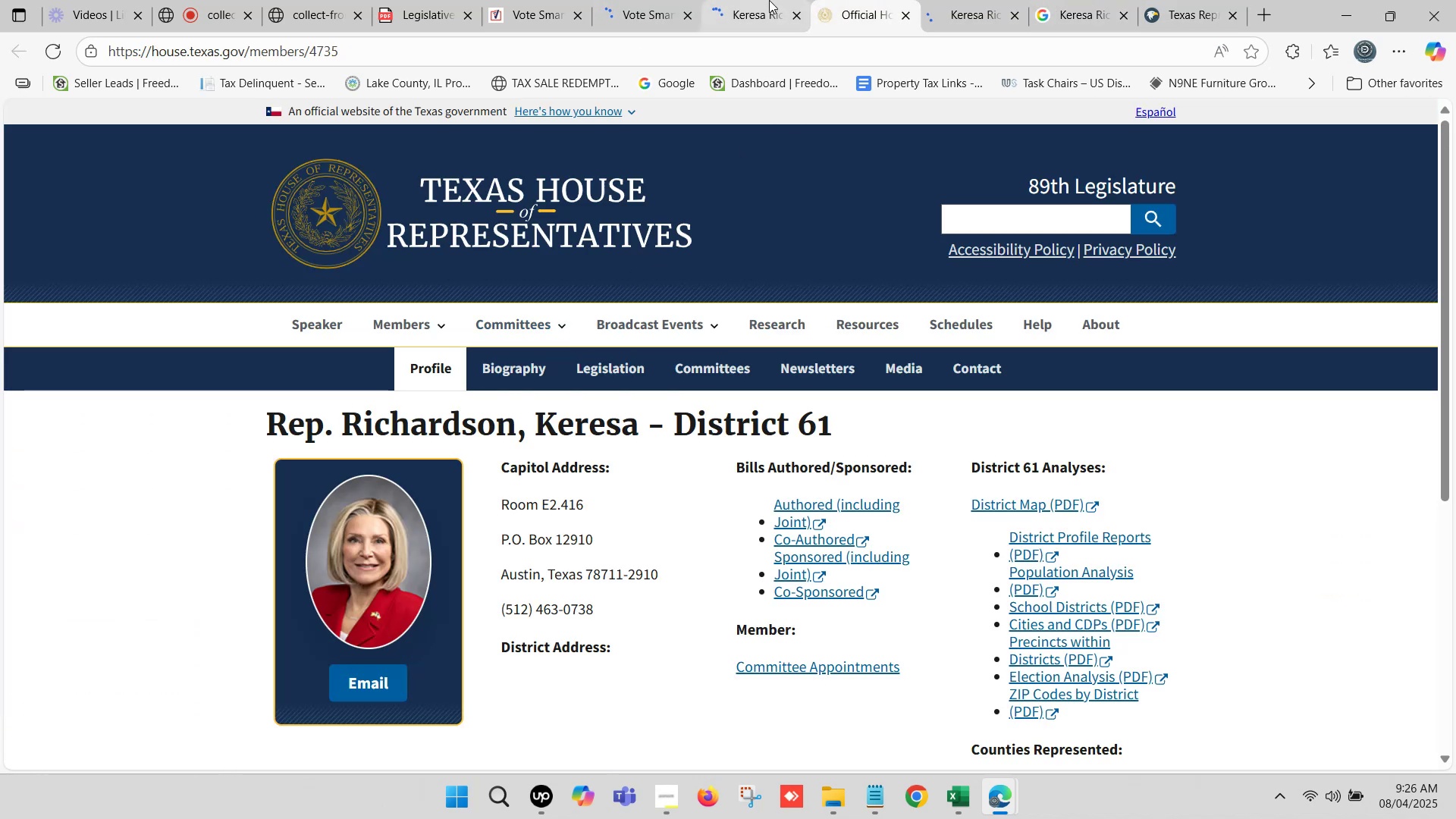 
left_click([764, 0])
 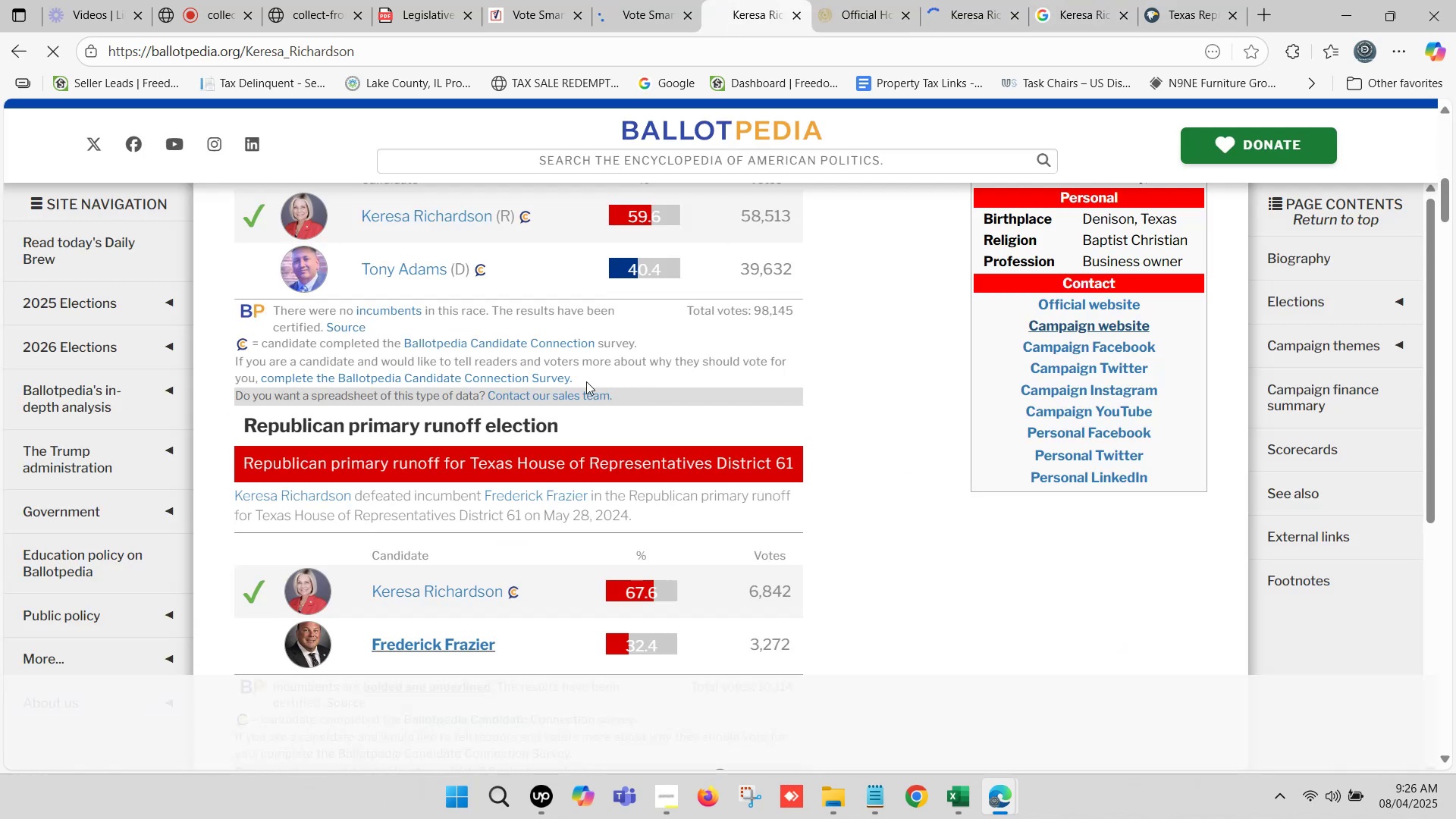 
scroll: coordinate [434, 340], scroll_direction: up, amount: 13.0
 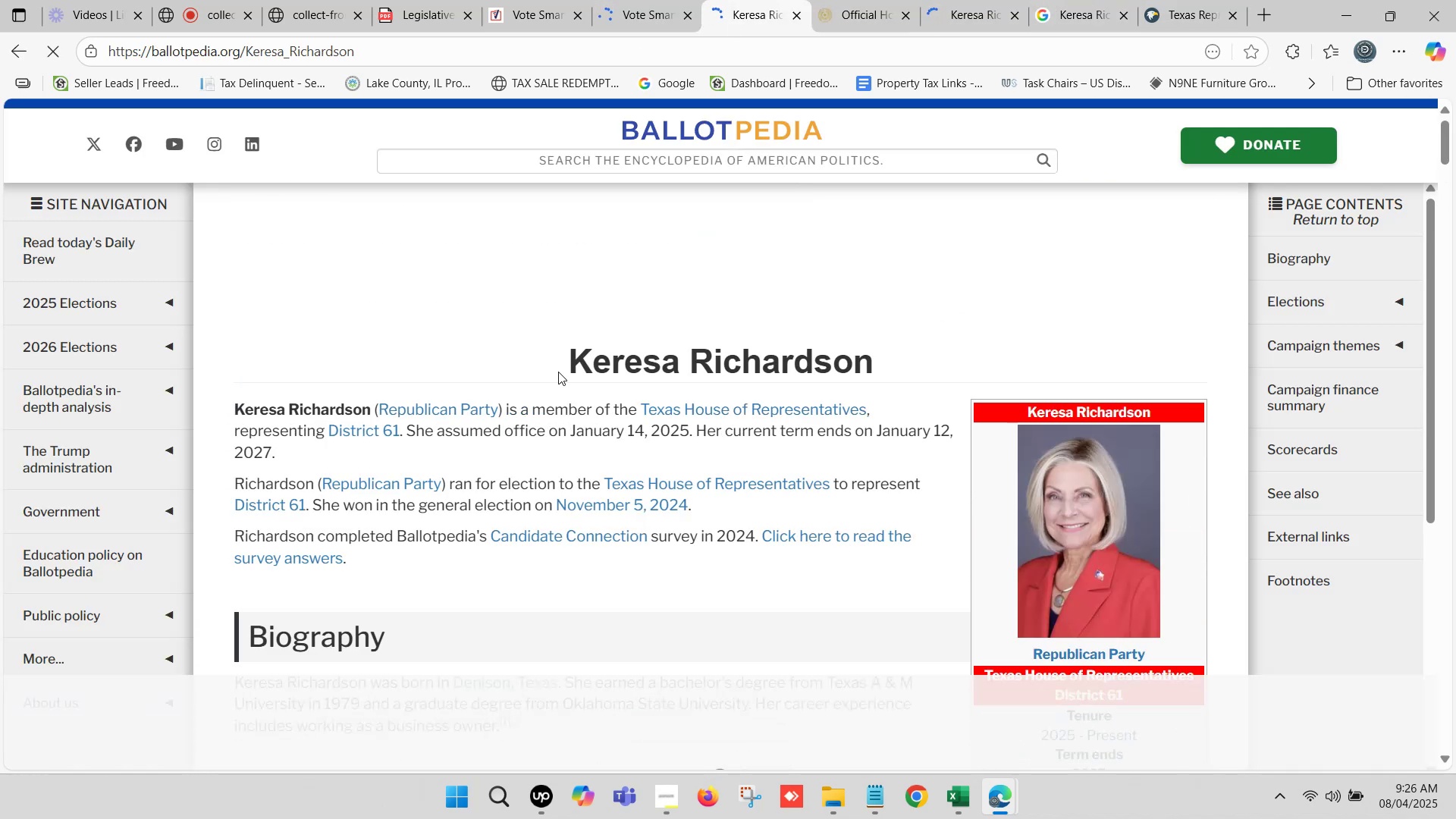 
left_click_drag(start_coordinate=[573, 361], to_coordinate=[870, 355])
 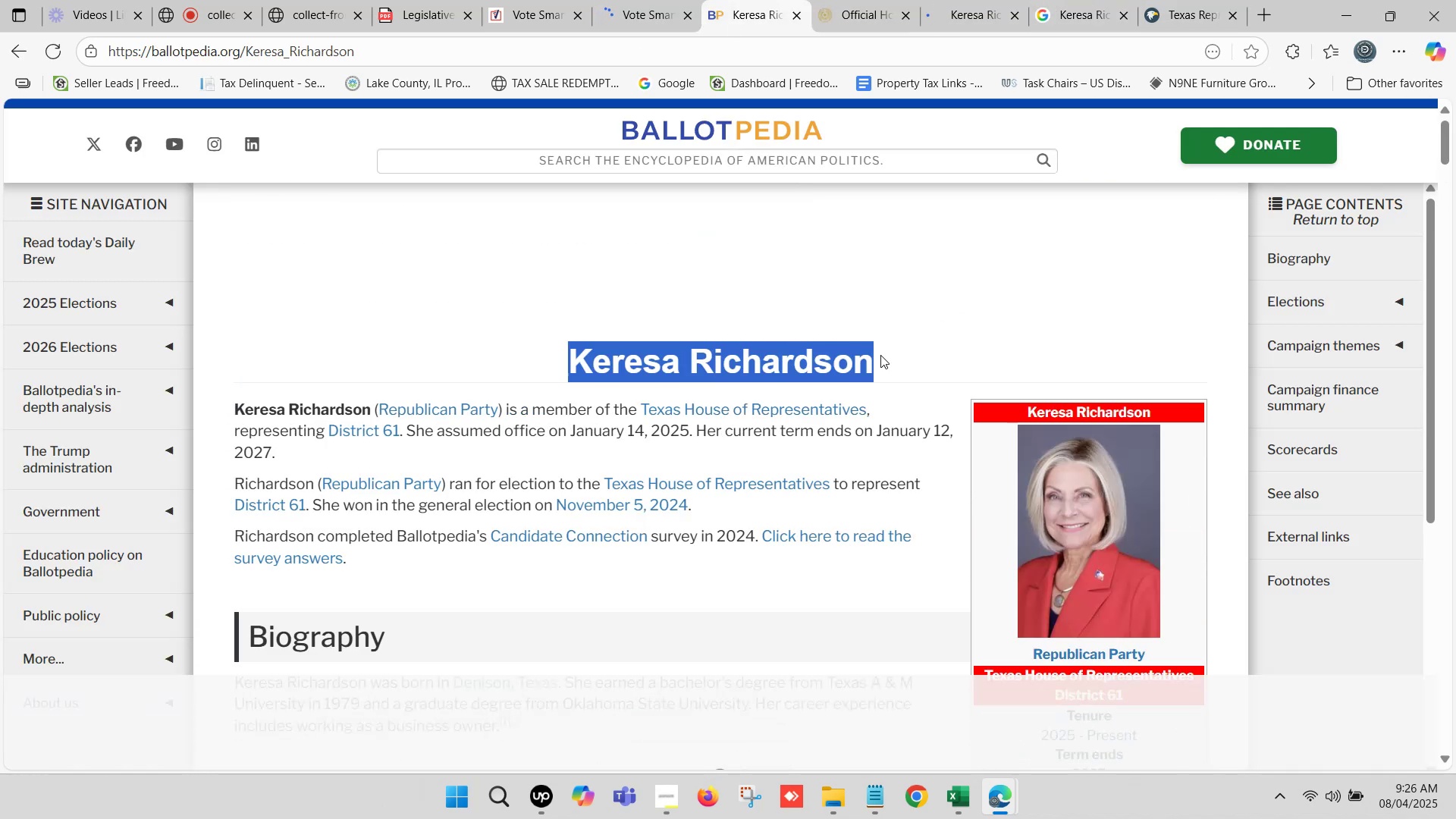 
key(Control+C)
 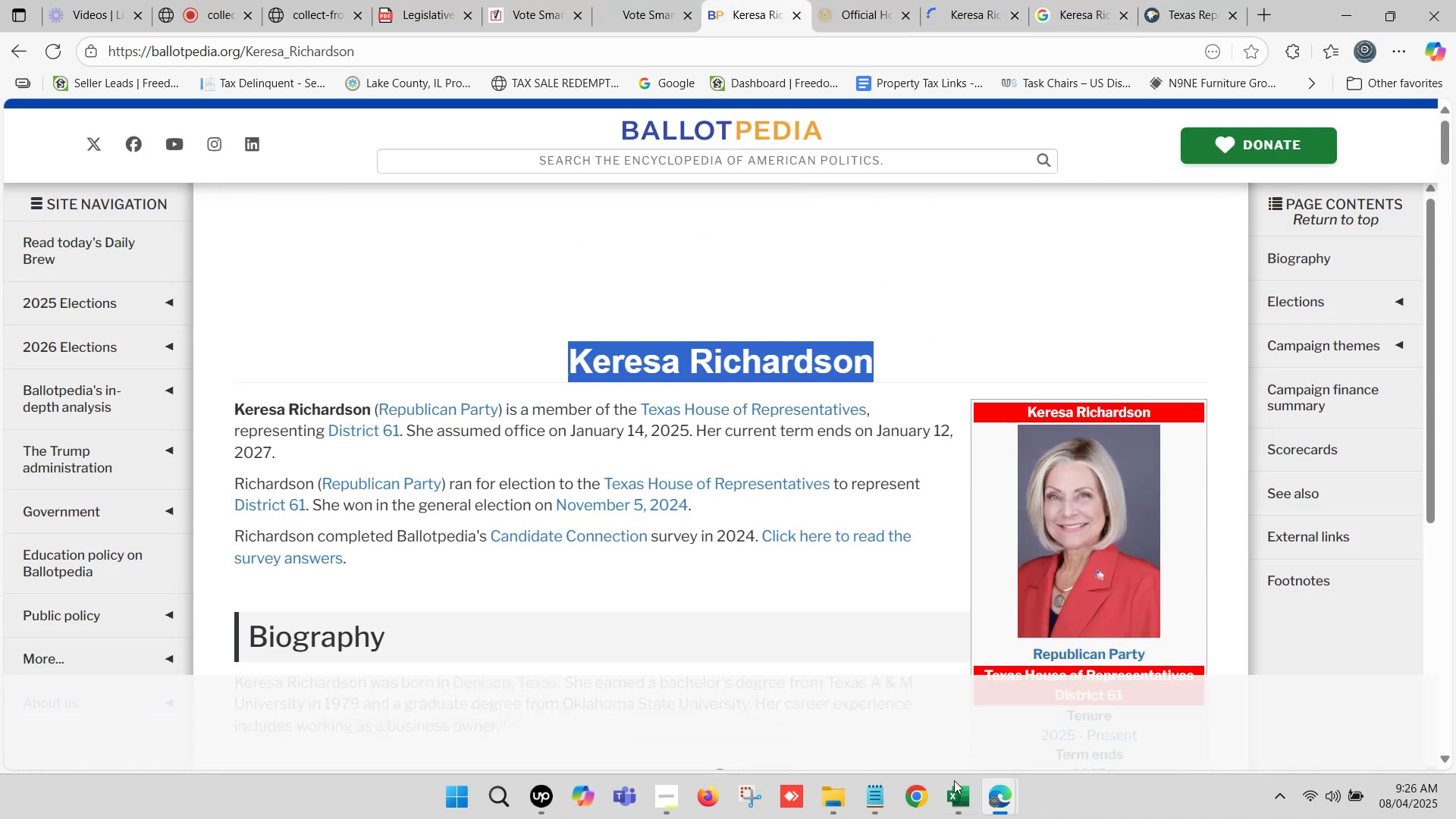 
left_click([954, 796])
 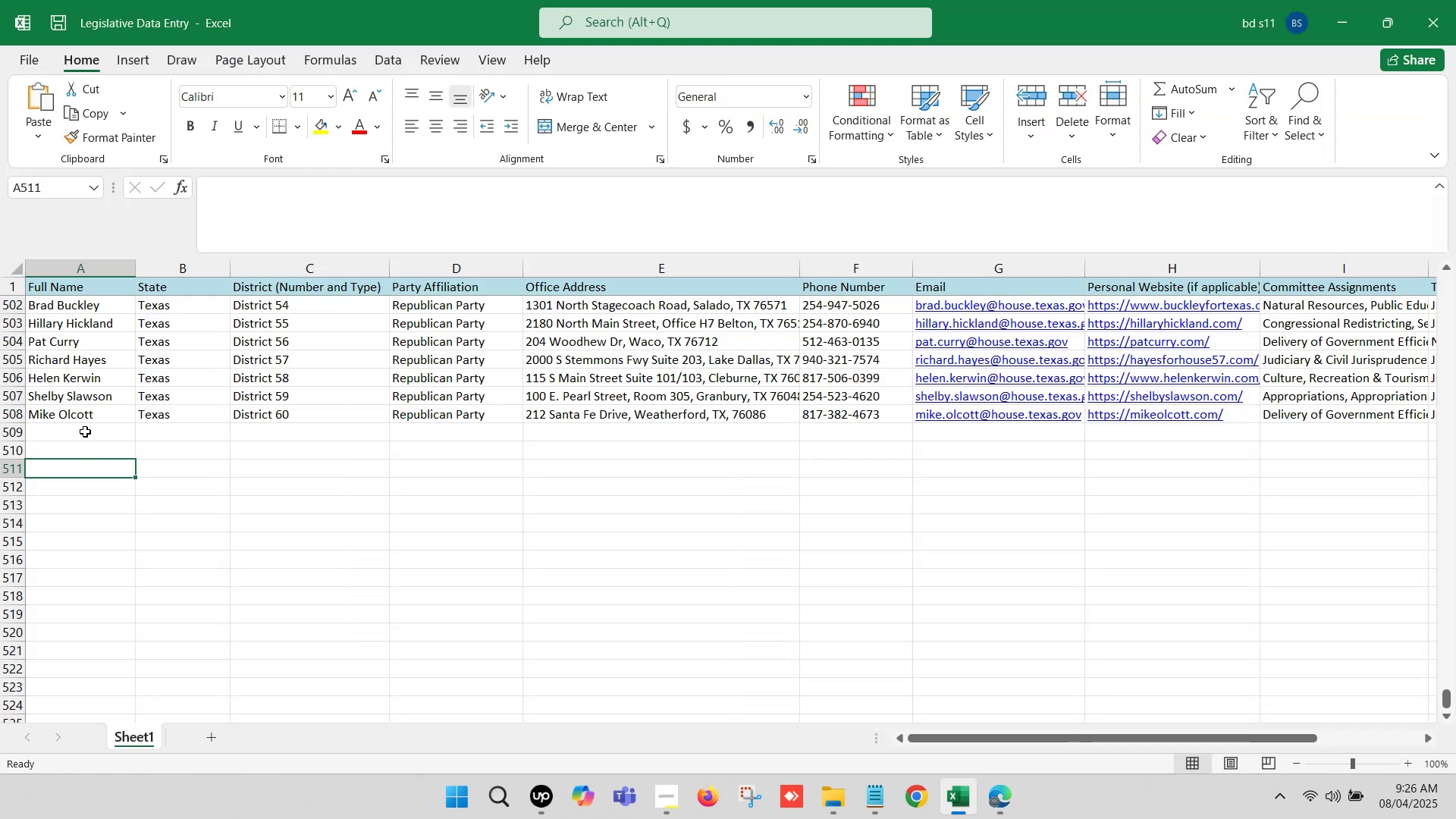 
double_click([84, 430])
 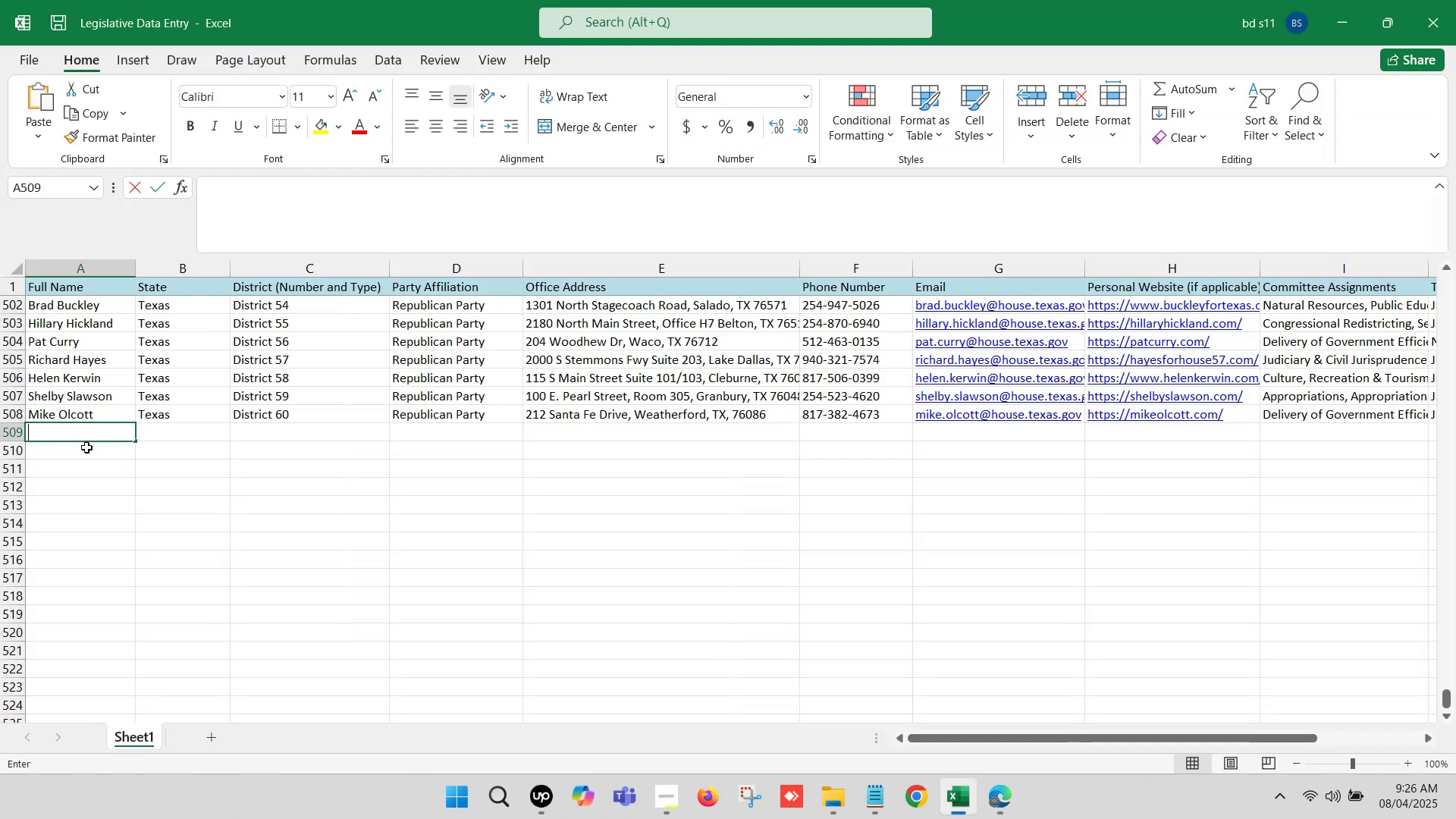 
key(Control+V)
 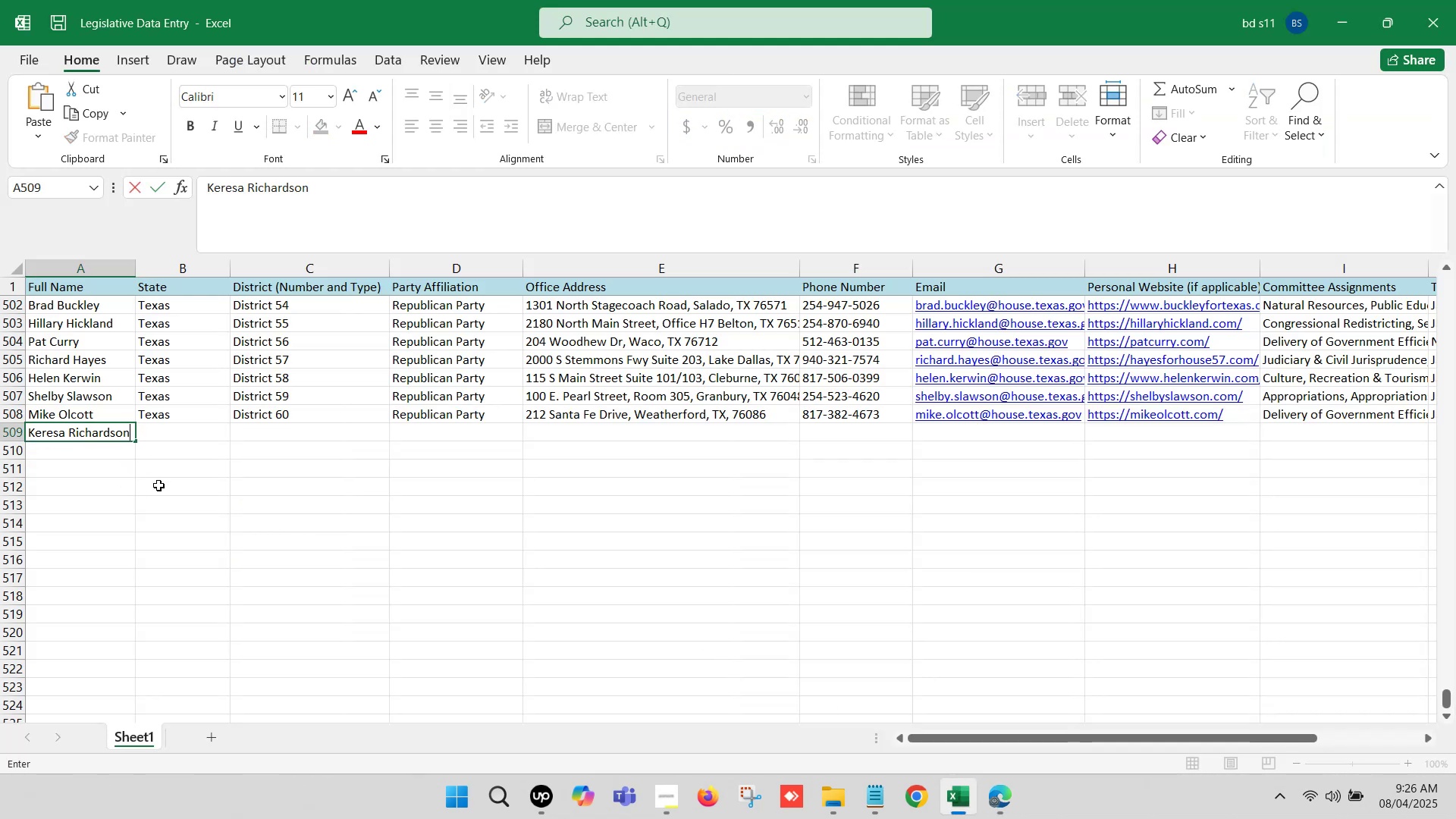 
left_click([158, 488])
 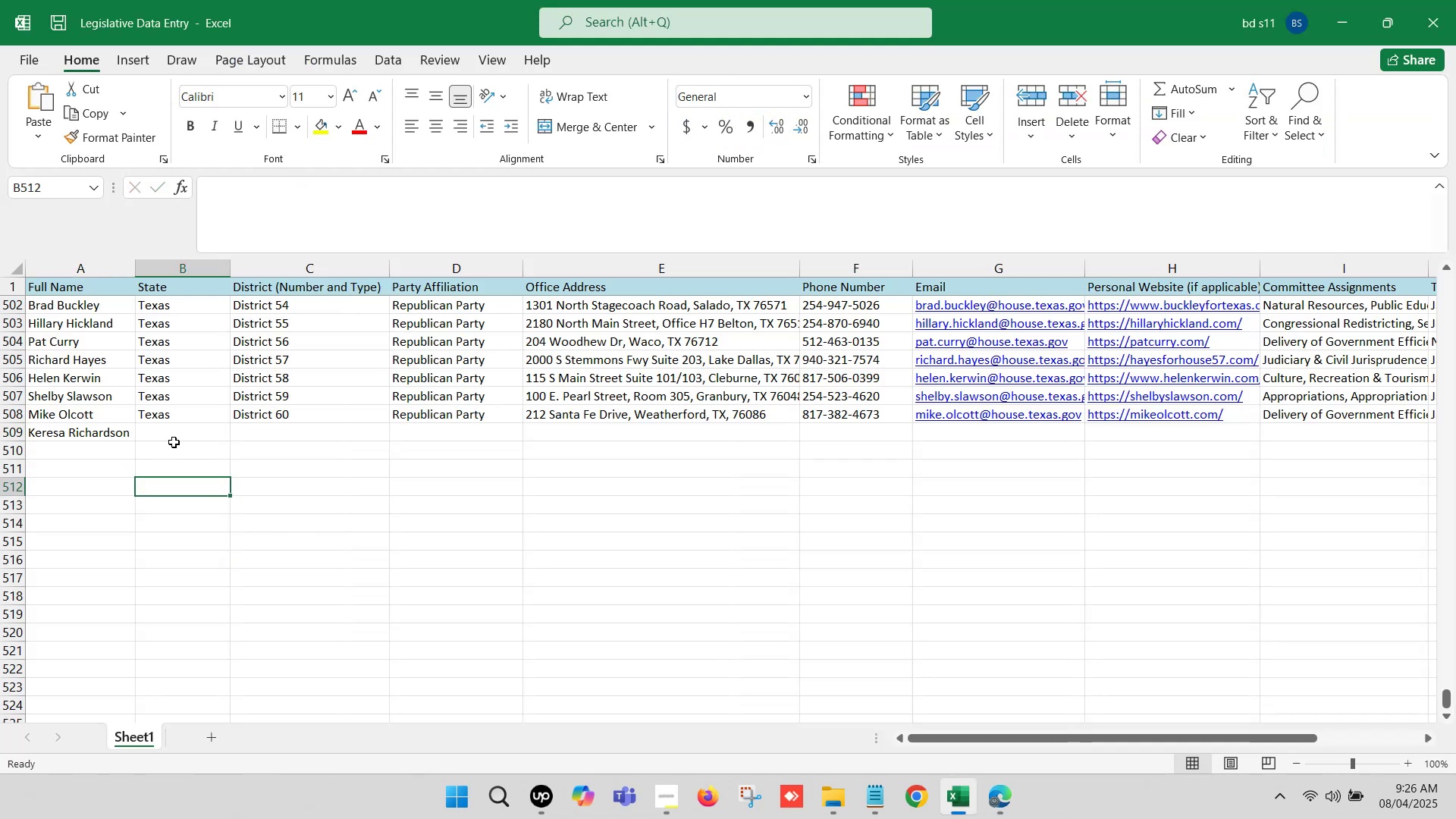 
left_click([174, 436])
 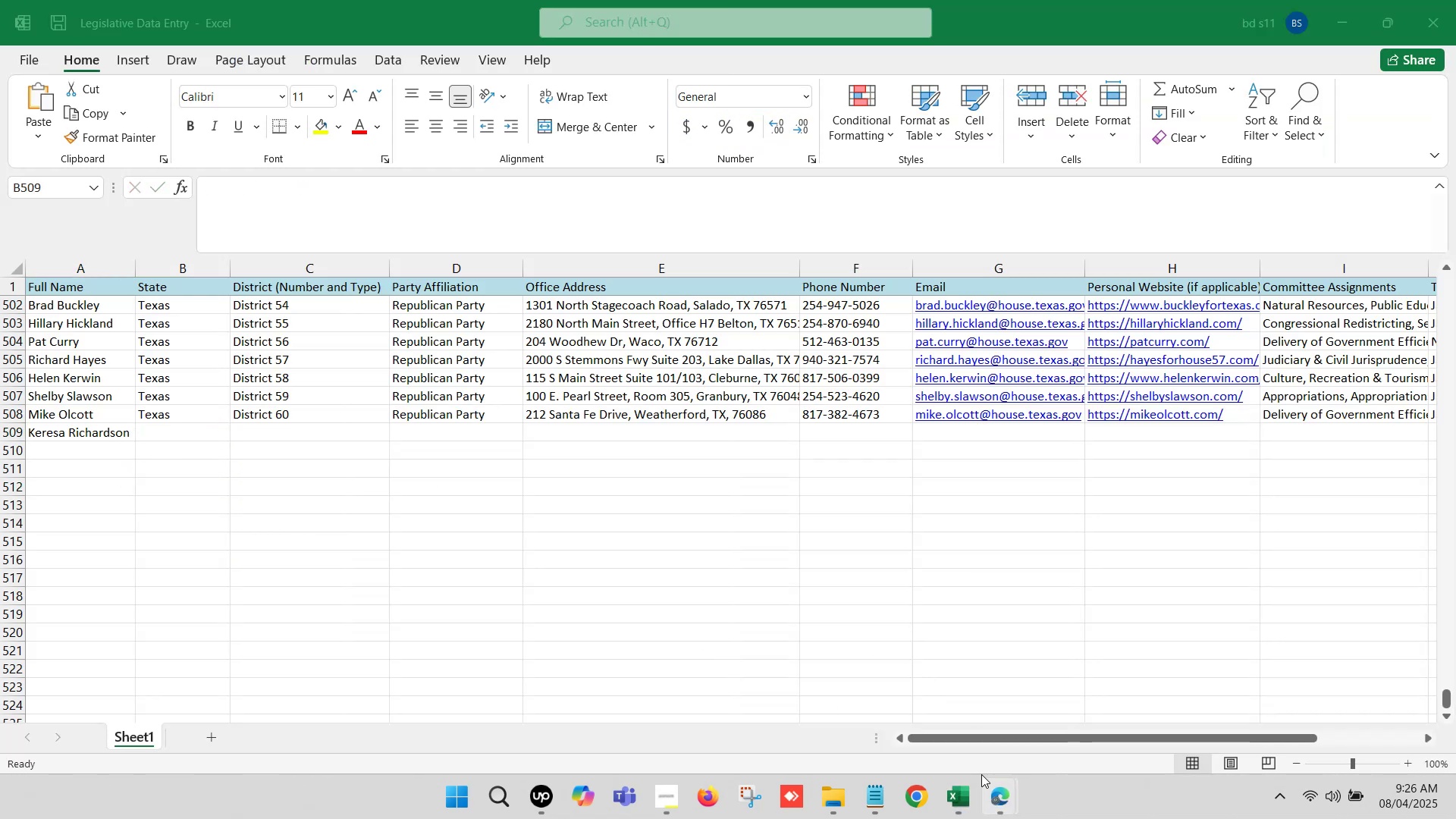 
left_click([889, 693])
 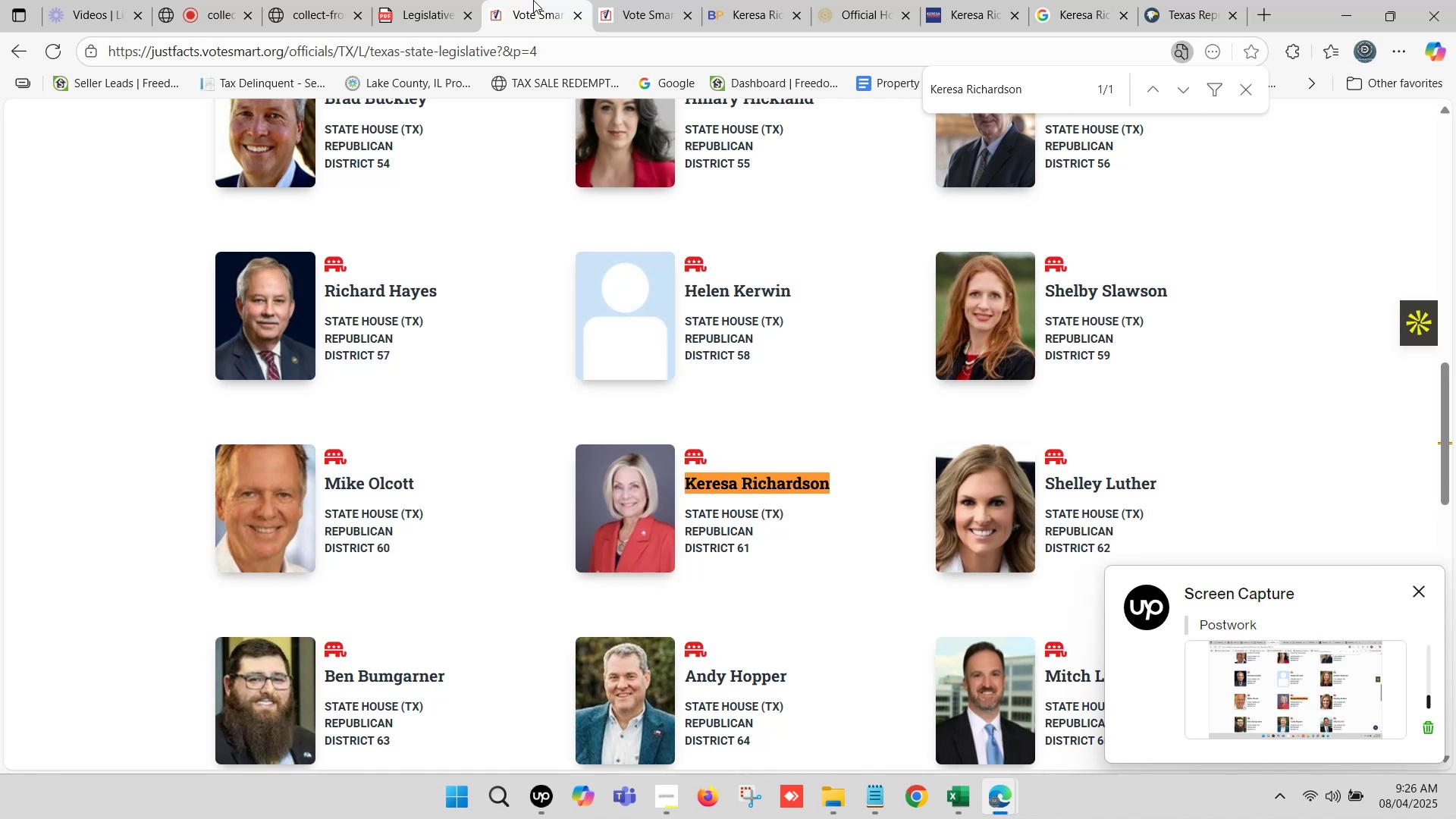 
wait(19.73)
 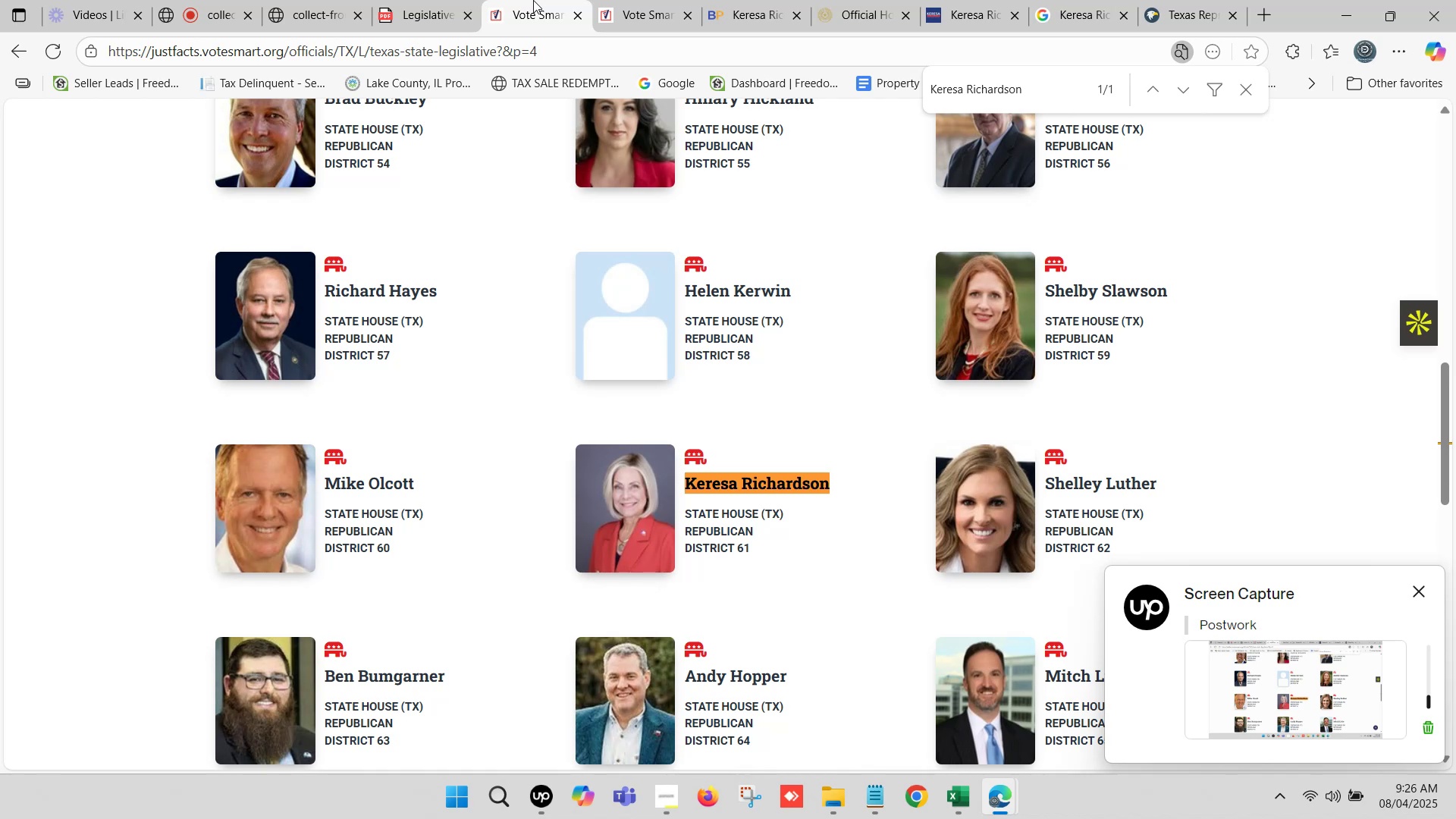 
left_click([616, 0])
 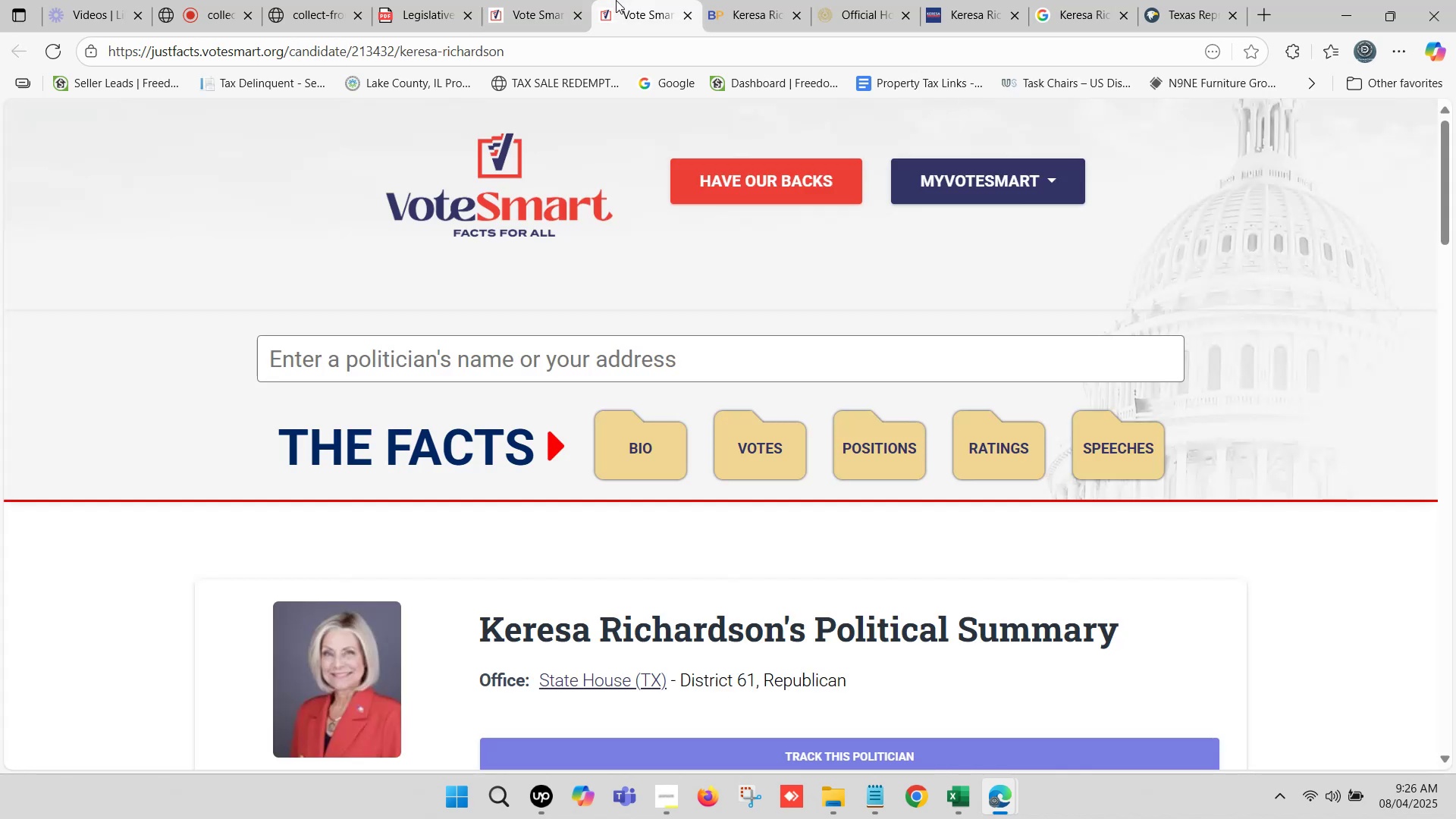 
left_click([640, 0])
 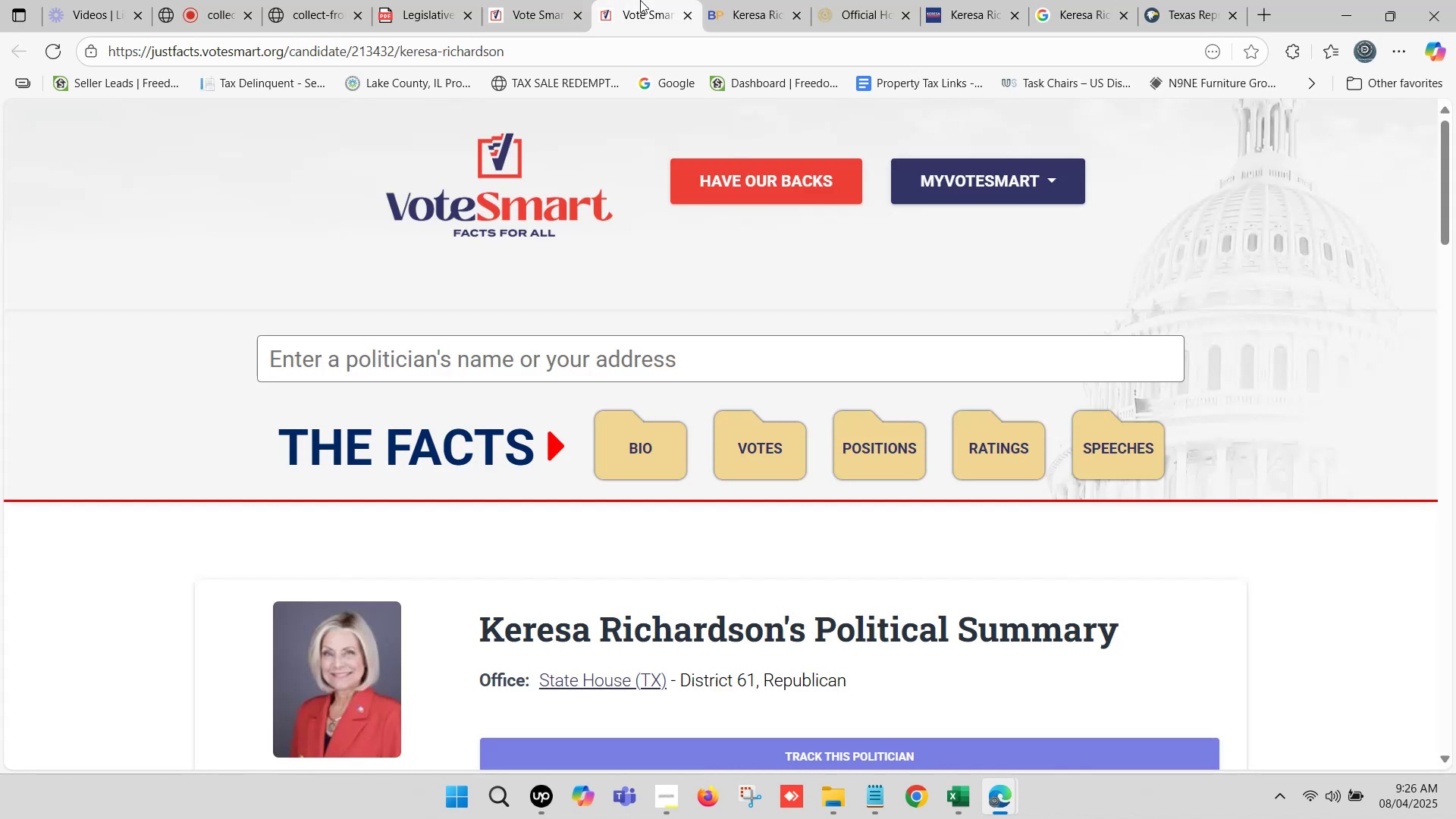 
left_click([640, 0])
 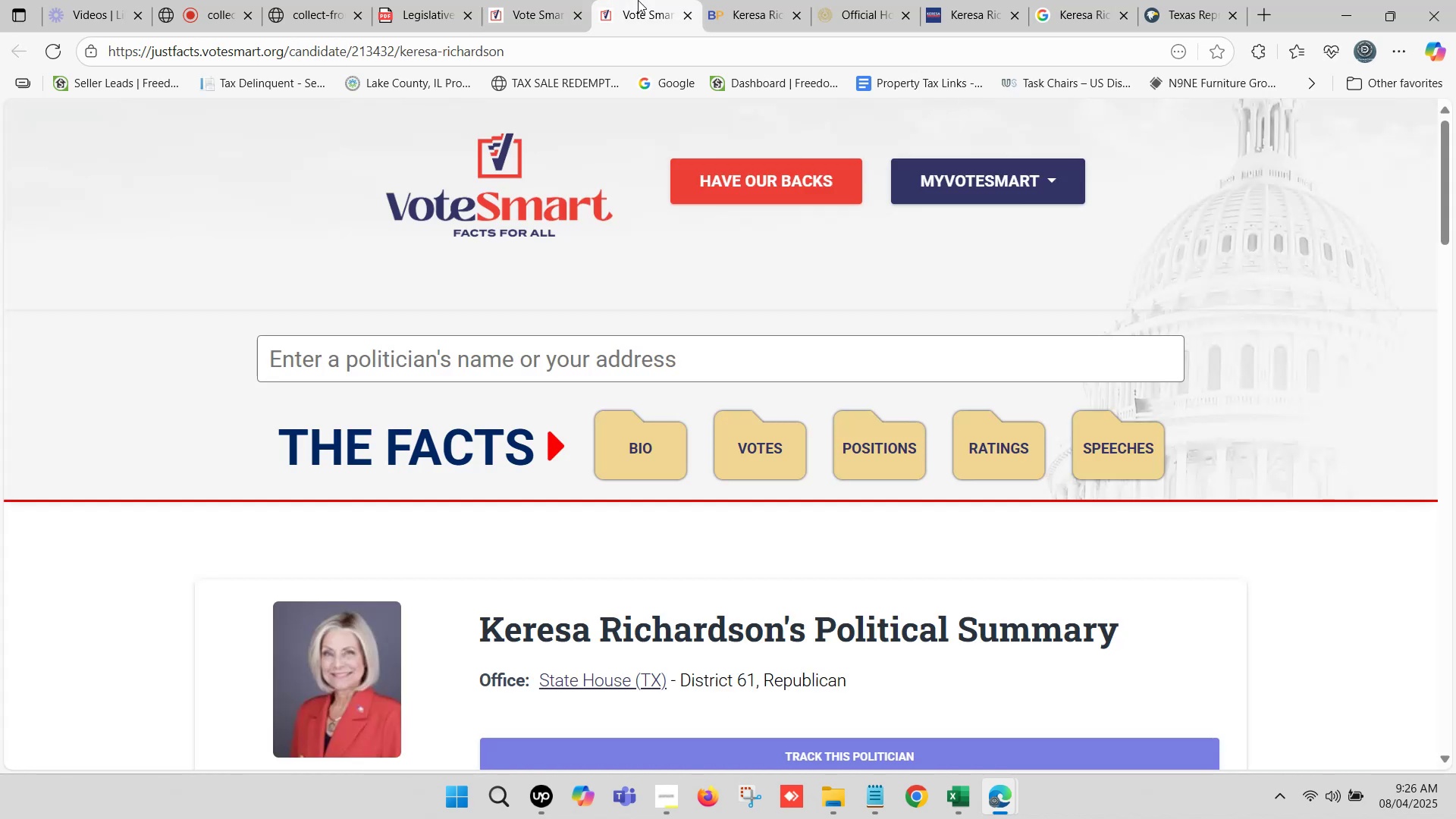 
wait(8.47)
 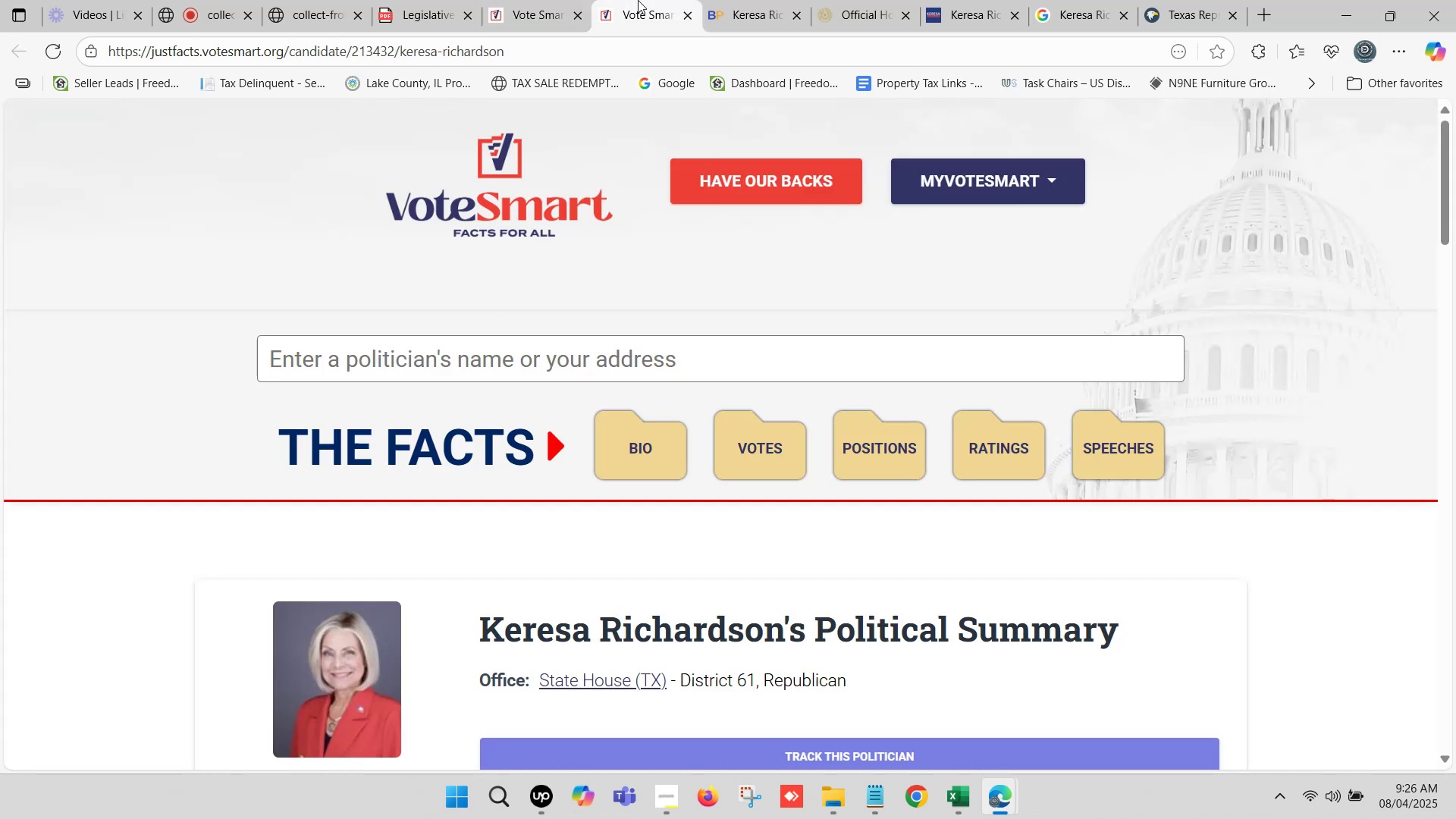 
double_click([679, 0])
 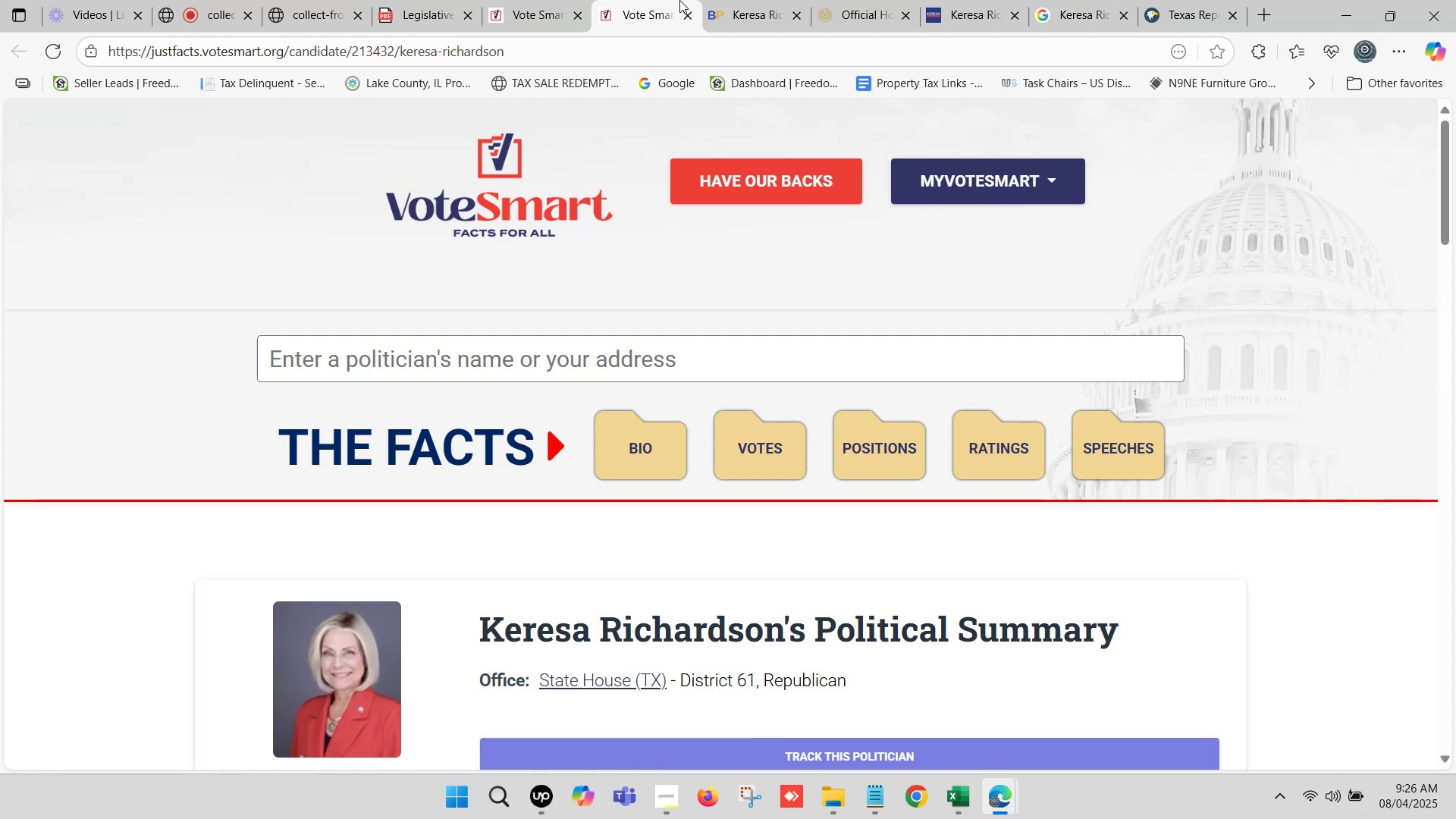 
triple_click([679, 0])
 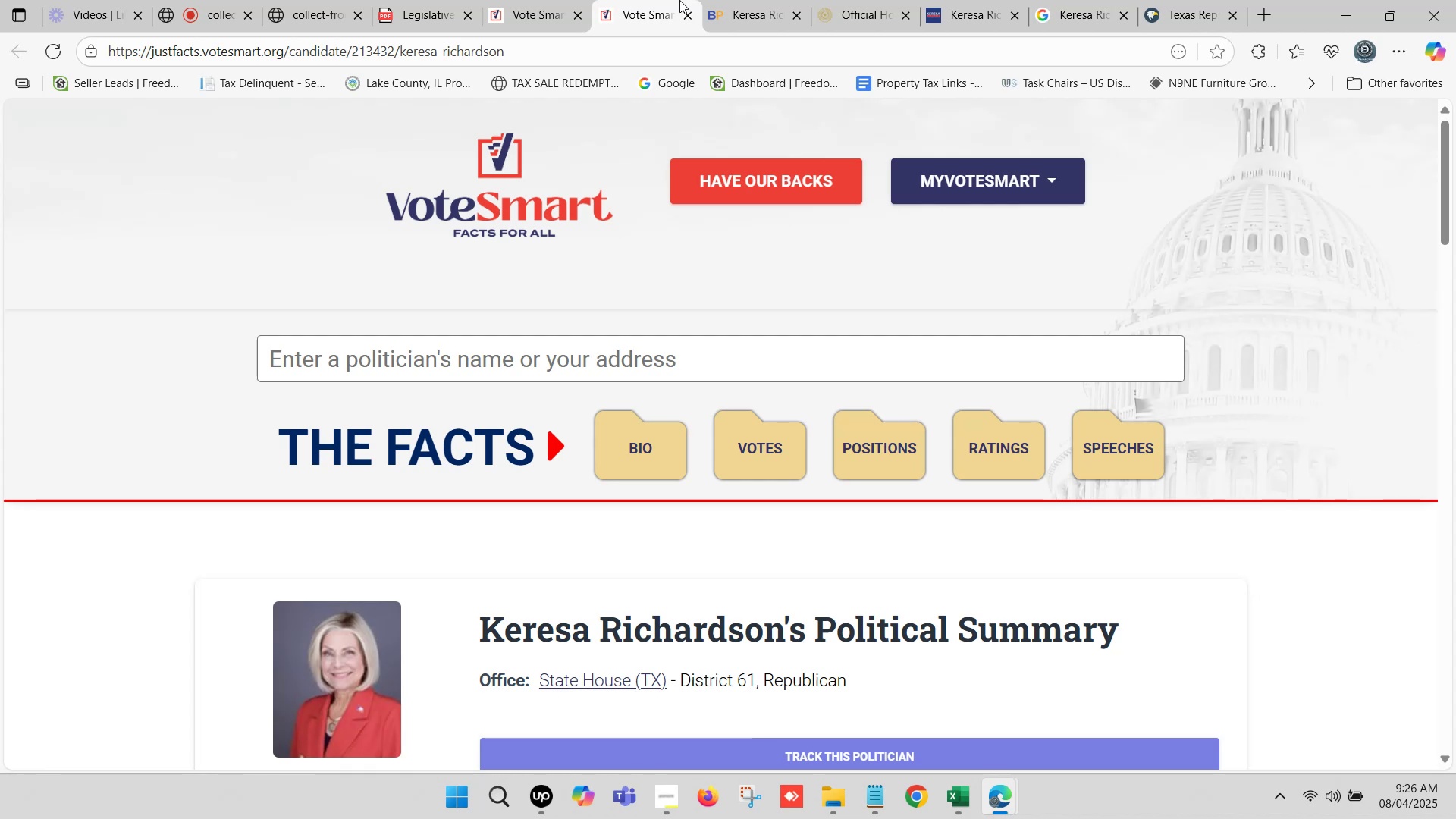 
triple_click([679, 0])
 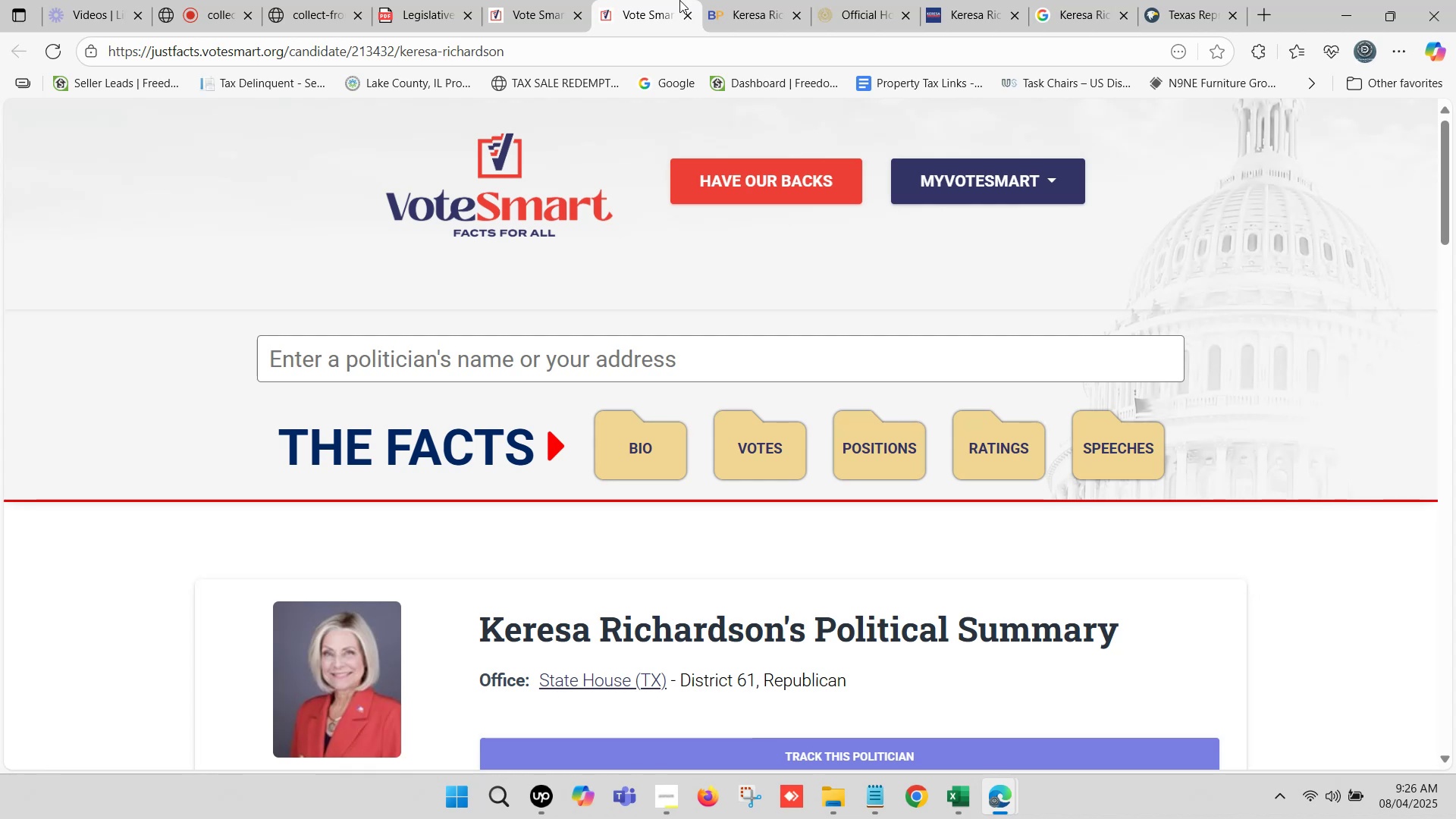 
left_click([679, 0])
 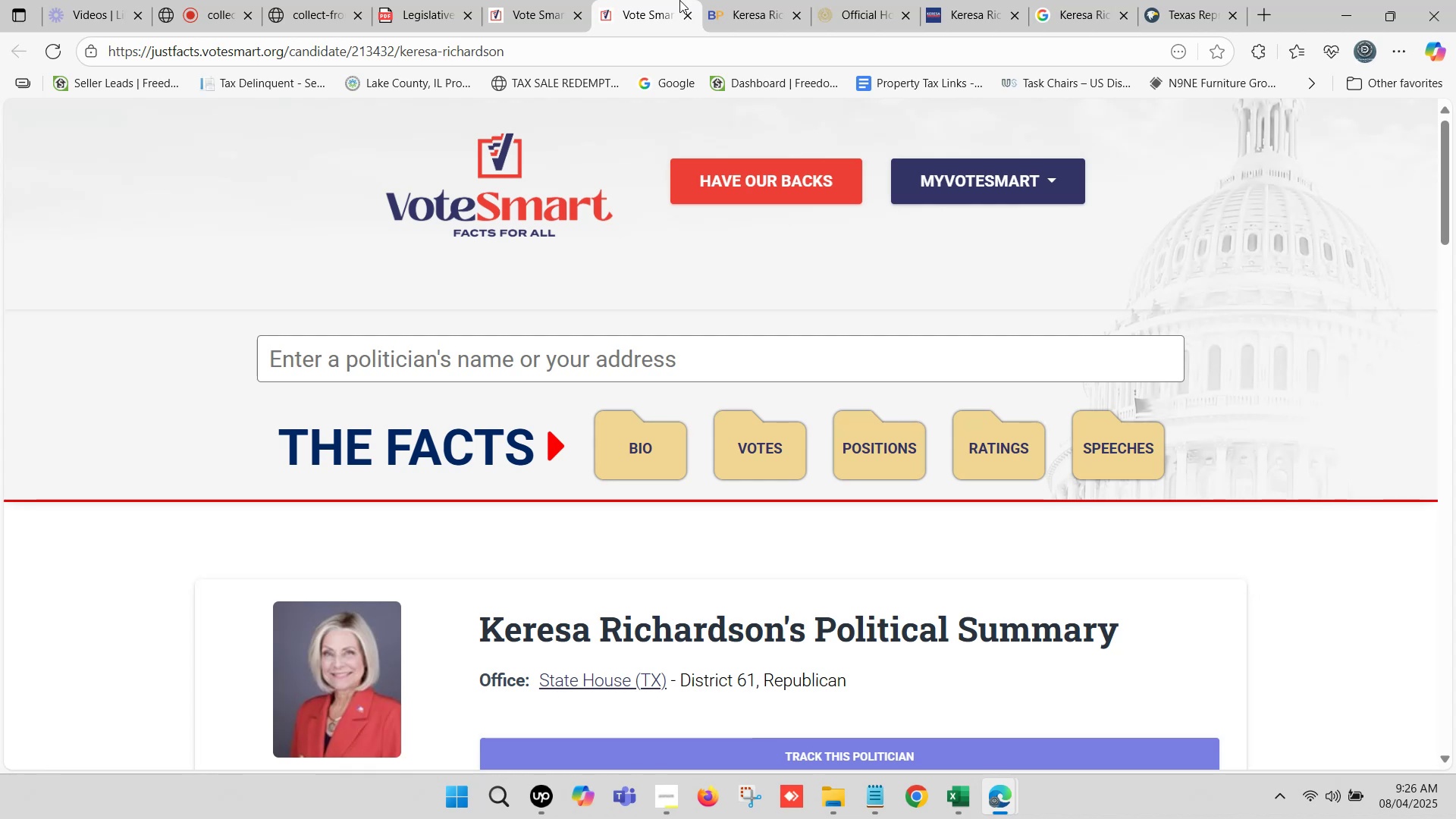 
left_click([679, 0])
 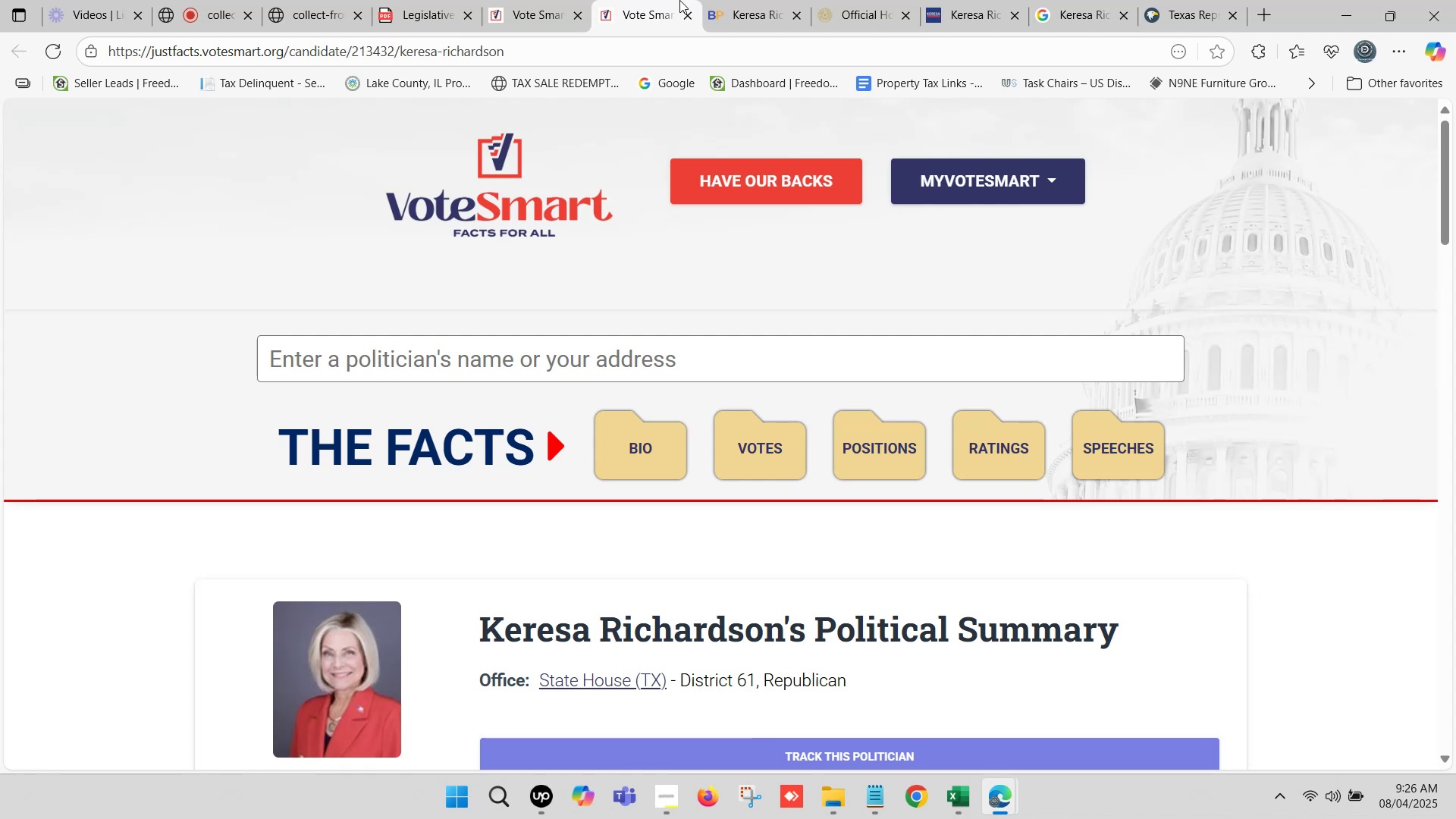 
left_click([679, 0])
 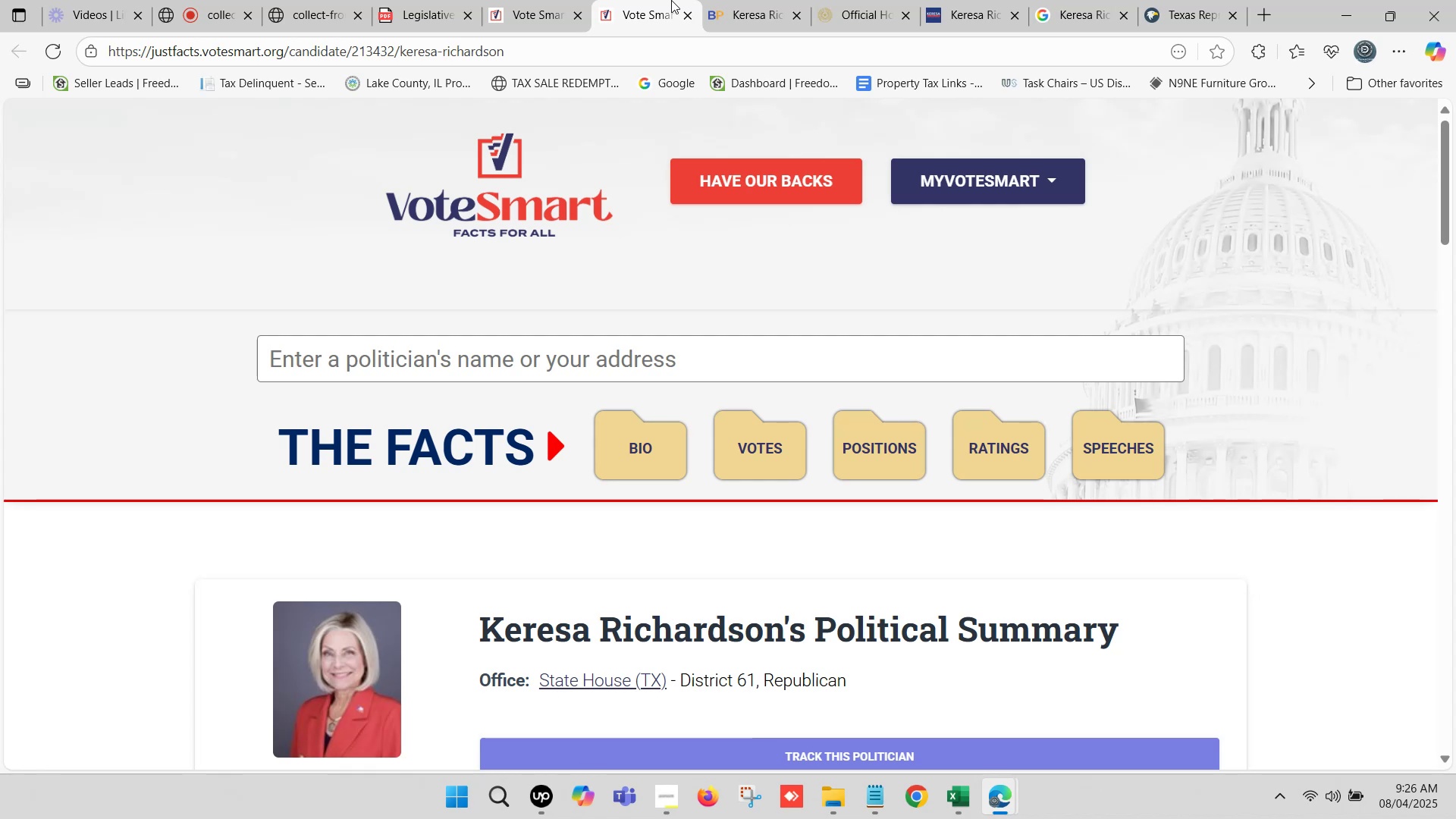 
wait(18.74)
 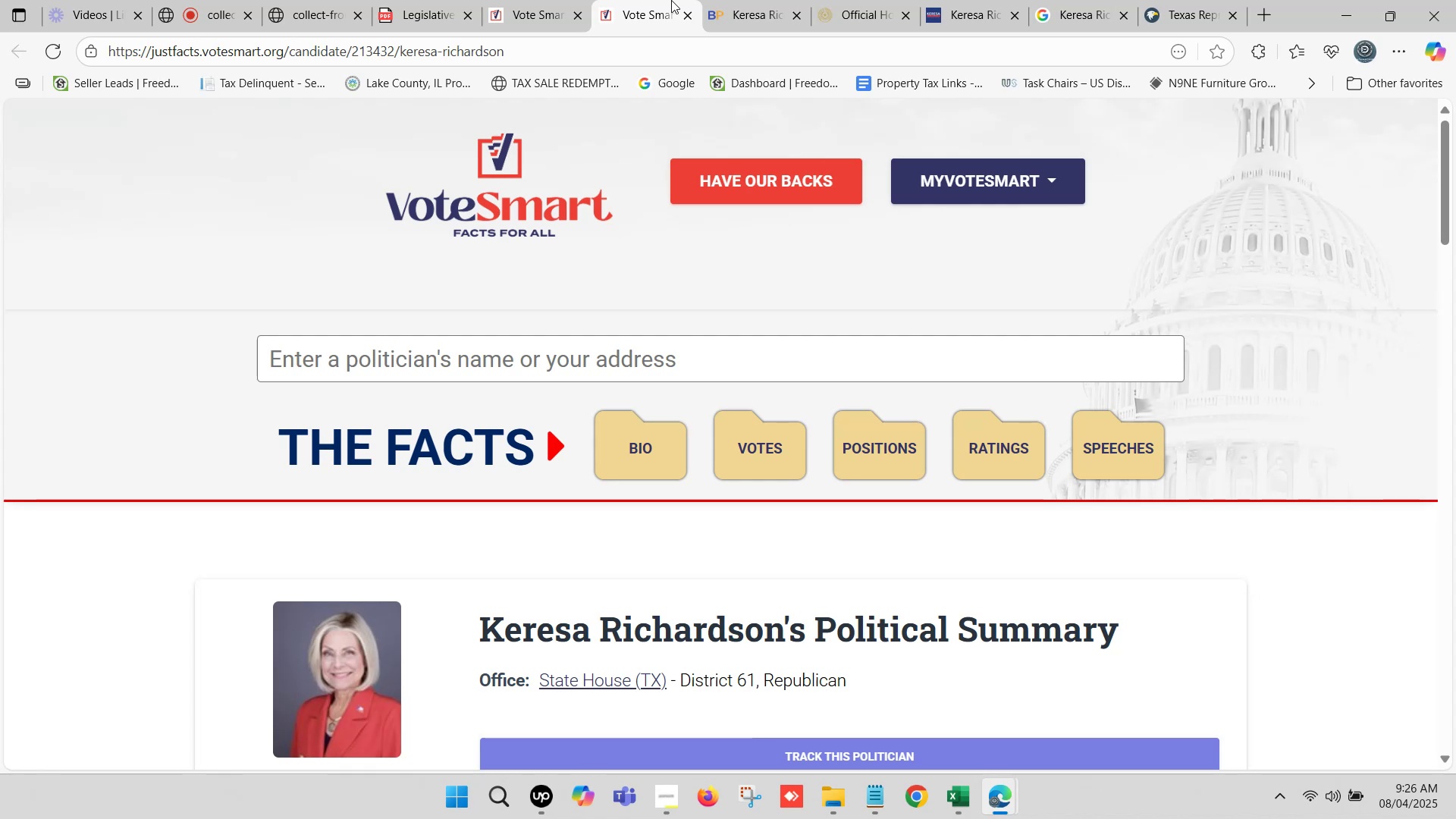 
left_click([671, 0])
 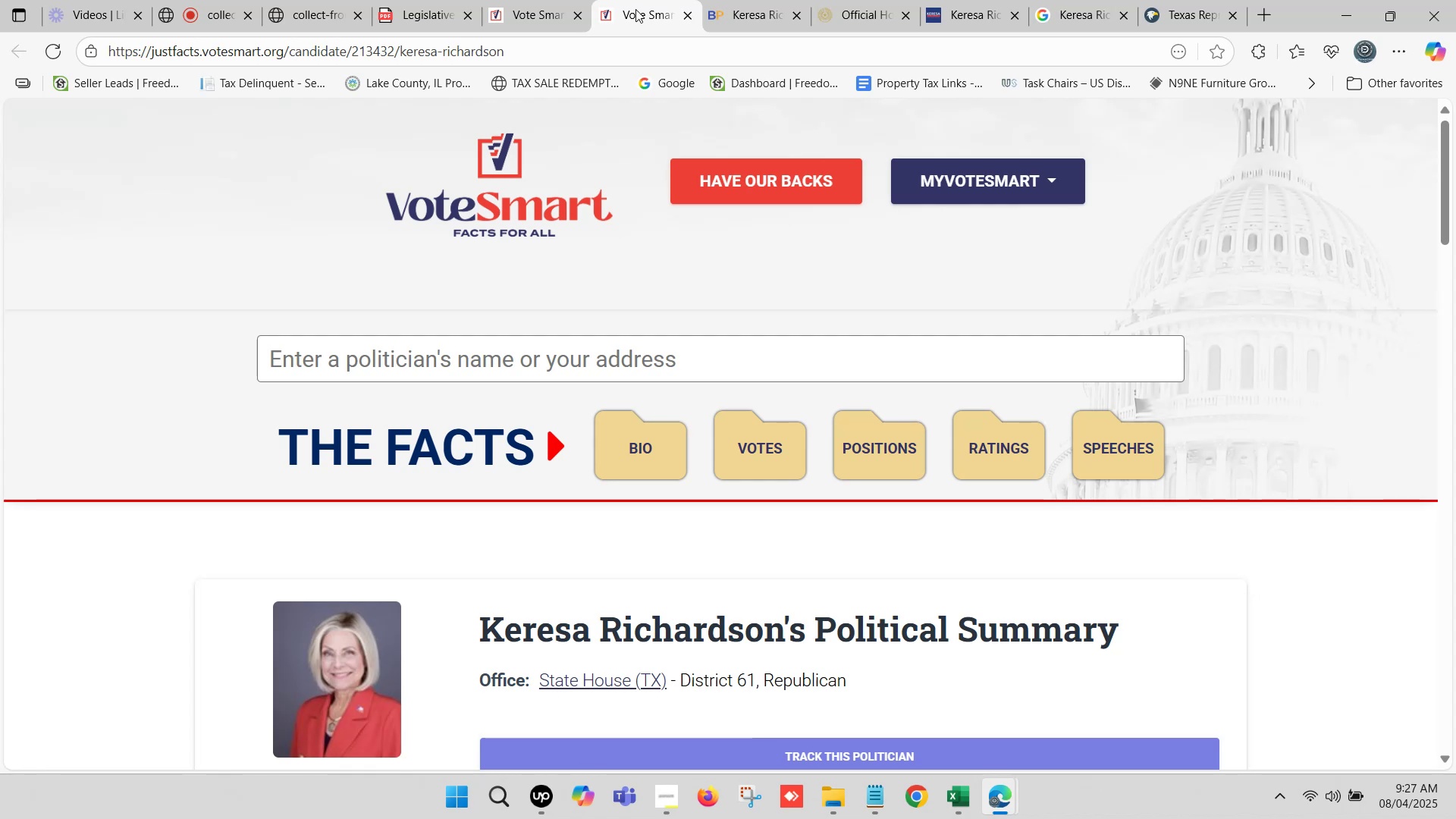 
scroll: coordinate [806, 130], scroll_direction: down, amount: 3.0
 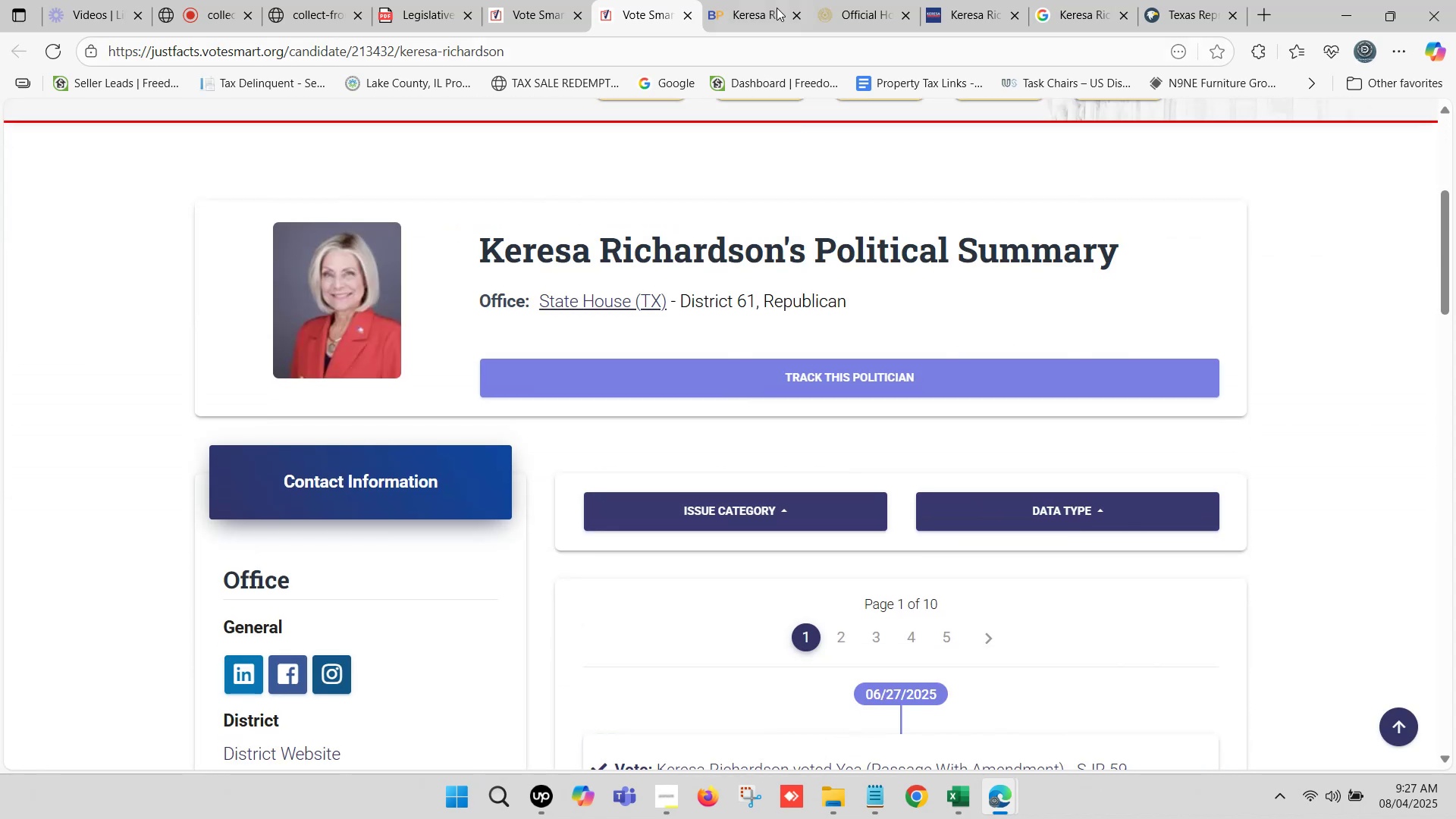 
left_click([770, 0])
 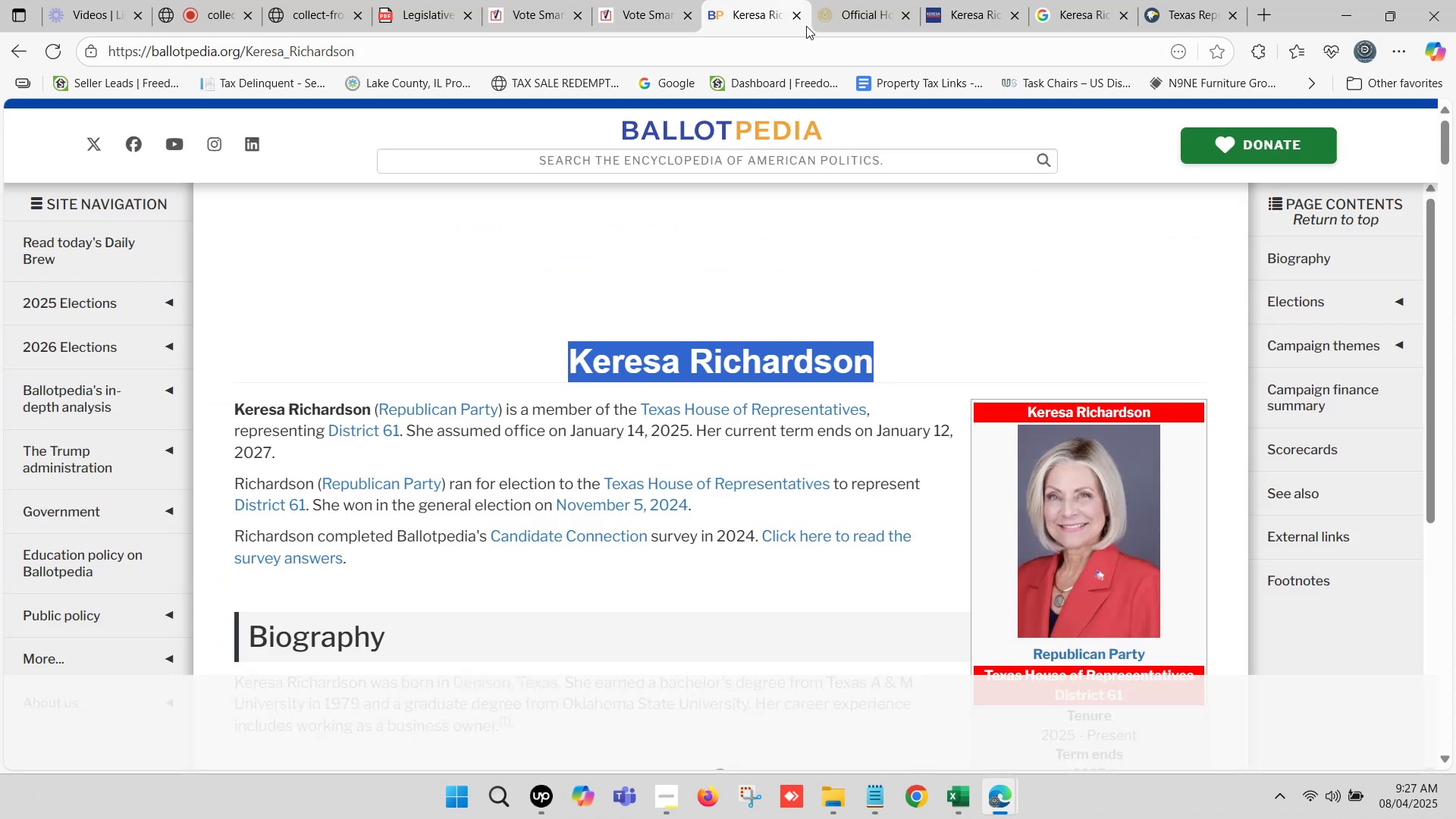 
left_click([858, 13])
 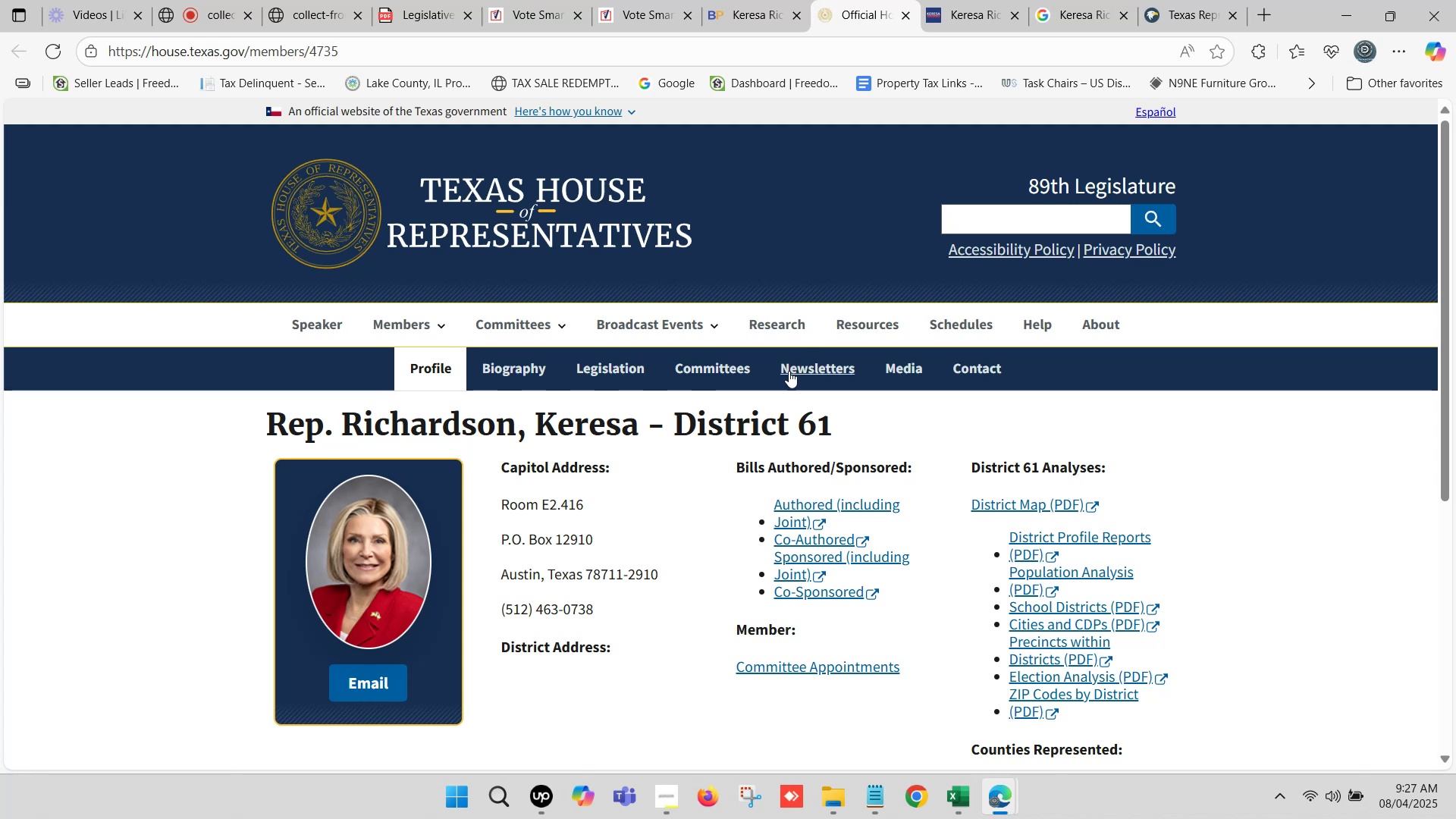 
scroll: coordinate [730, 373], scroll_direction: down, amount: 1.0
 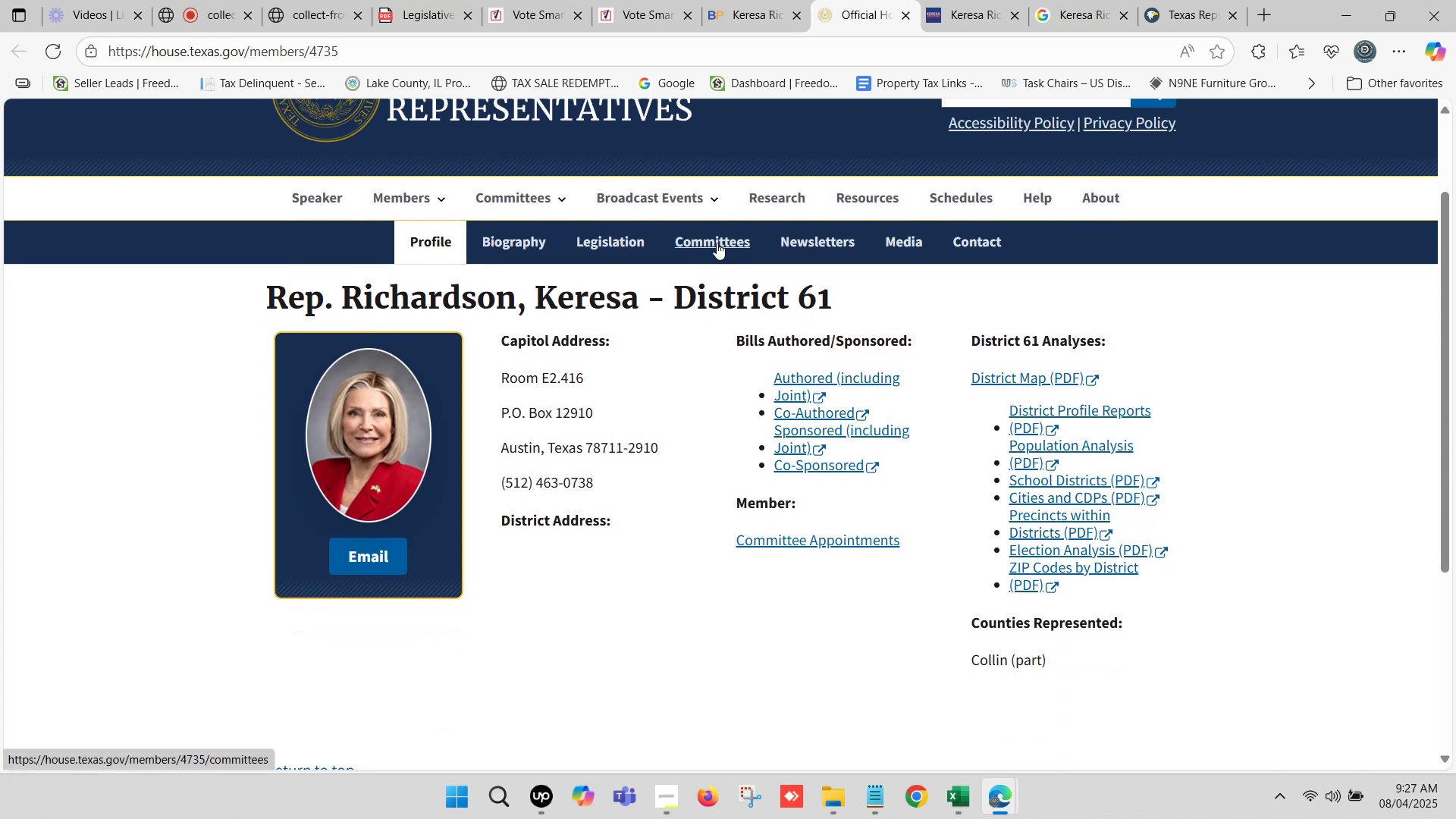 
left_click([717, 243])
 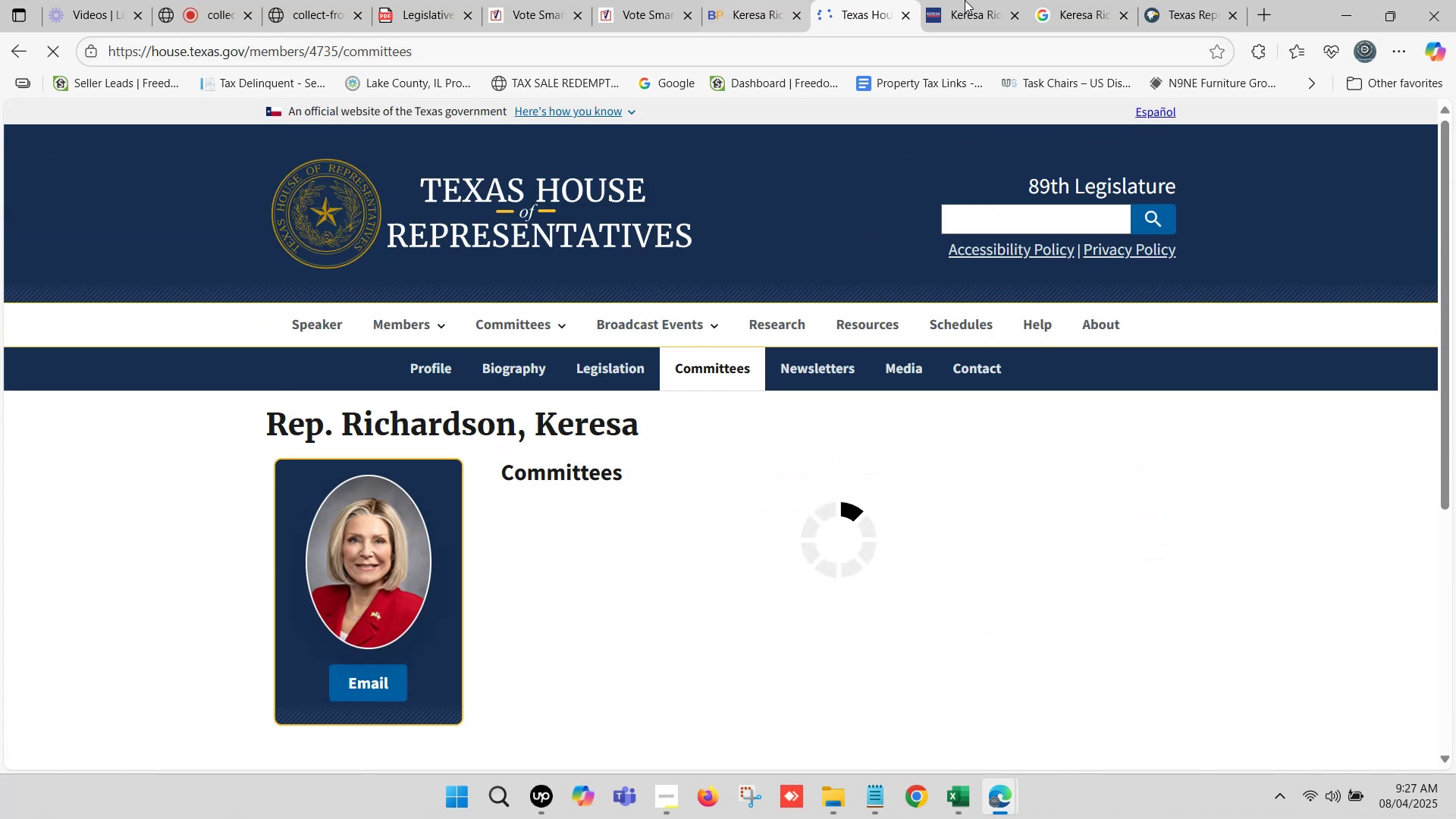 
left_click([872, 0])
 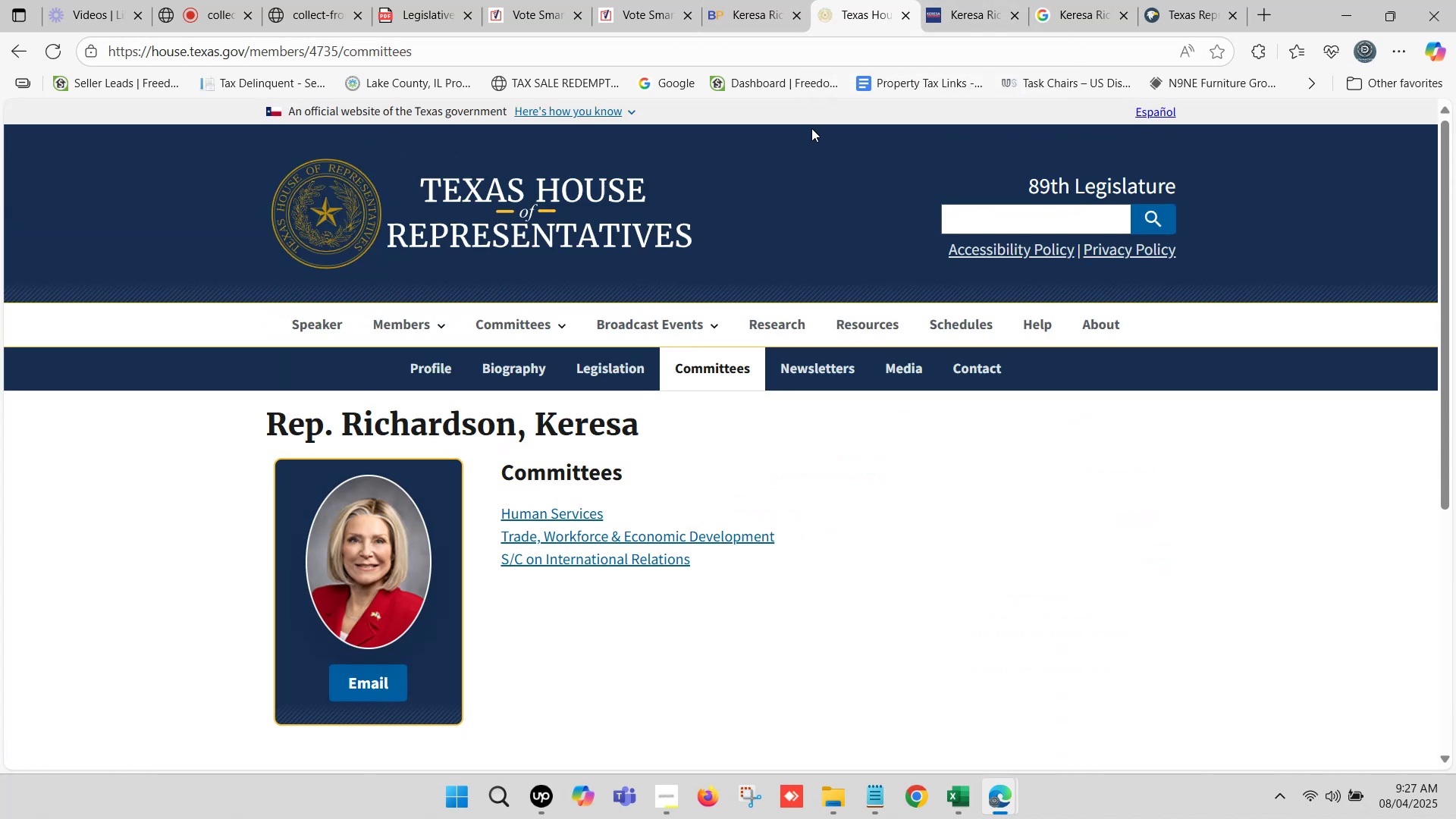 
scroll: coordinate [723, 450], scroll_direction: down, amount: 1.0
 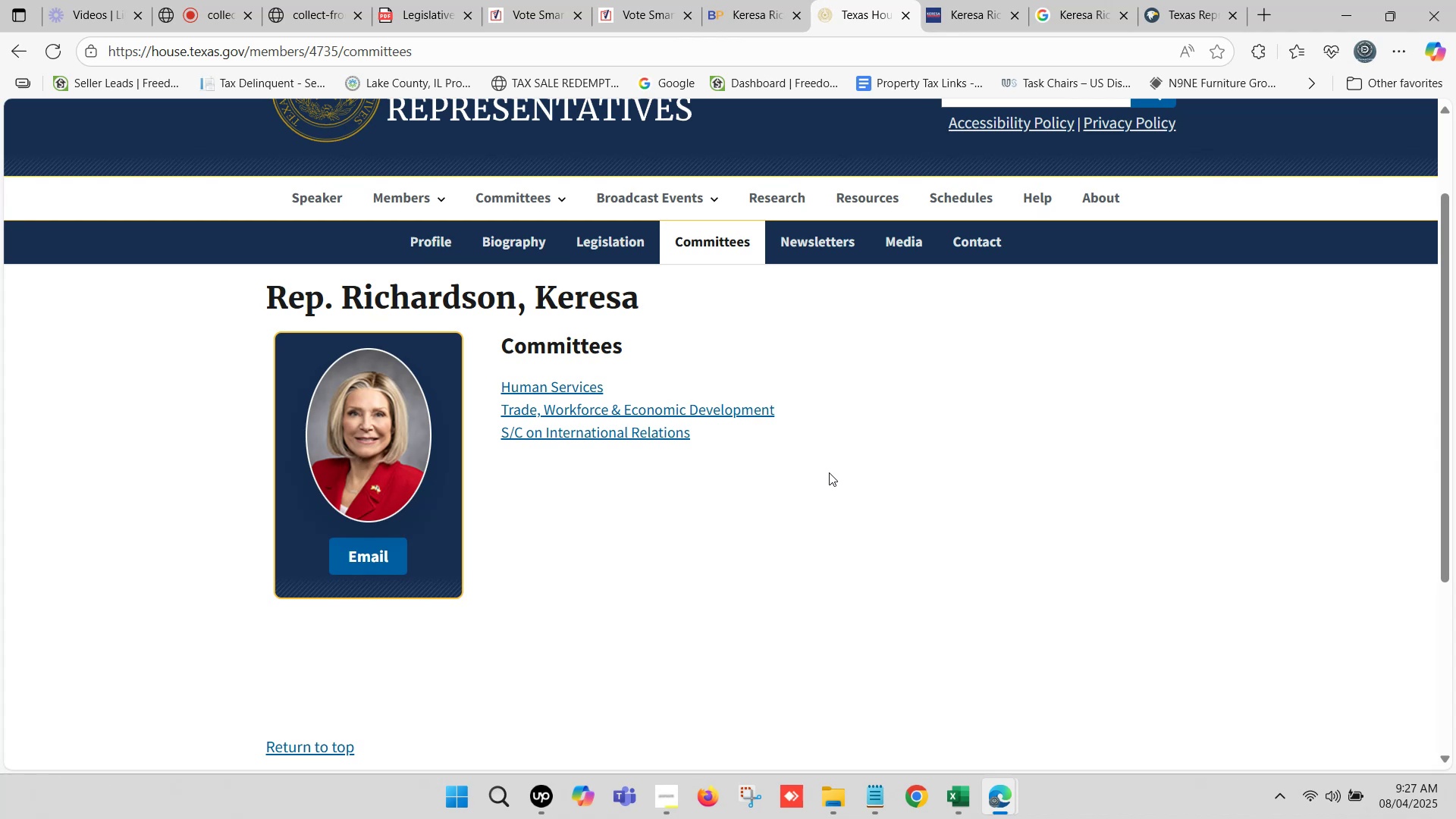 
wait(24.1)
 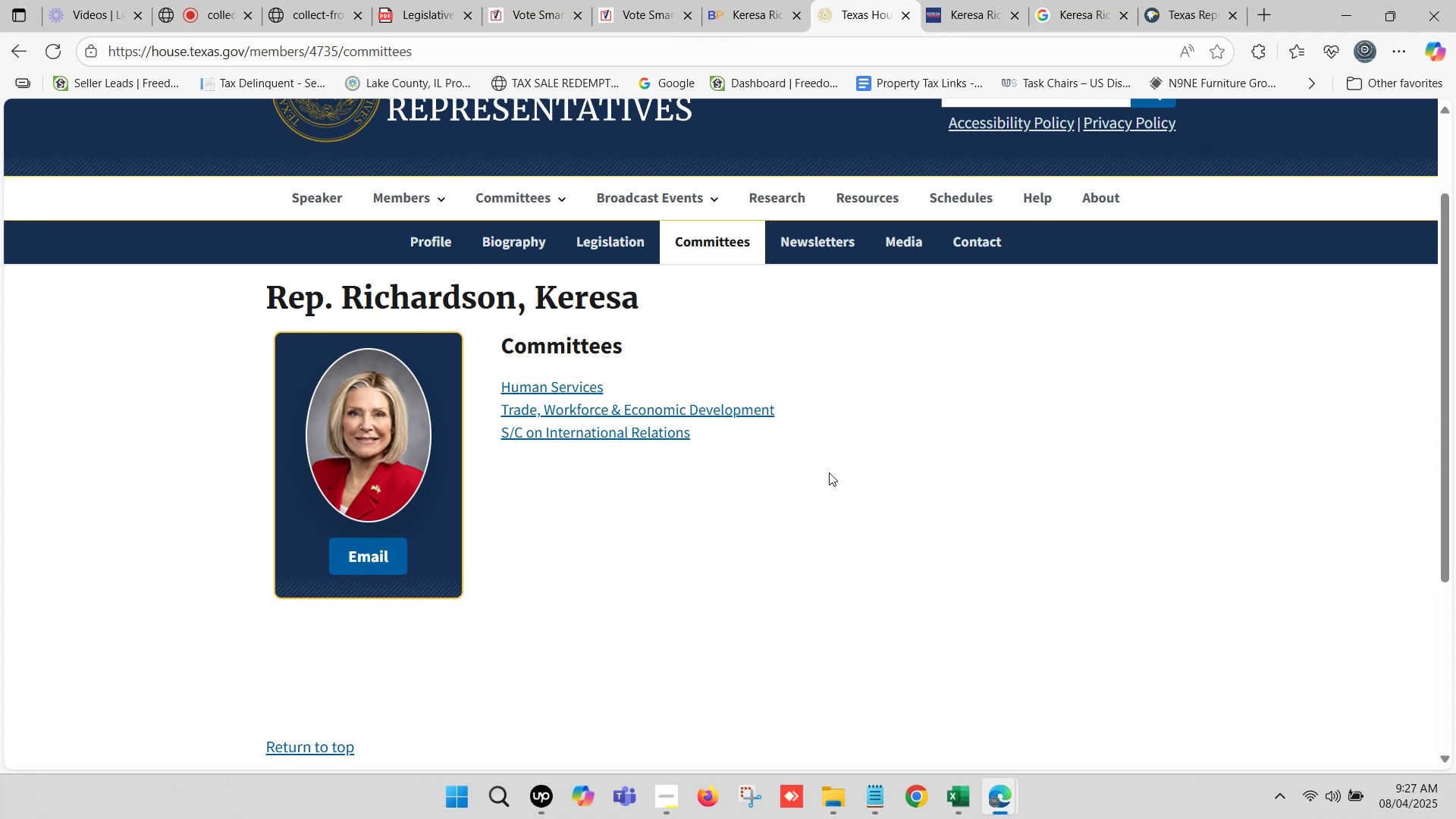 
scroll: coordinate [837, 476], scroll_direction: down, amount: 1.0
 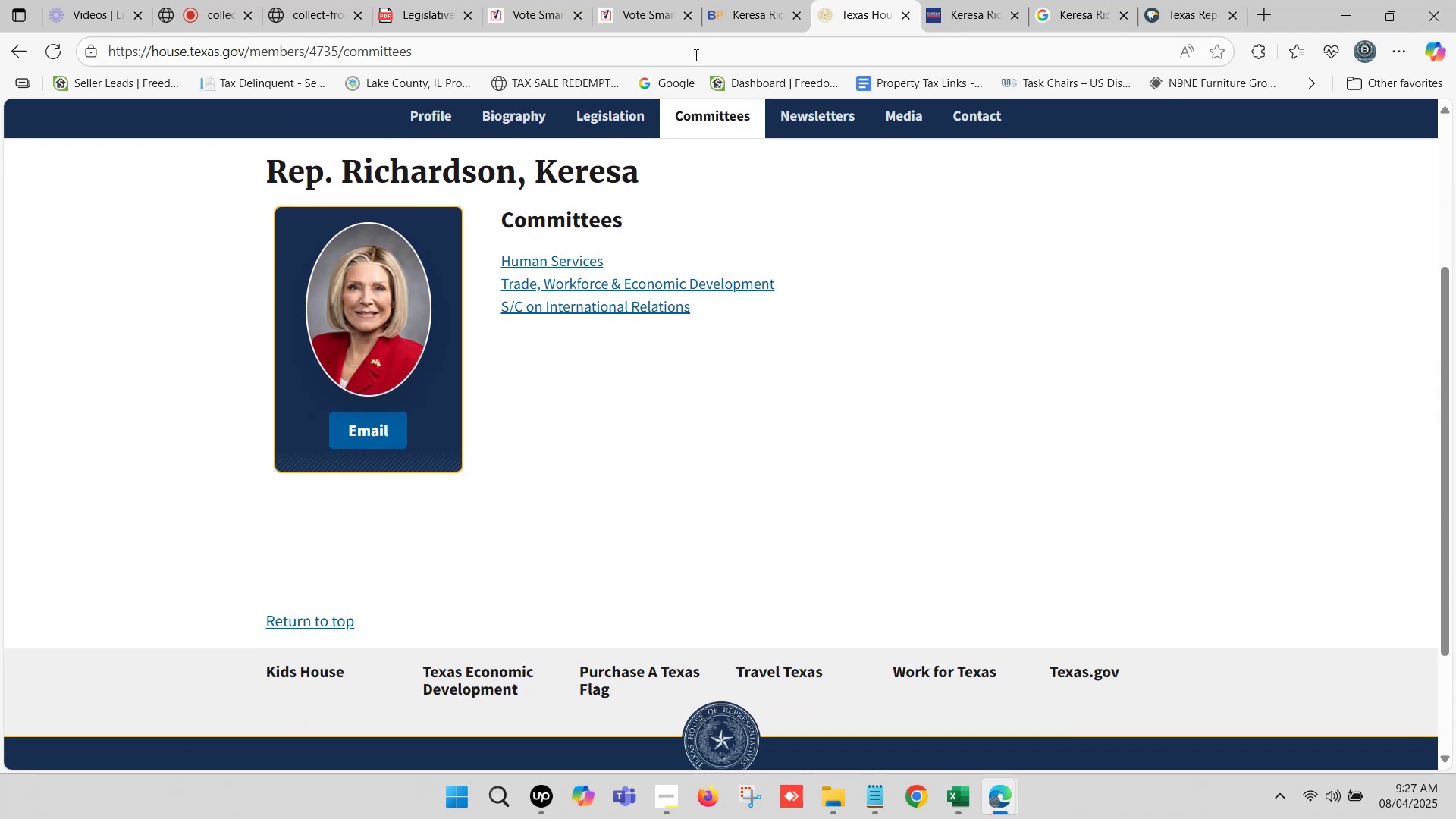 
left_click([672, 0])
 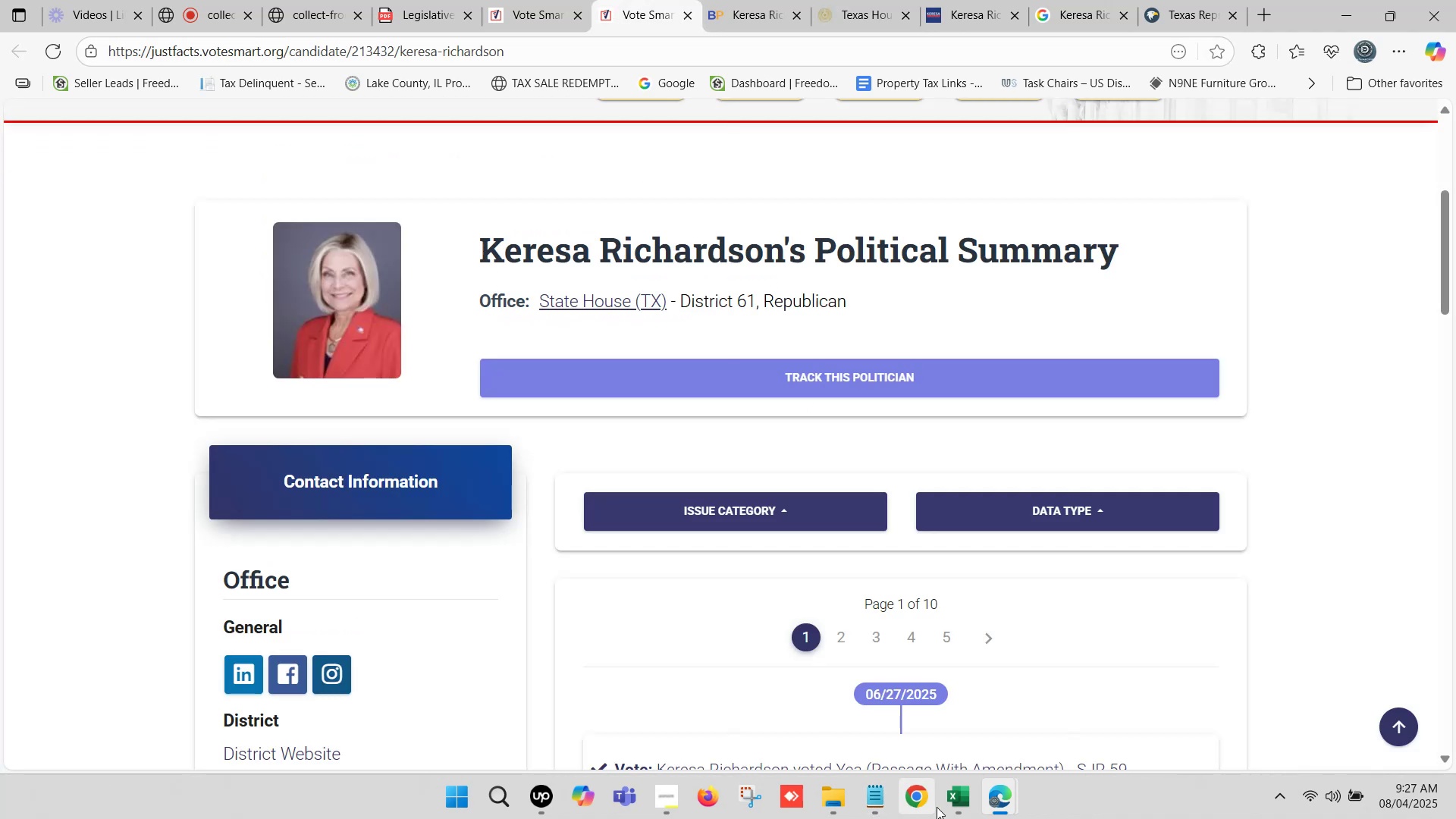 
left_click([956, 806])
 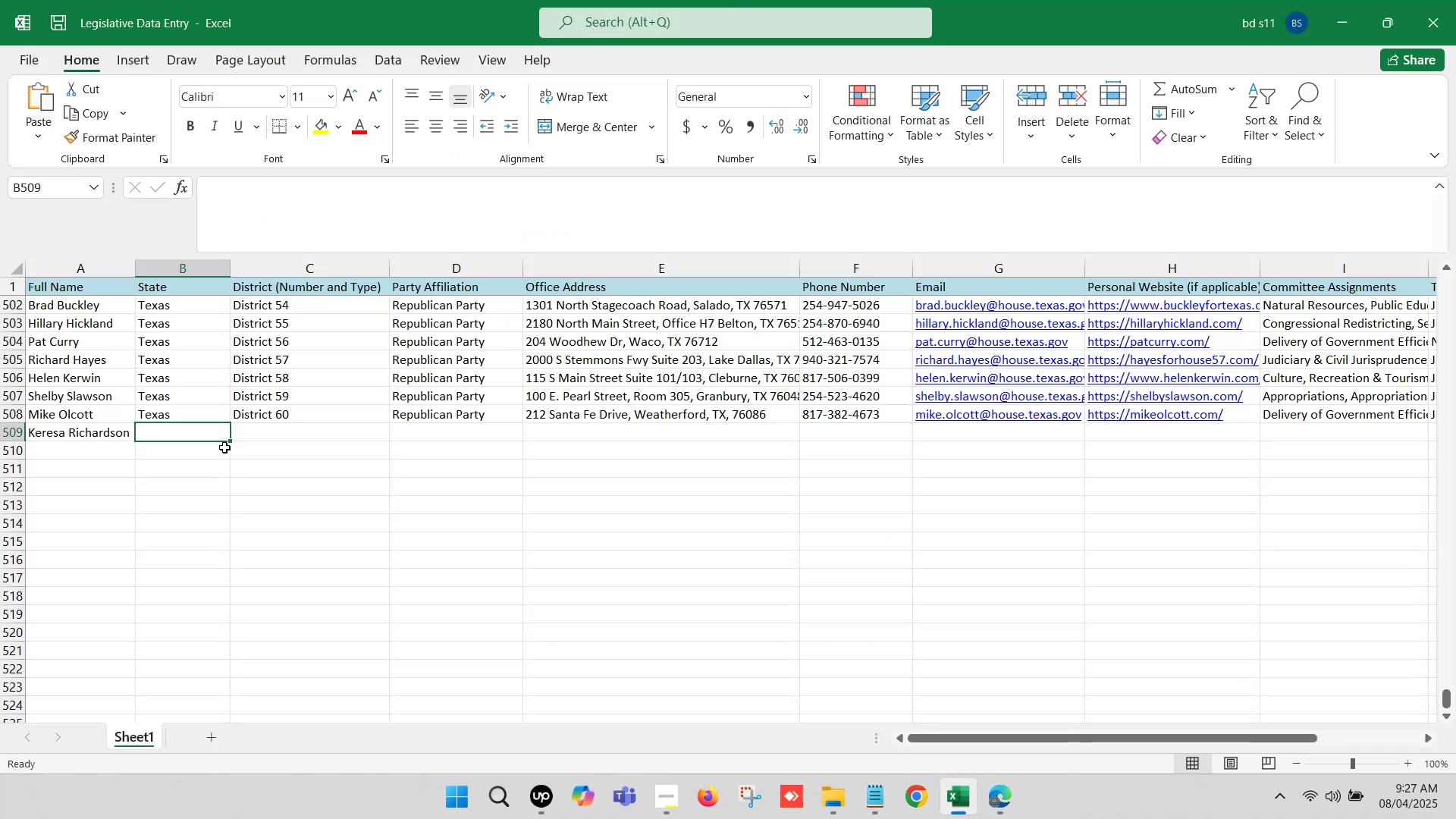 
left_click([328, 445])
 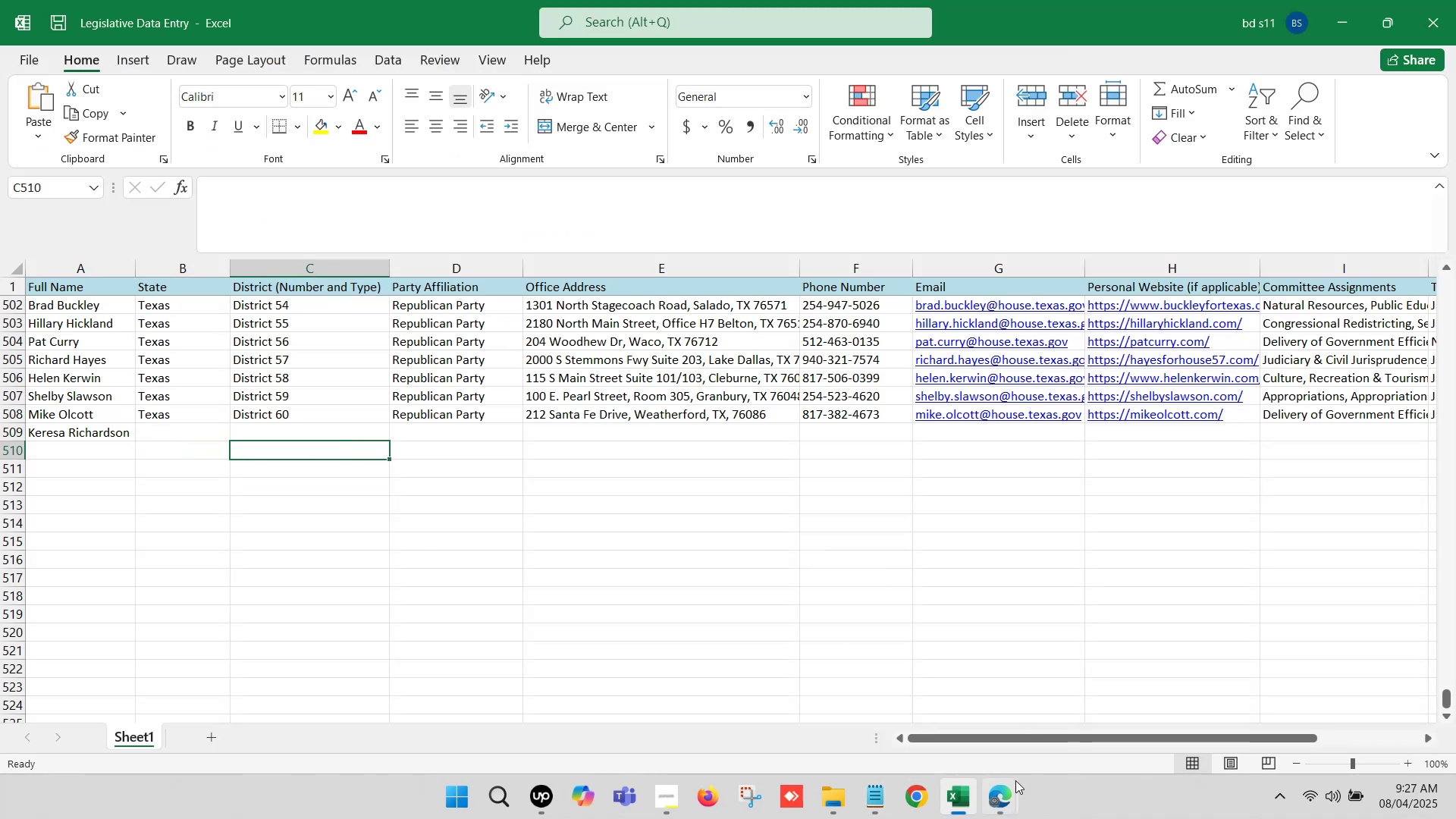 
left_click([1005, 795])
 